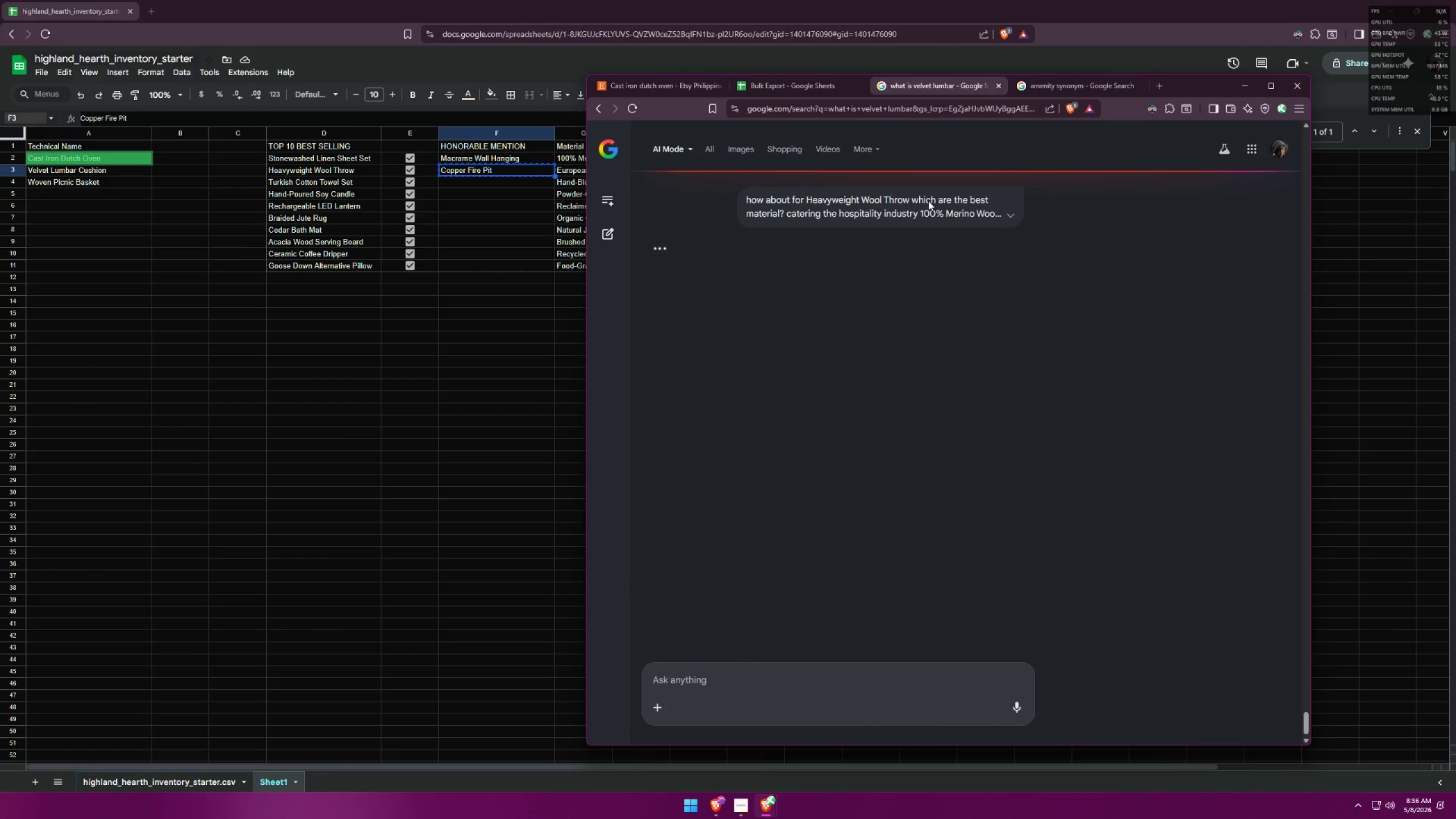 
left_click([761, 80])
 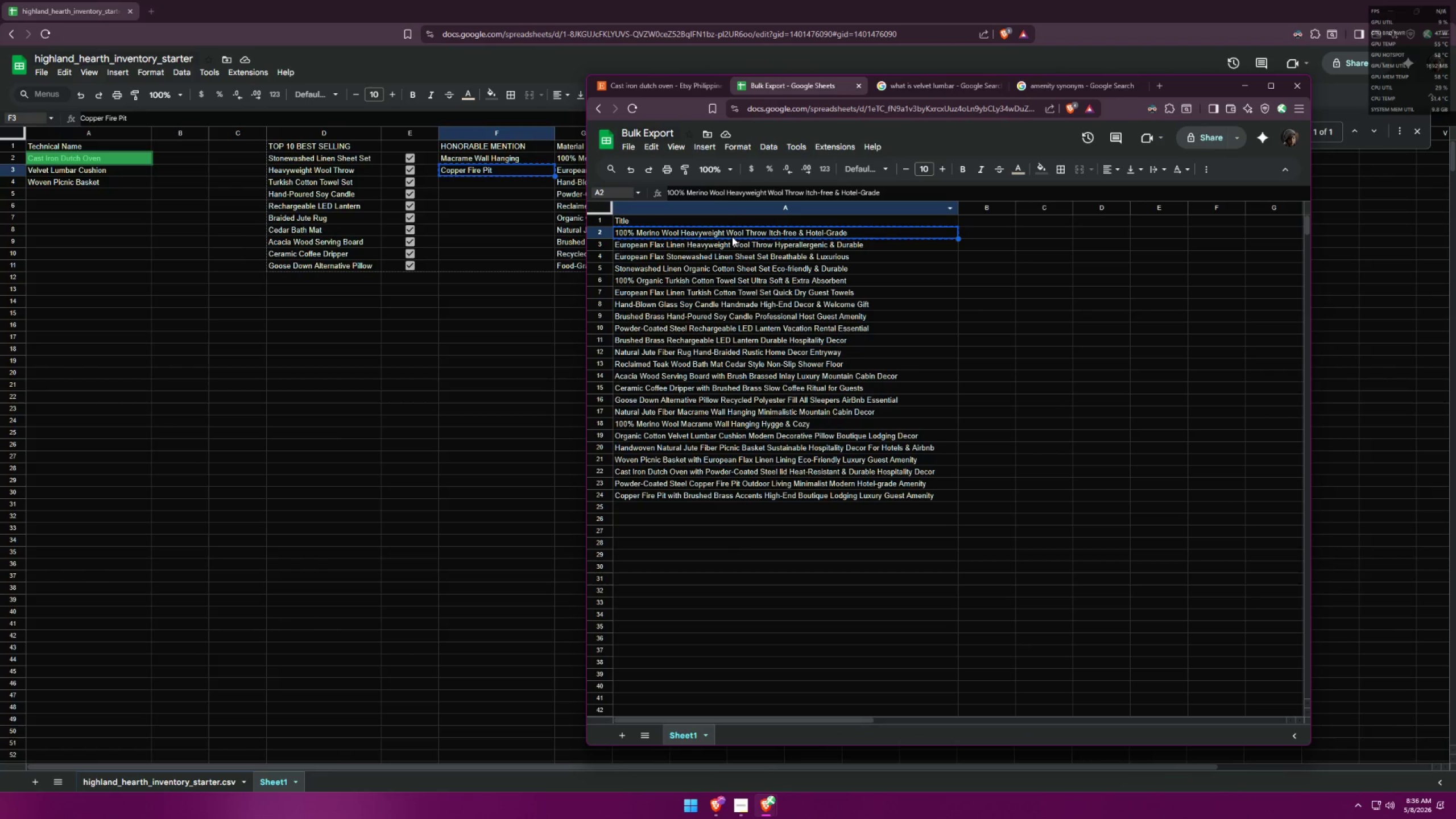 
double_click([734, 234])
 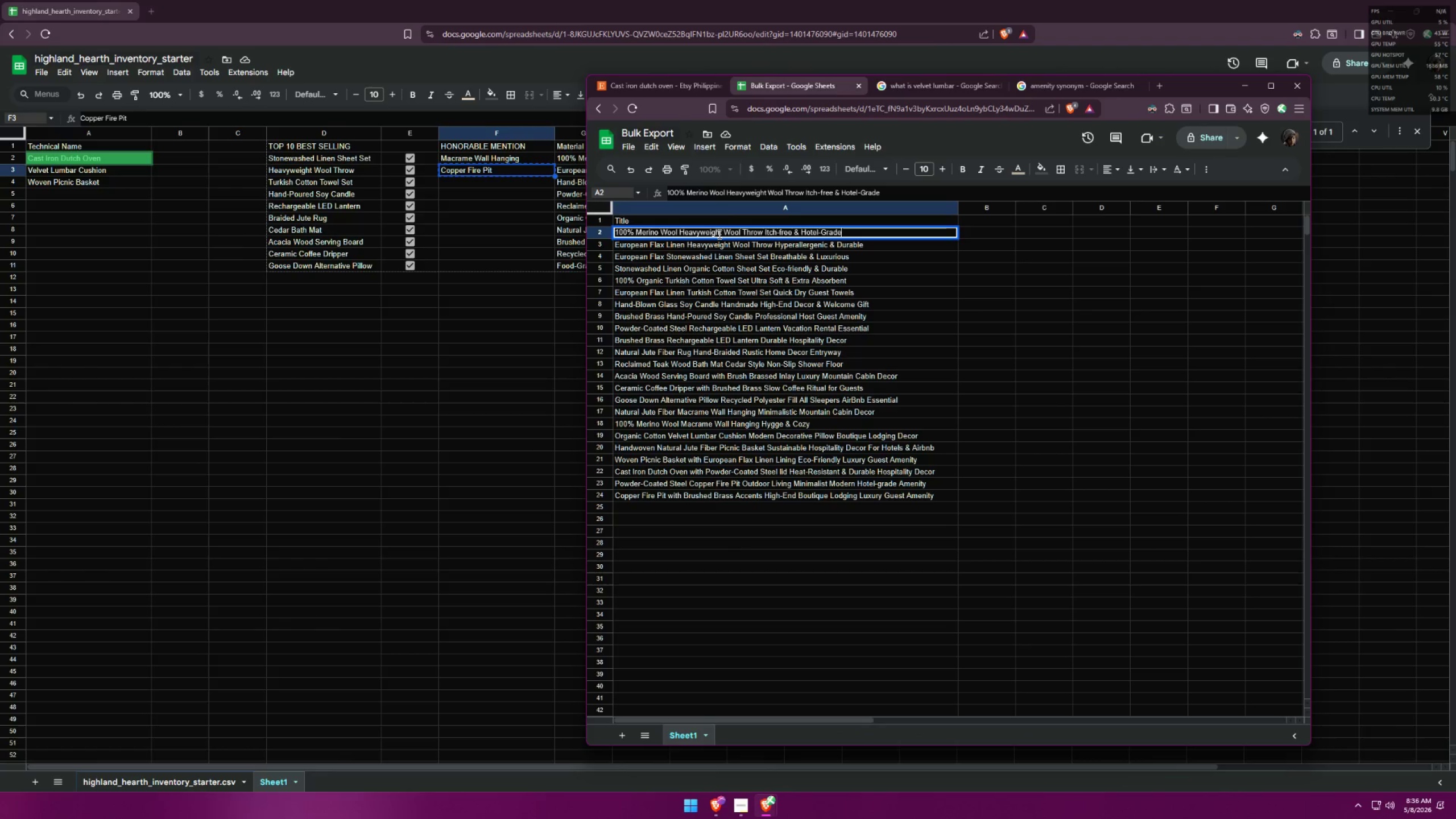 
wait(5.12)
 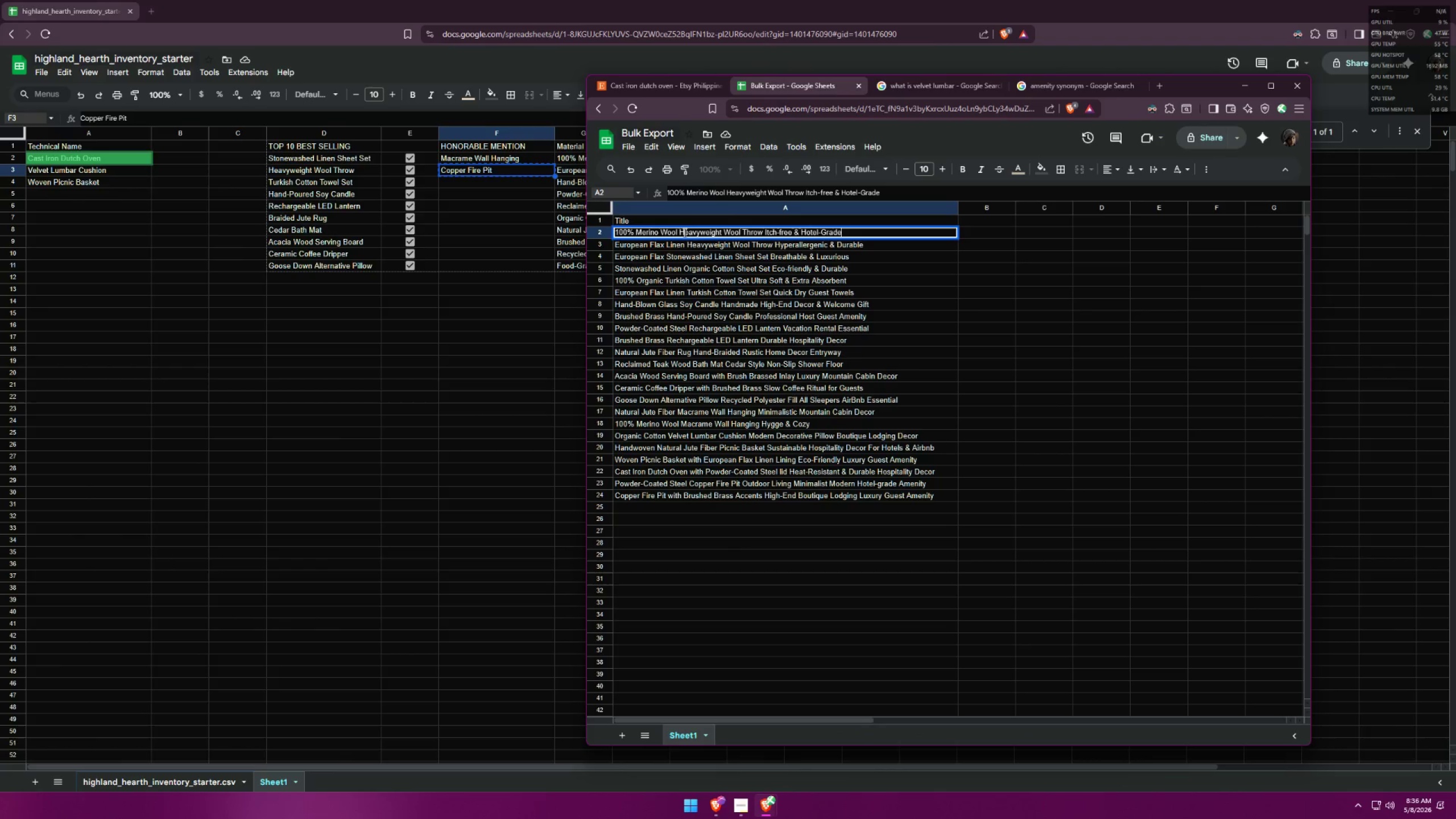 
left_click_drag(start_coordinate=[721, 230], to_coordinate=[740, 230])
 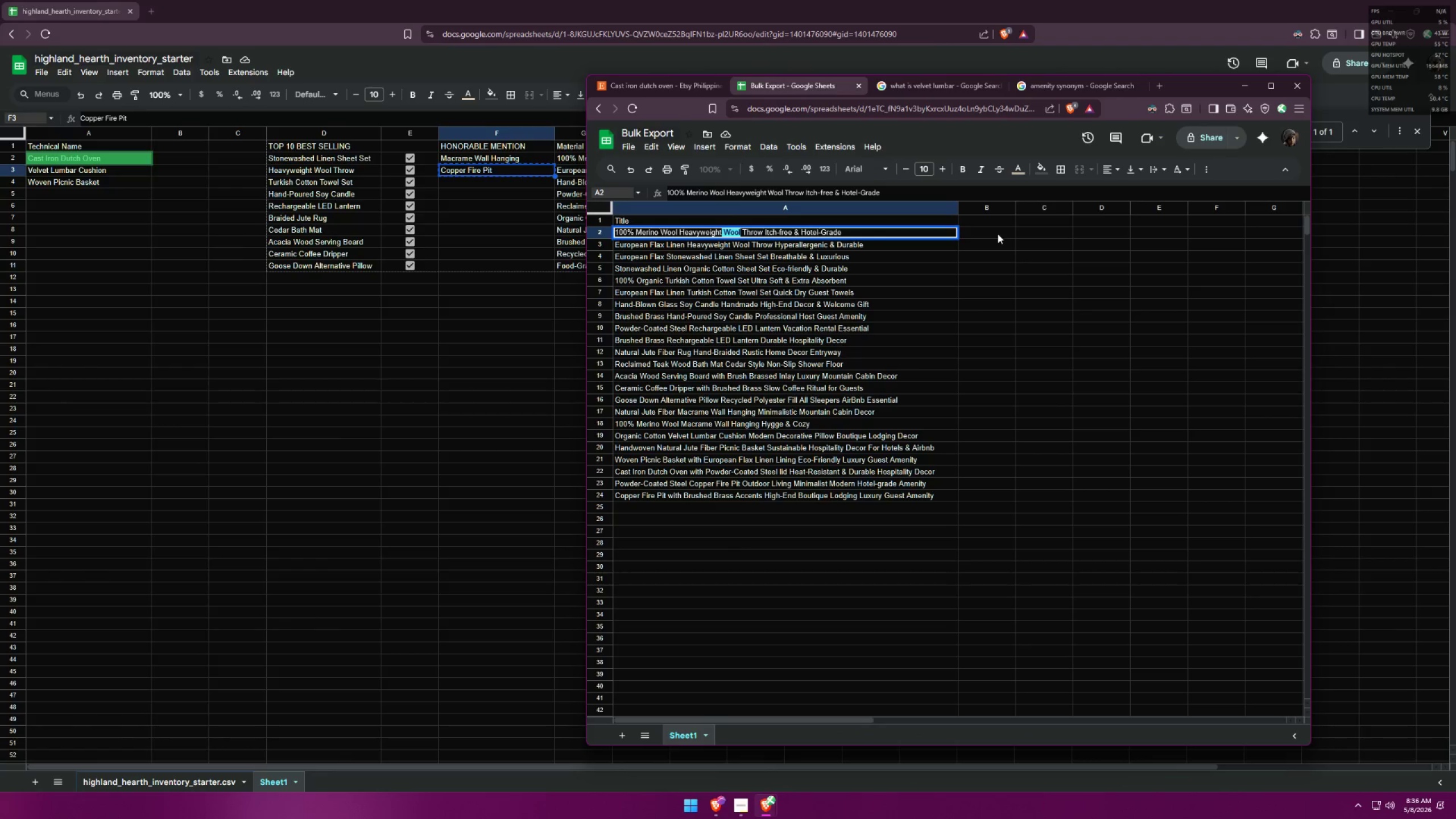 
key(Backspace)
 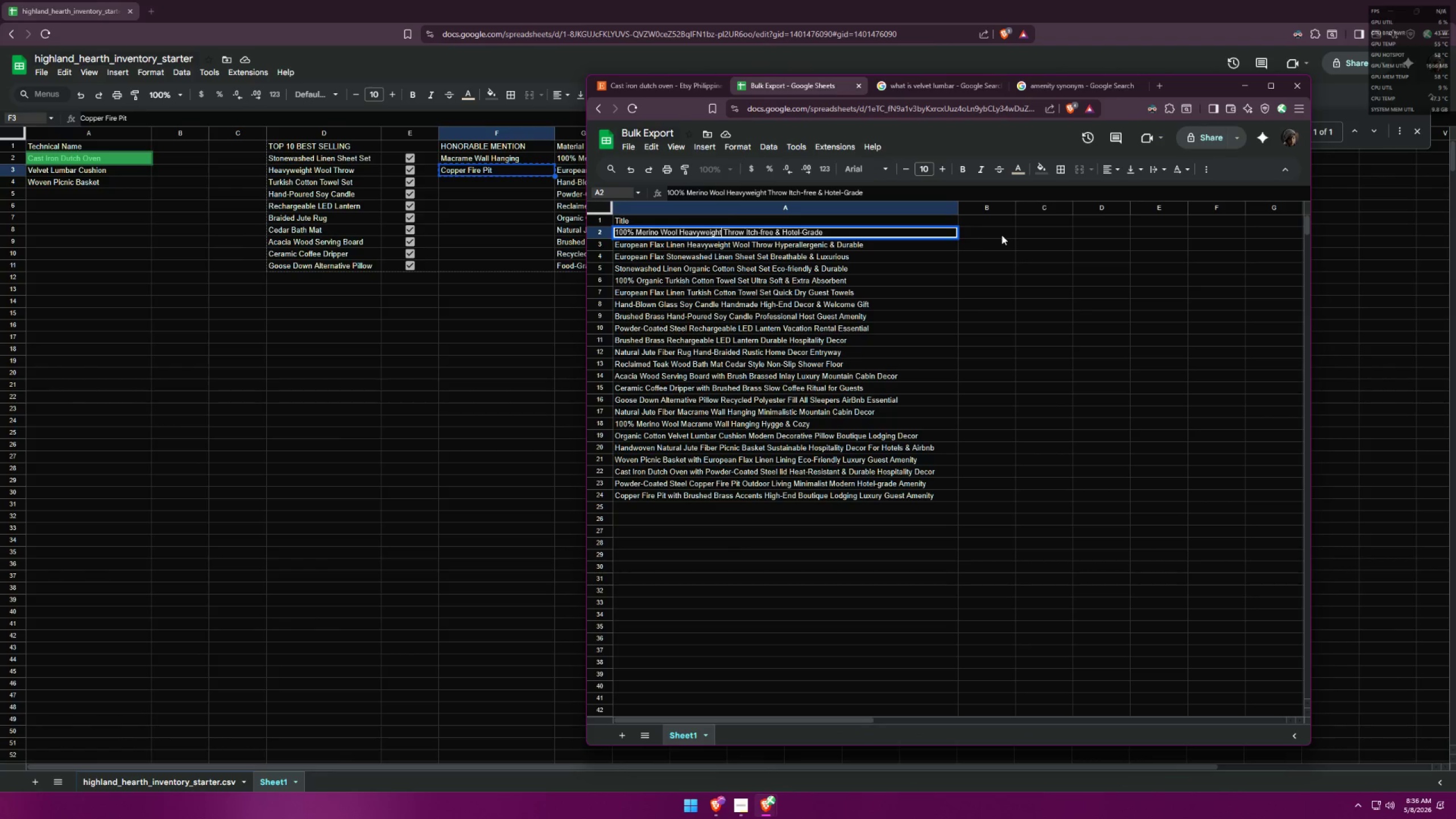 
left_click([901, 264])
 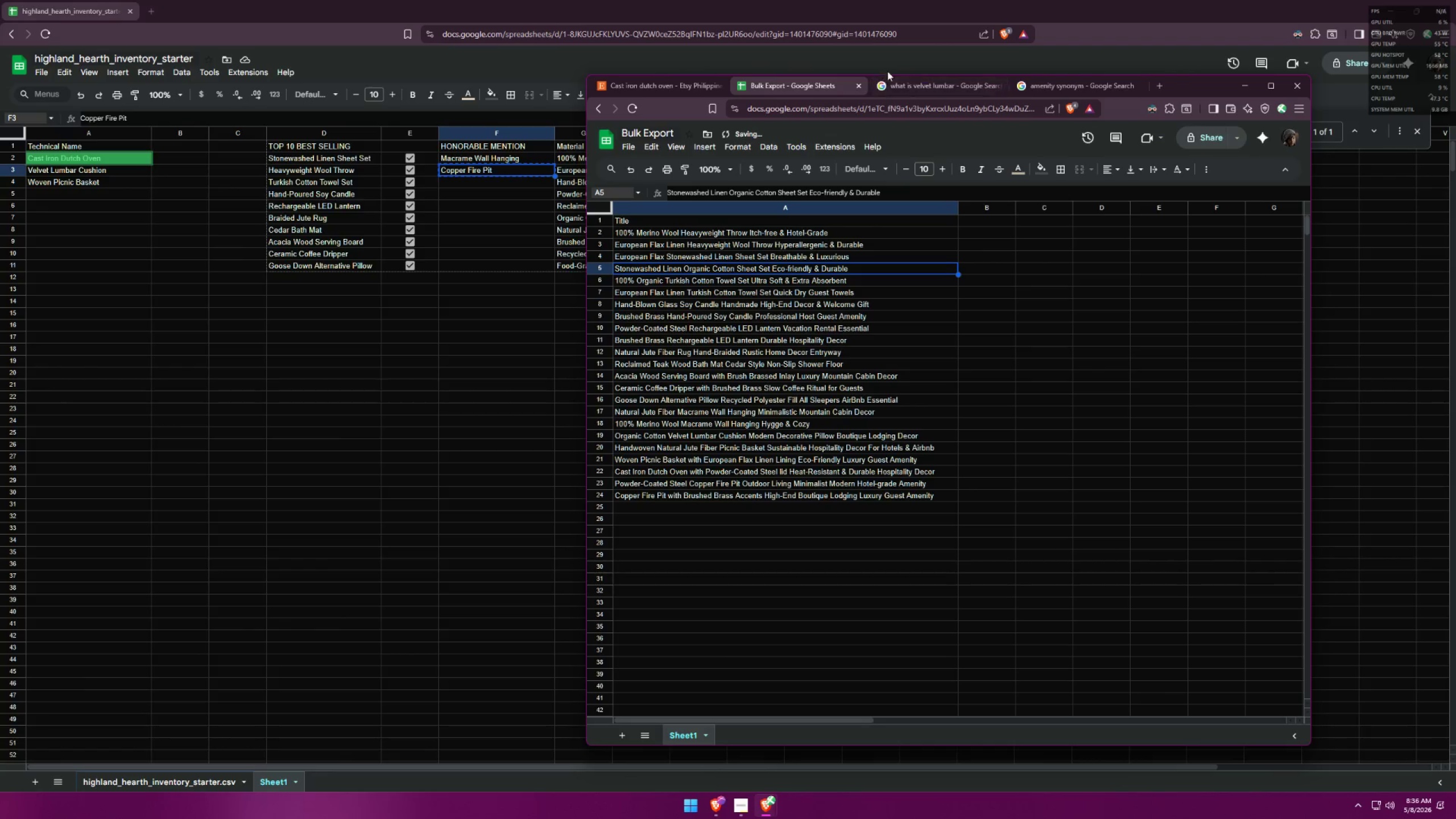 
left_click([908, 78])
 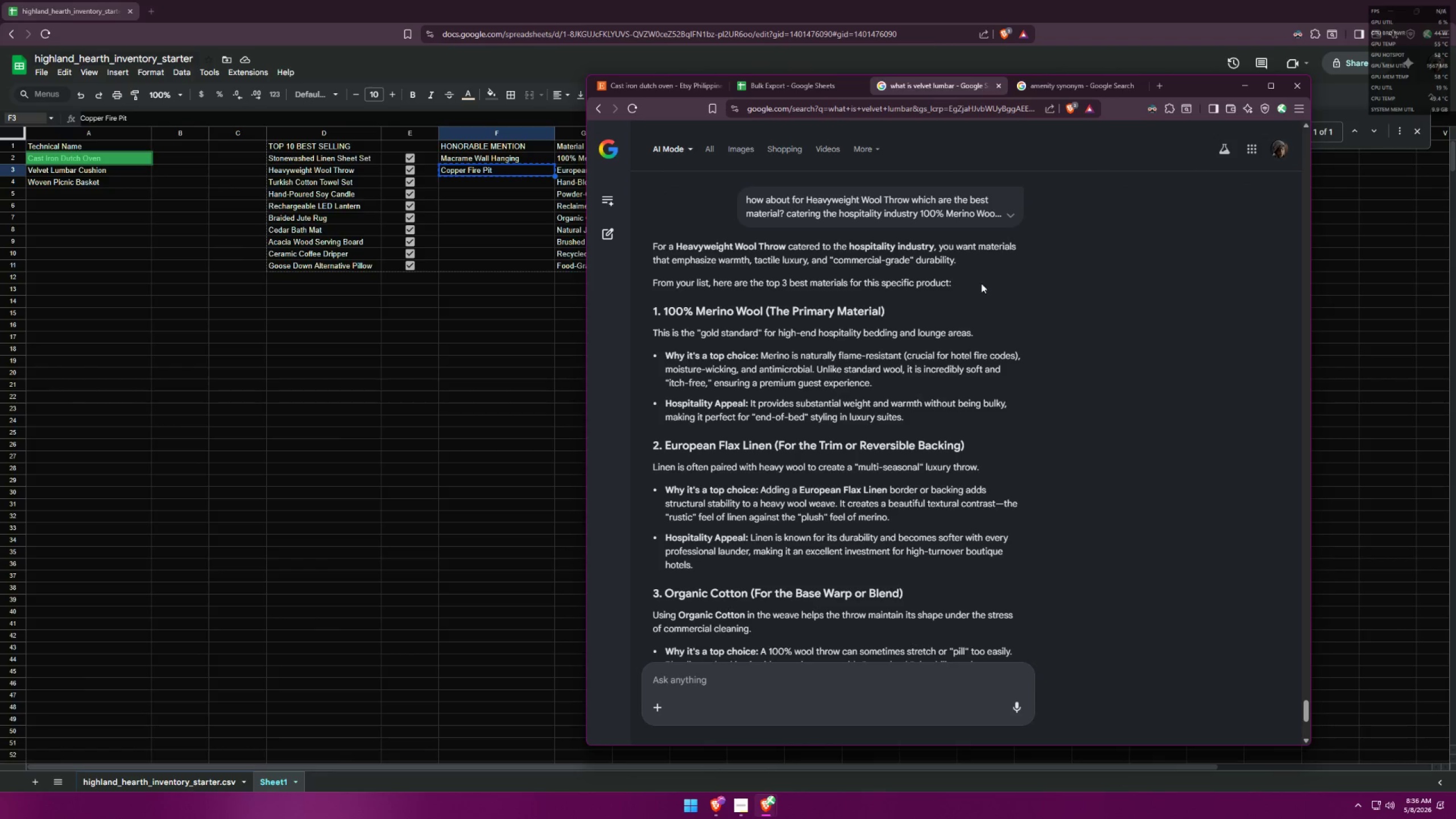 
scroll: coordinate [996, 320], scroll_direction: down, amount: 2.0
 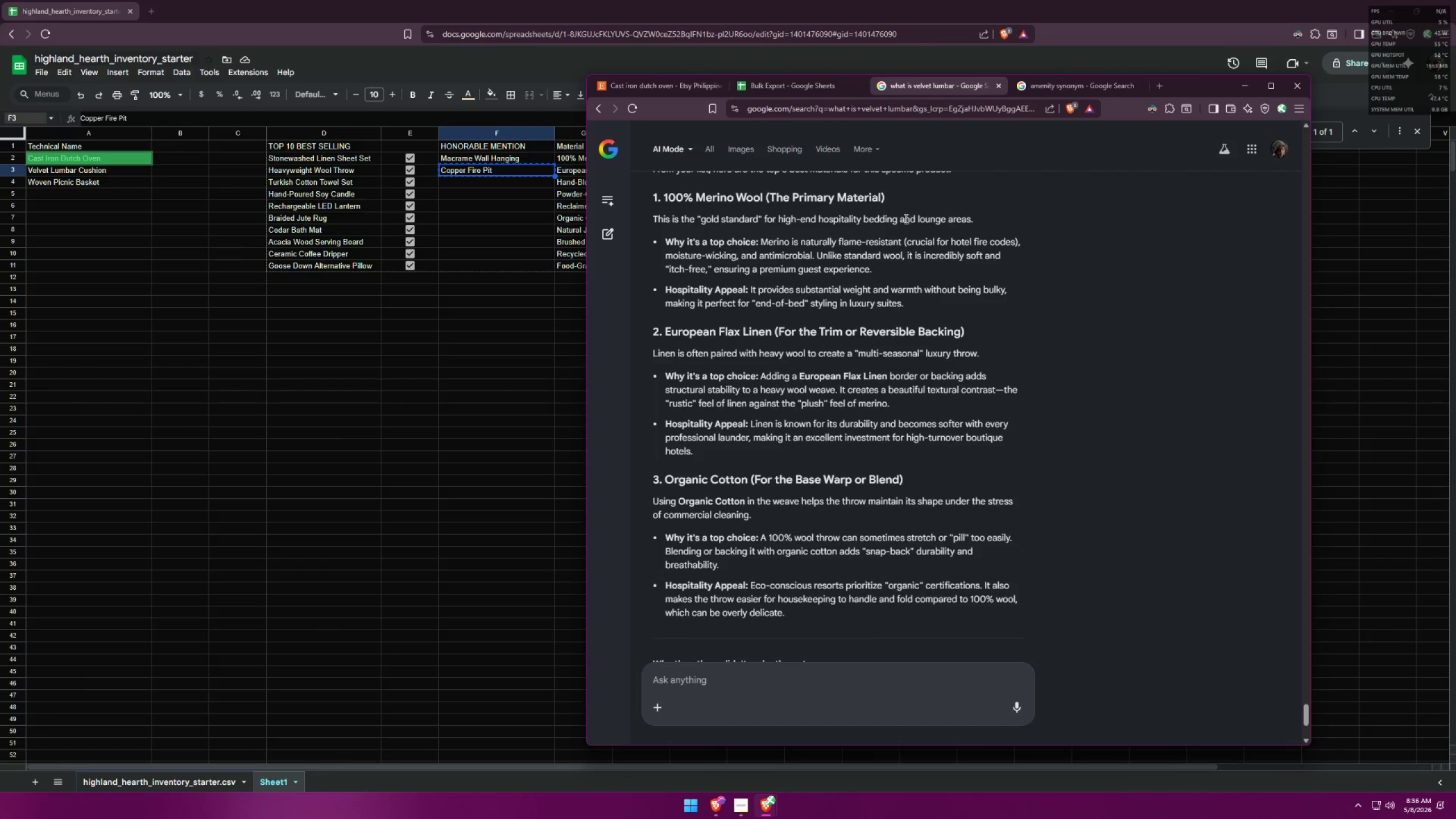 
wait(6.19)
 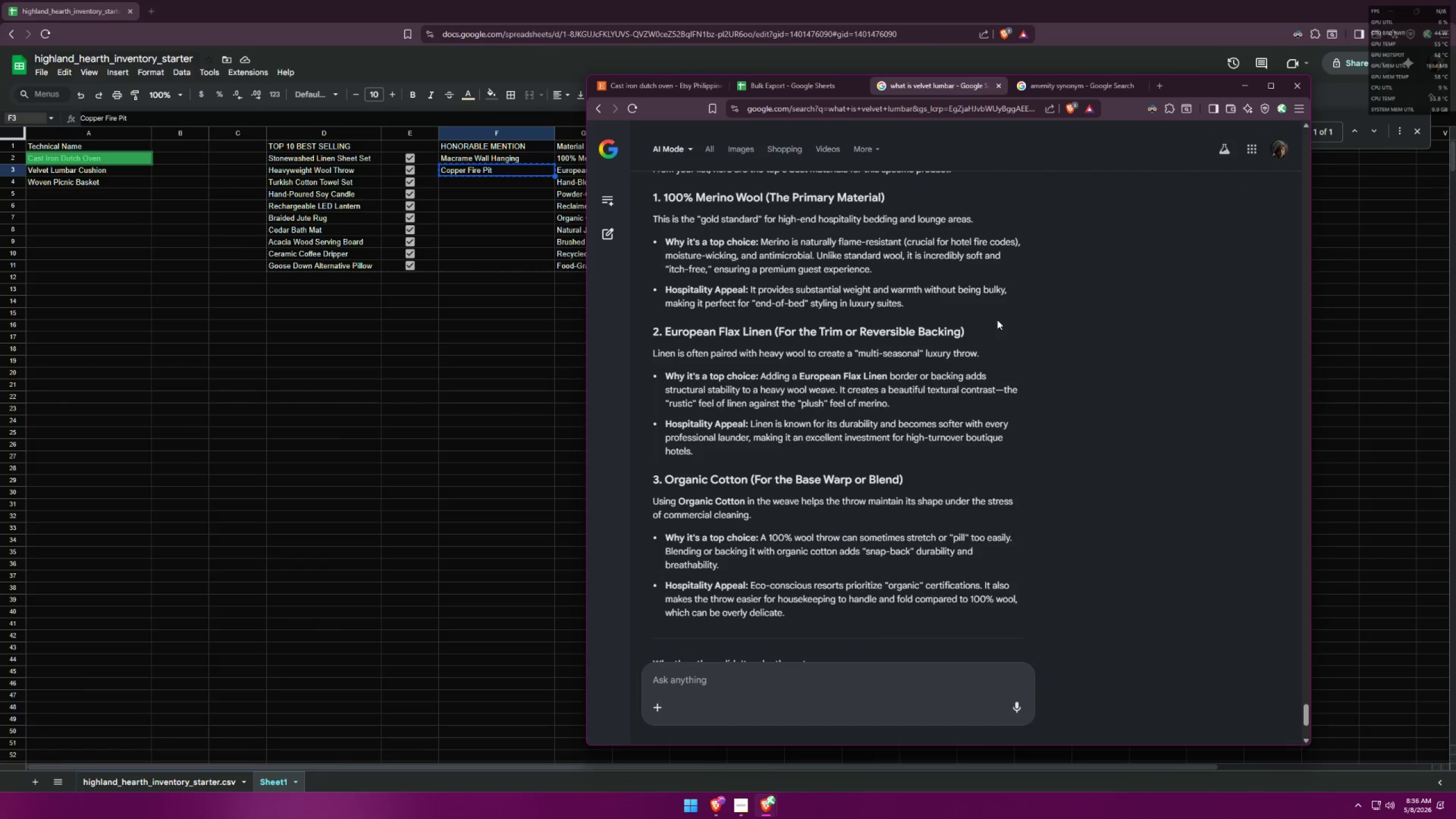 
double_click([775, 86])
 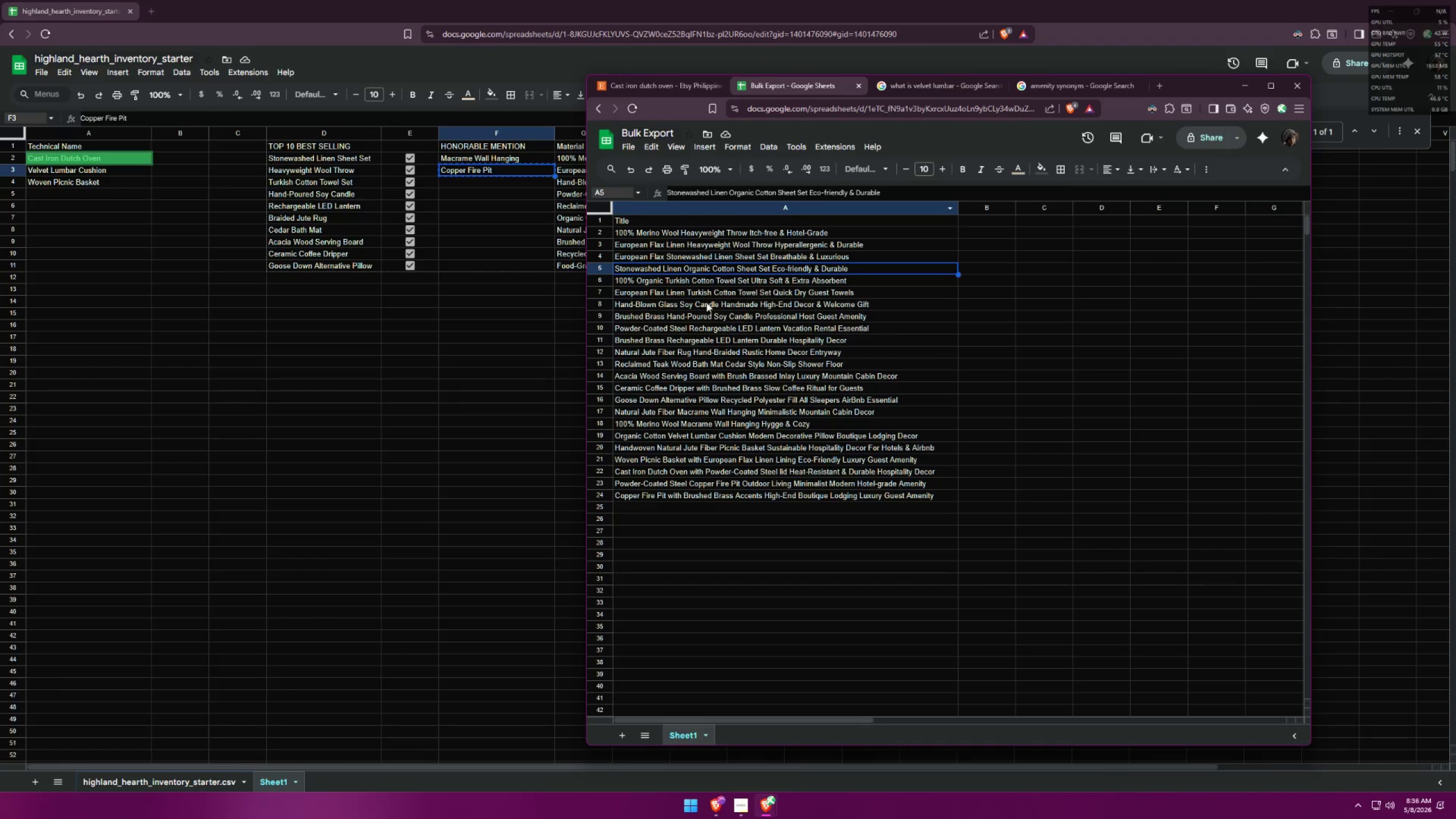 
left_click([647, 259])
 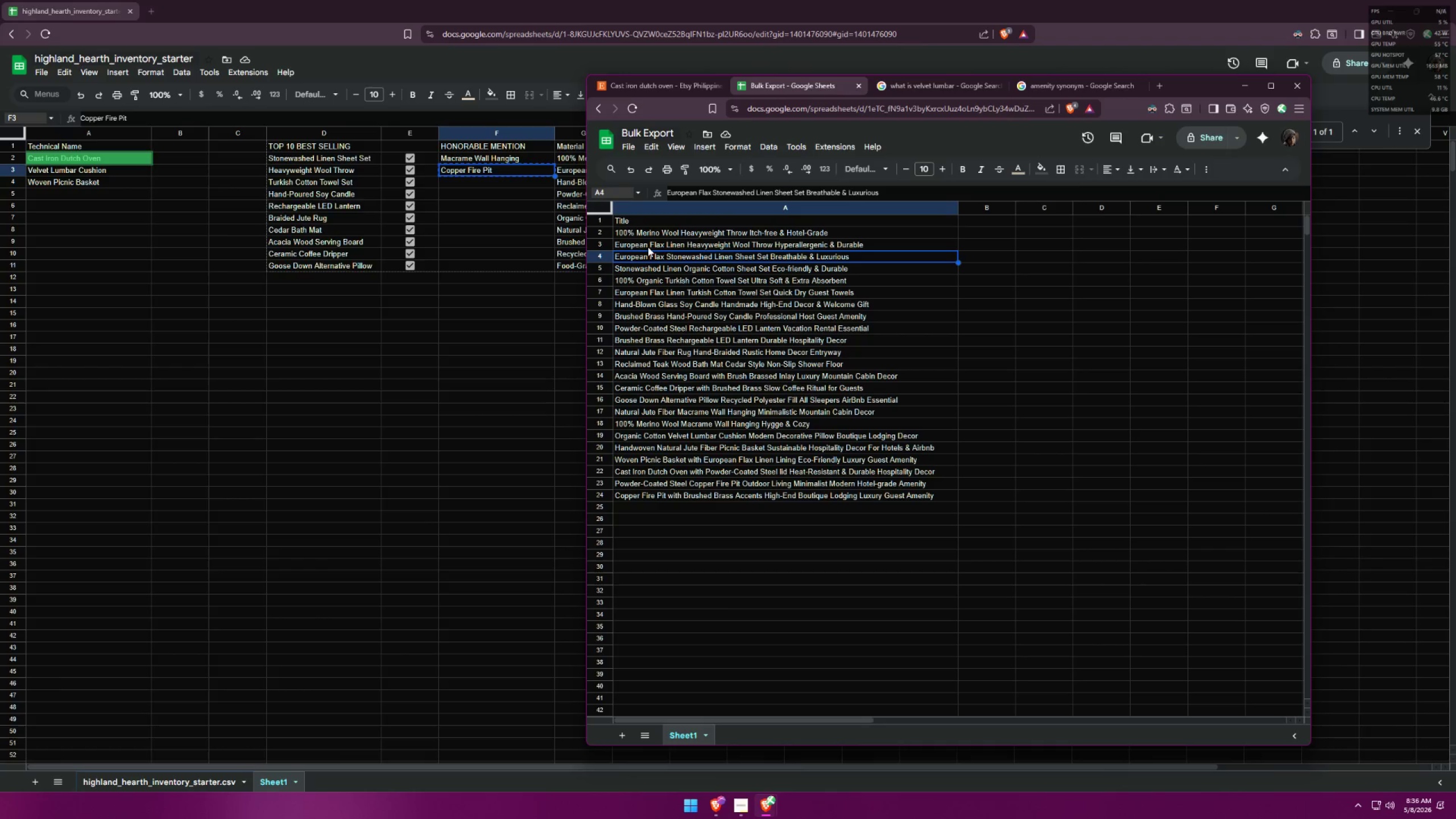 
left_click_drag(start_coordinate=[650, 242], to_coordinate=[666, 495])
 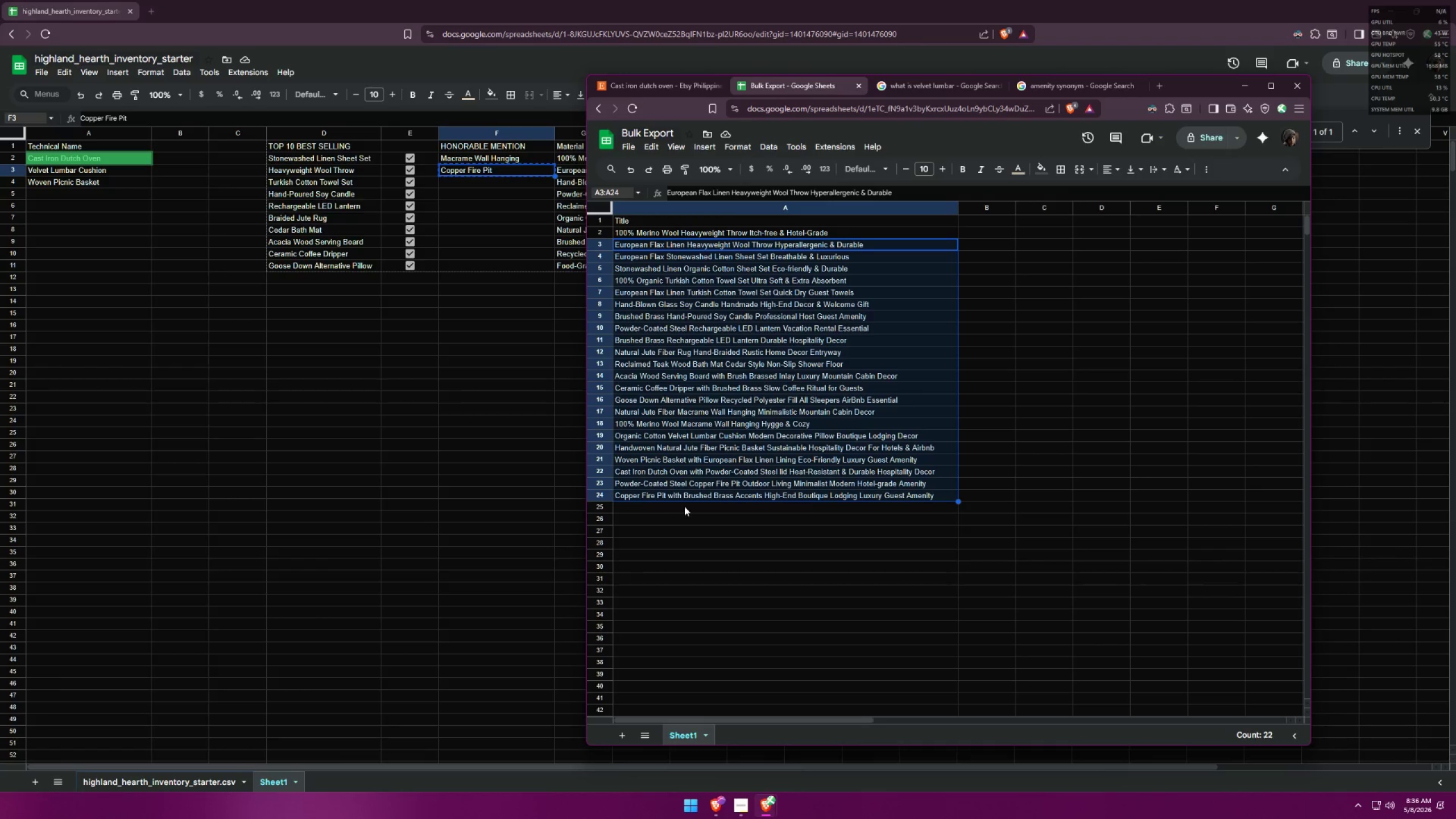 
left_click_drag(start_coordinate=[686, 500], to_coordinate=[685, 509])
 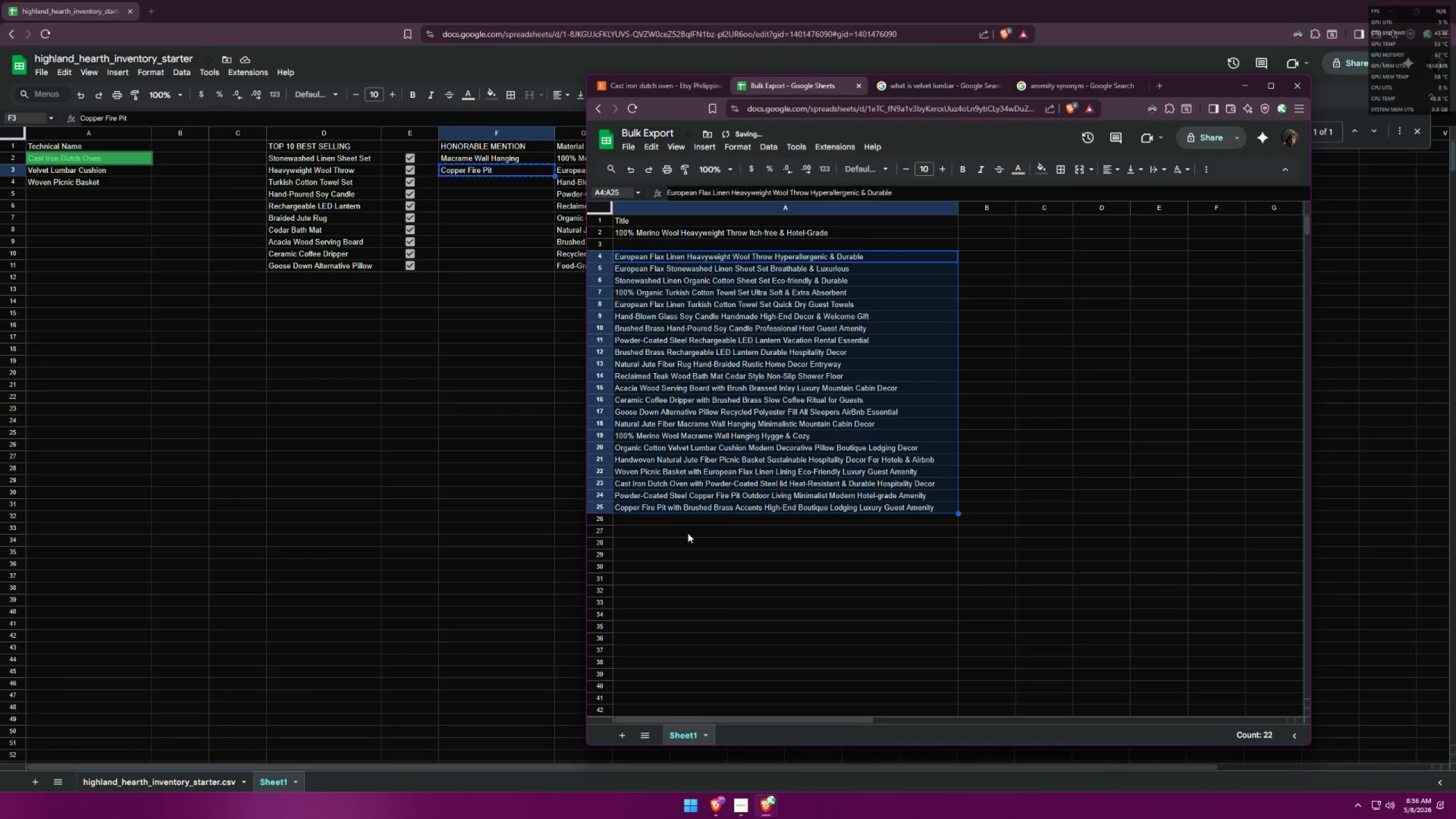 
key(Control+Z)
 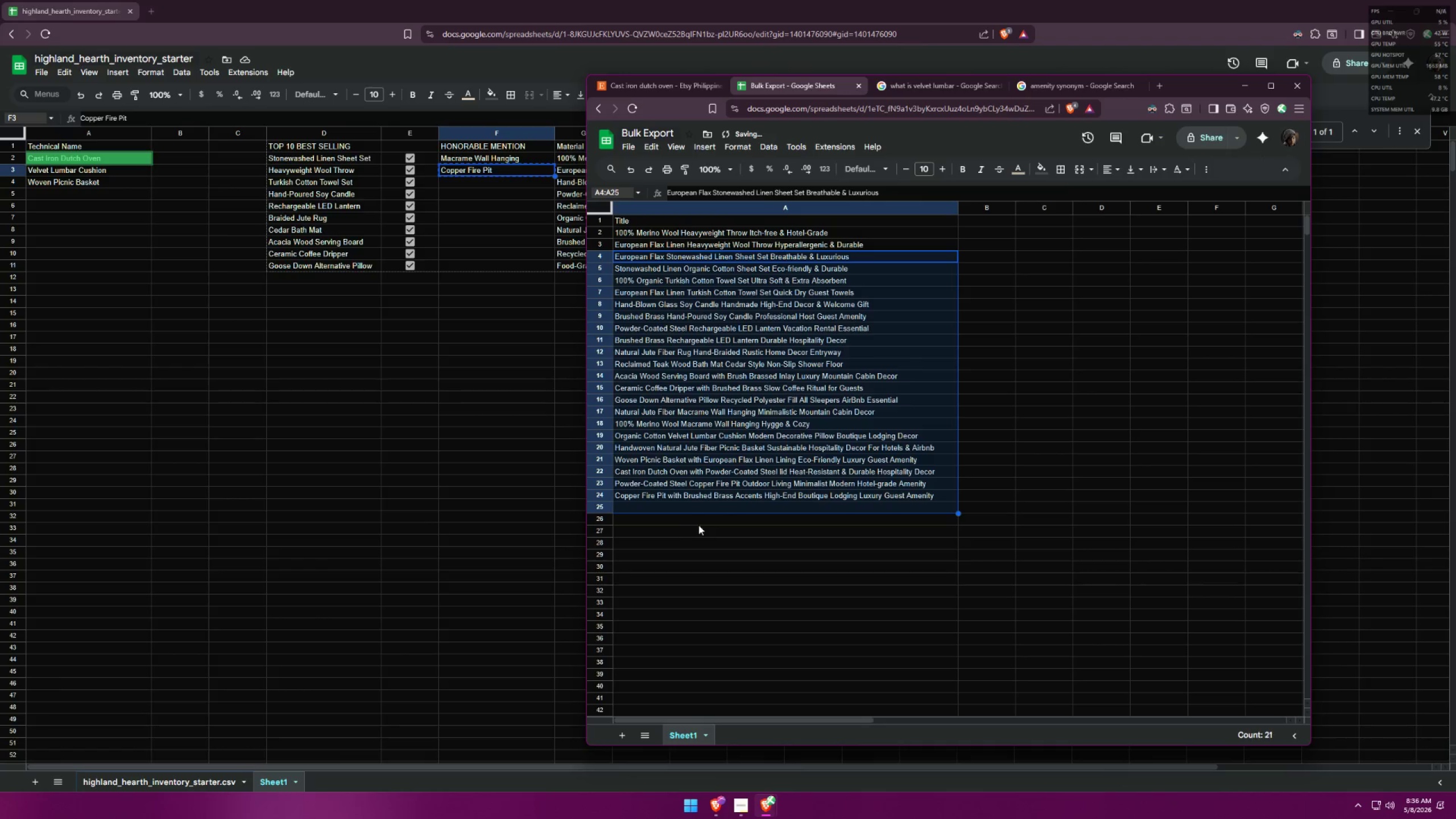 
left_click([699, 527])
 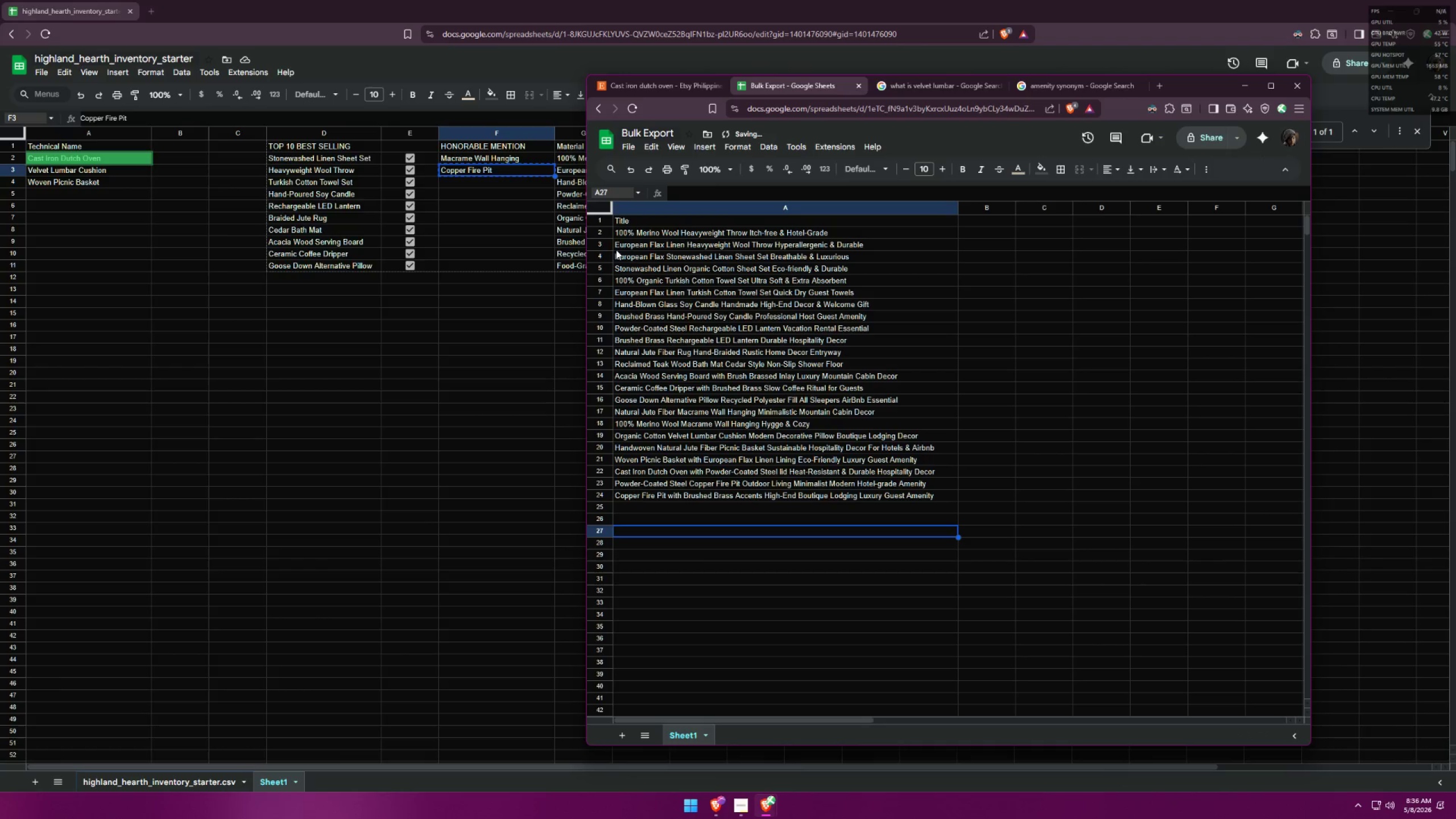 
left_click_drag(start_coordinate=[618, 256], to_coordinate=[930, 497])
 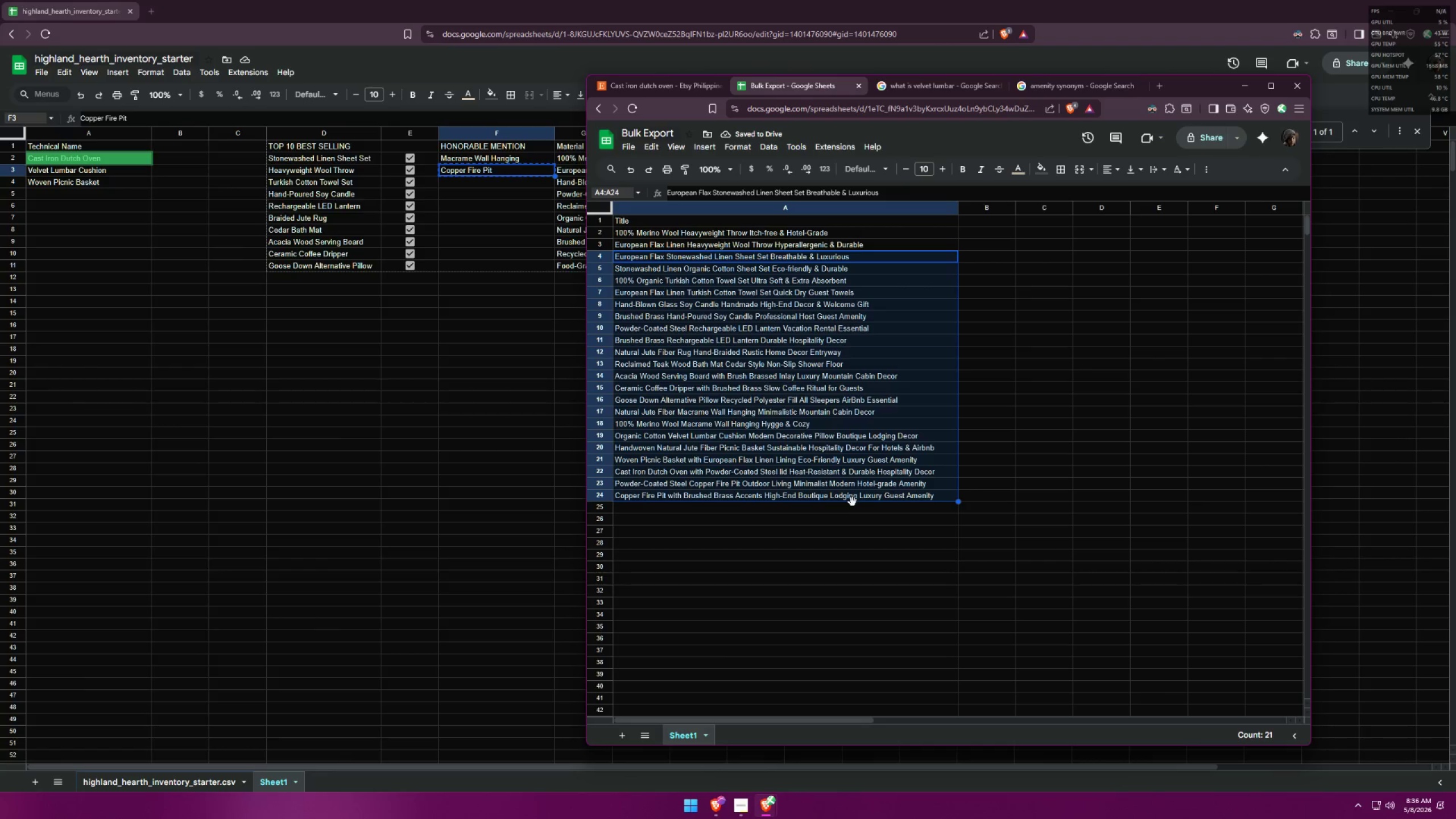 
left_click_drag(start_coordinate=[853, 501], to_coordinate=[853, 506])
 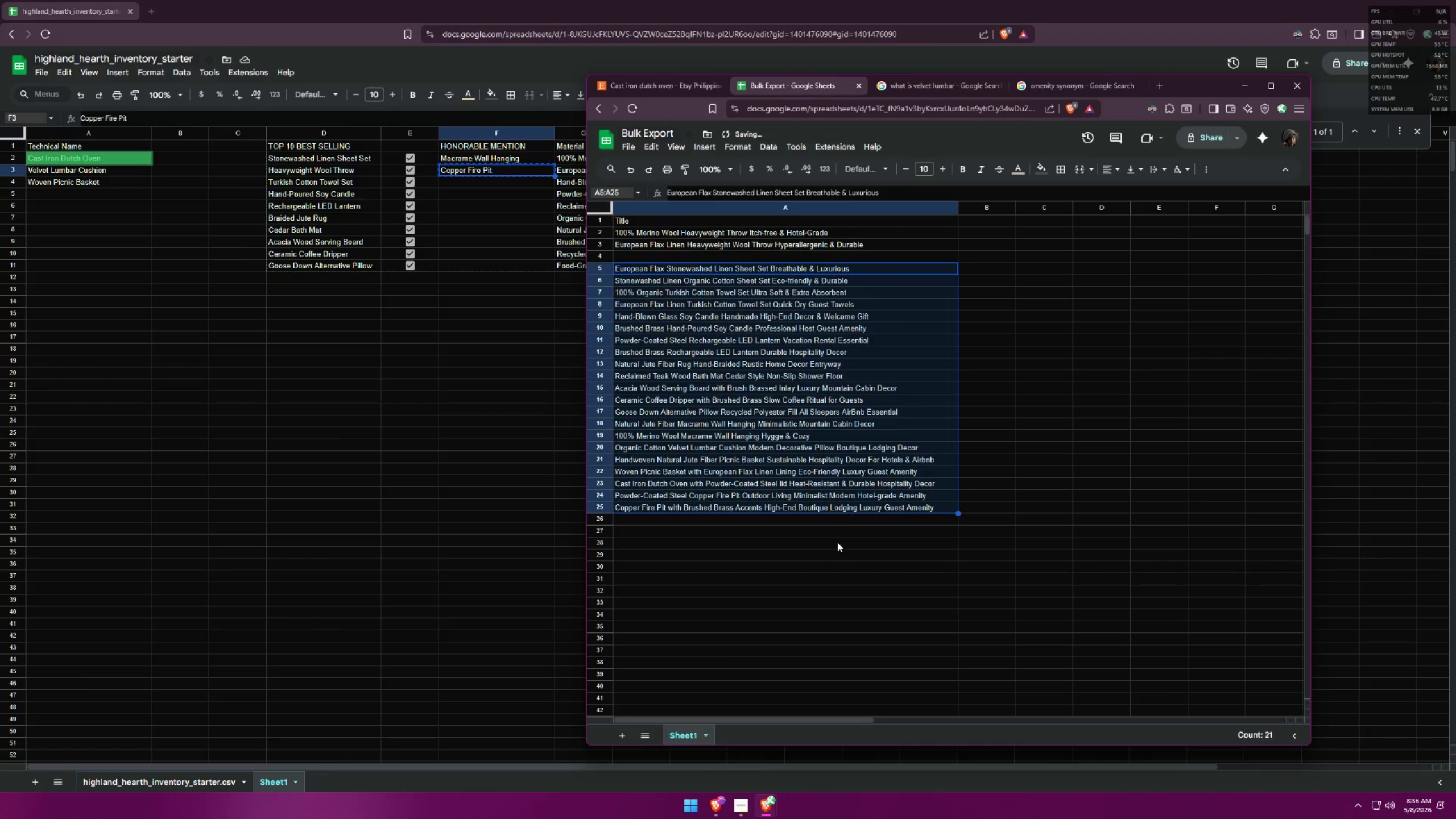 
left_click([834, 546])
 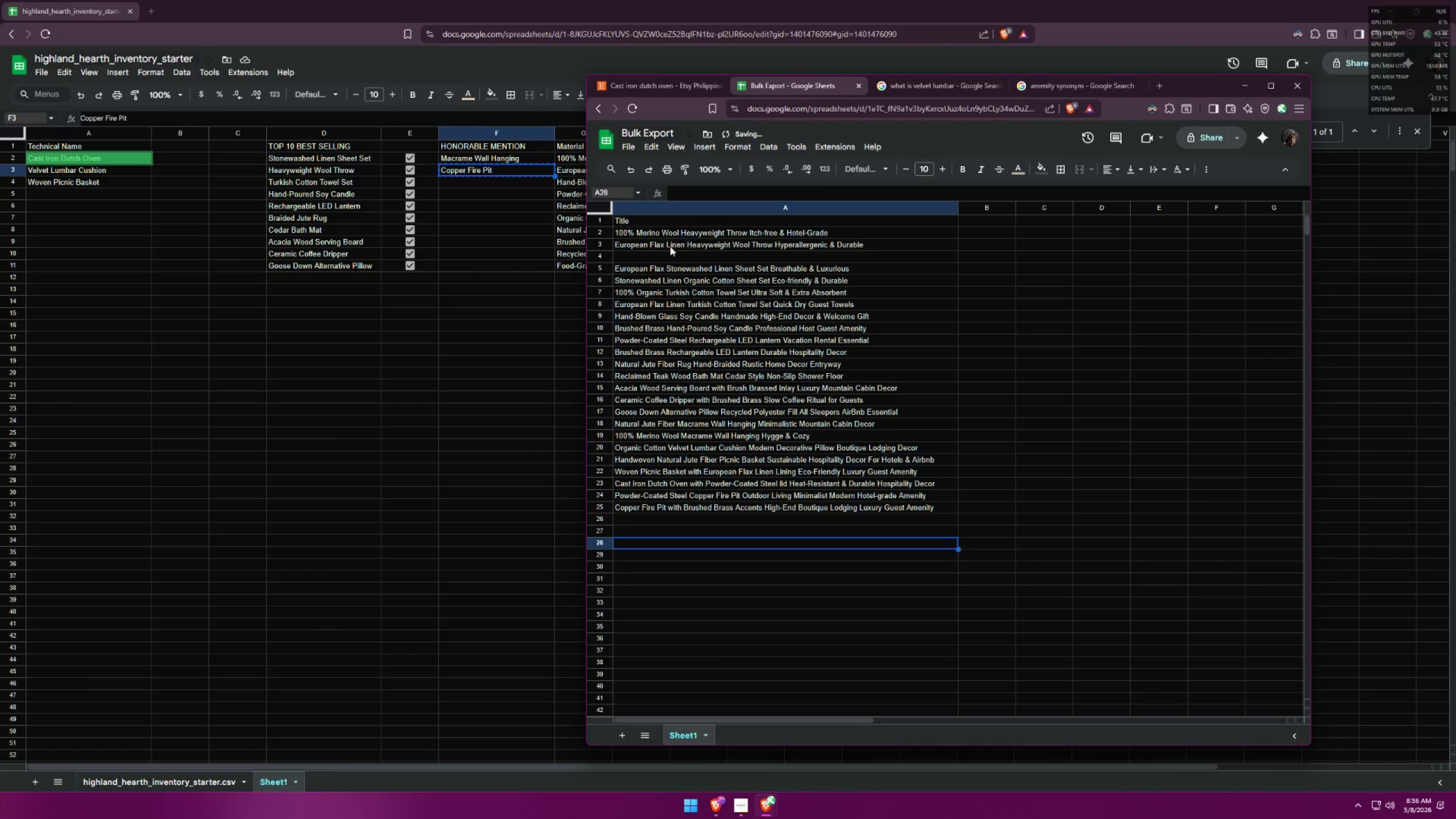 
left_click([661, 255])
 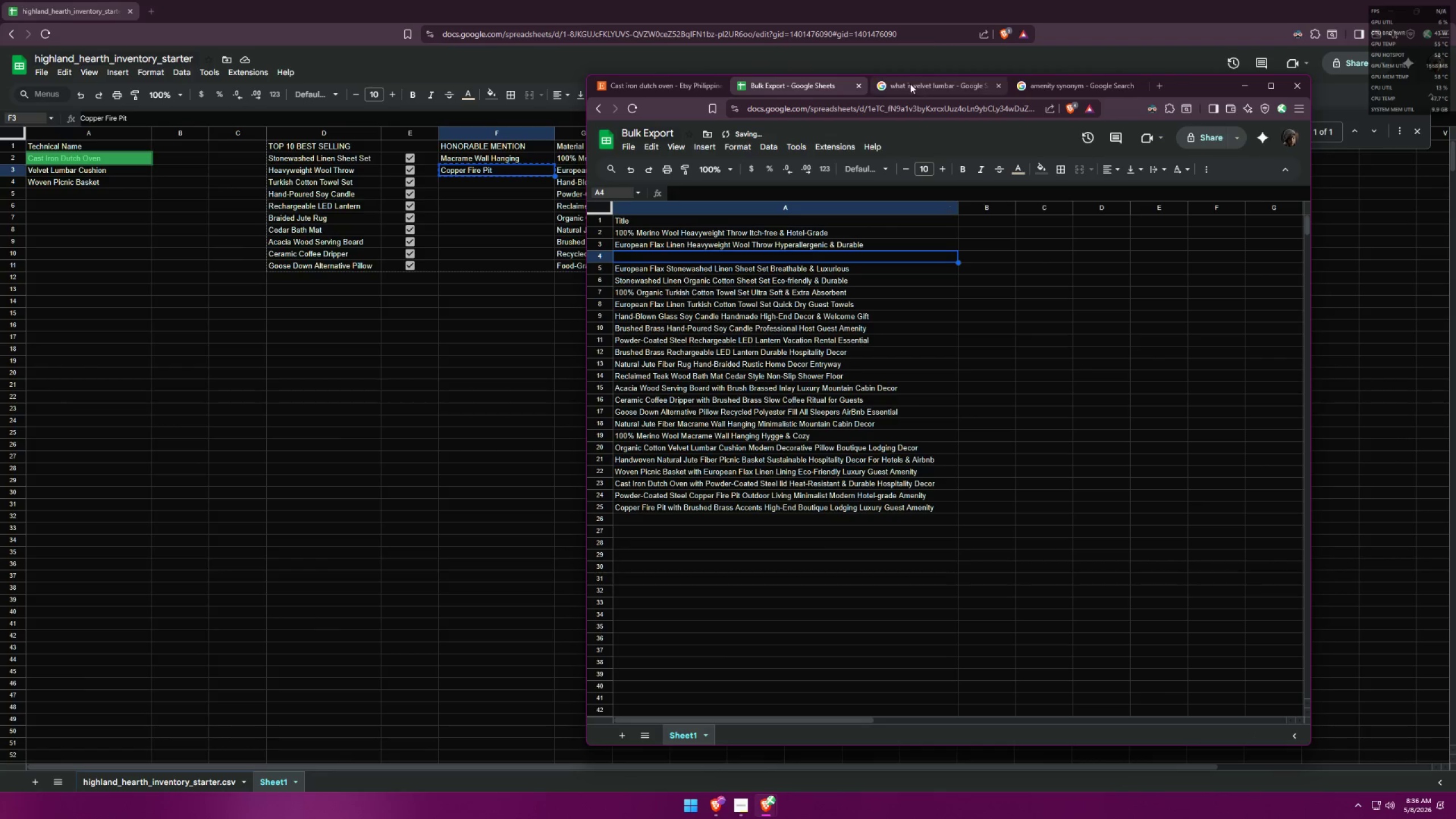 
left_click([911, 84])
 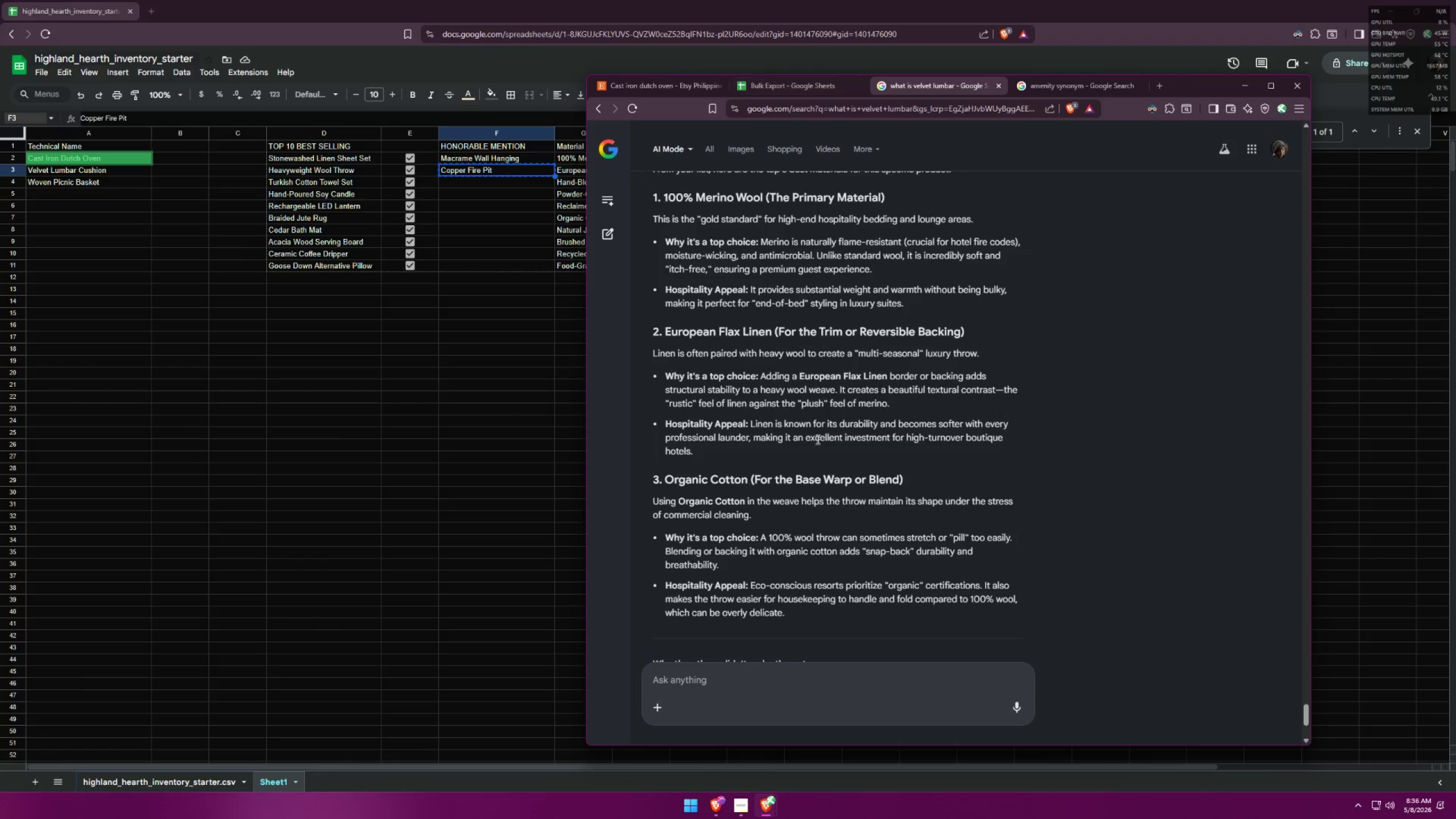 
left_click([755, 685])
 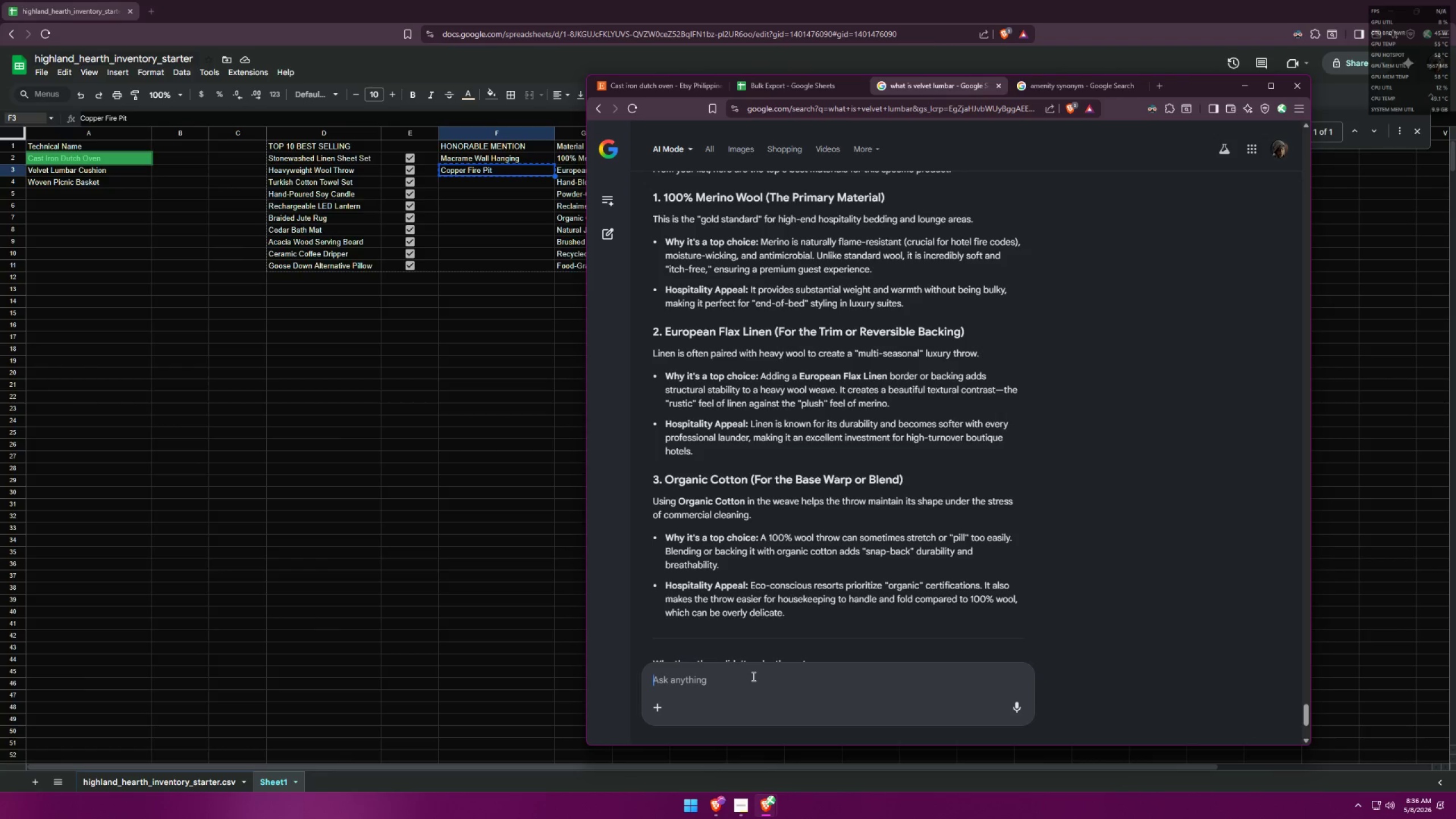 
type(Organoc )
key(Backspace)
key(Backspace)
key(Backspace)
type(ic )
 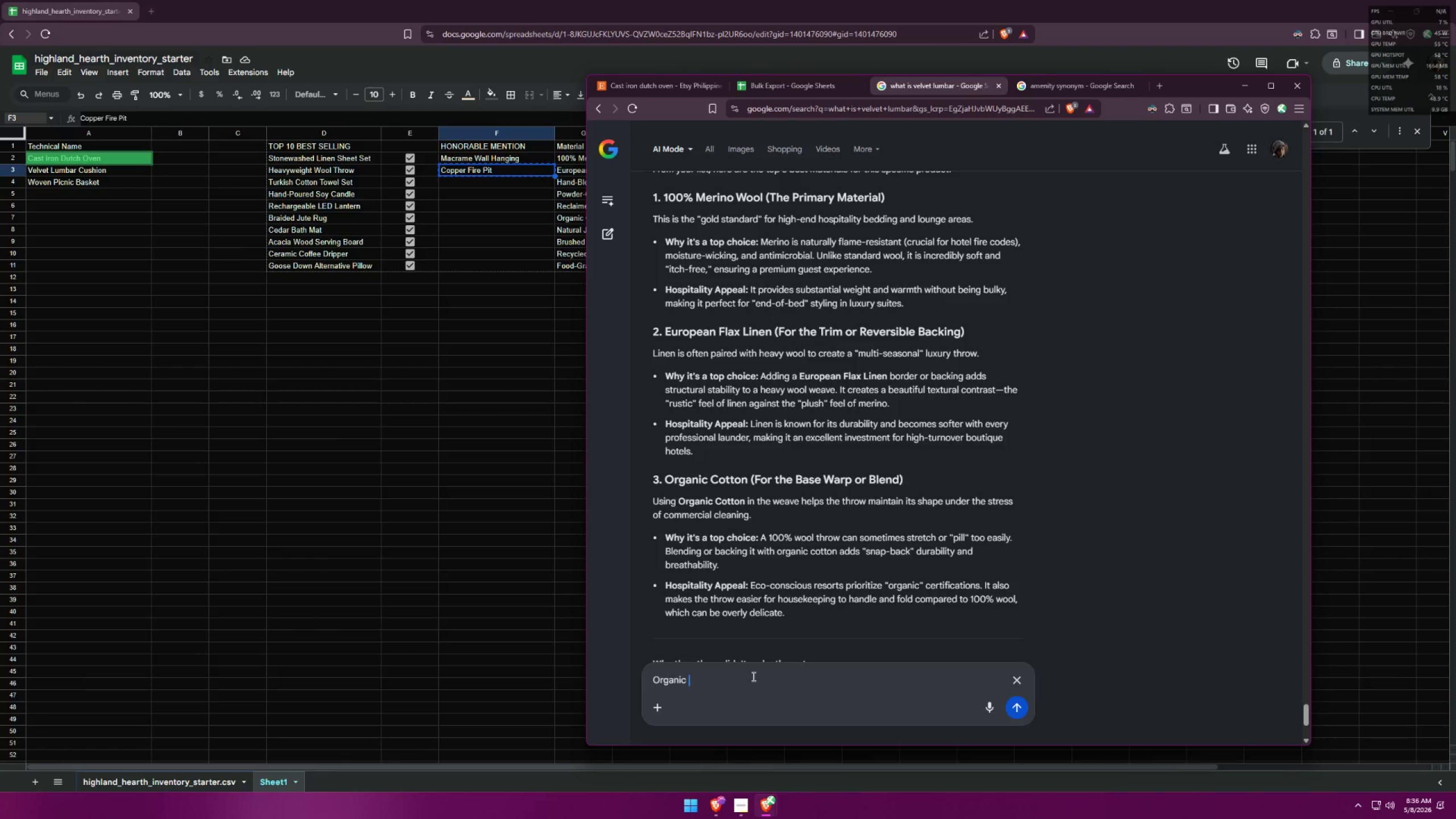 
key(Control+ControlLeft)
 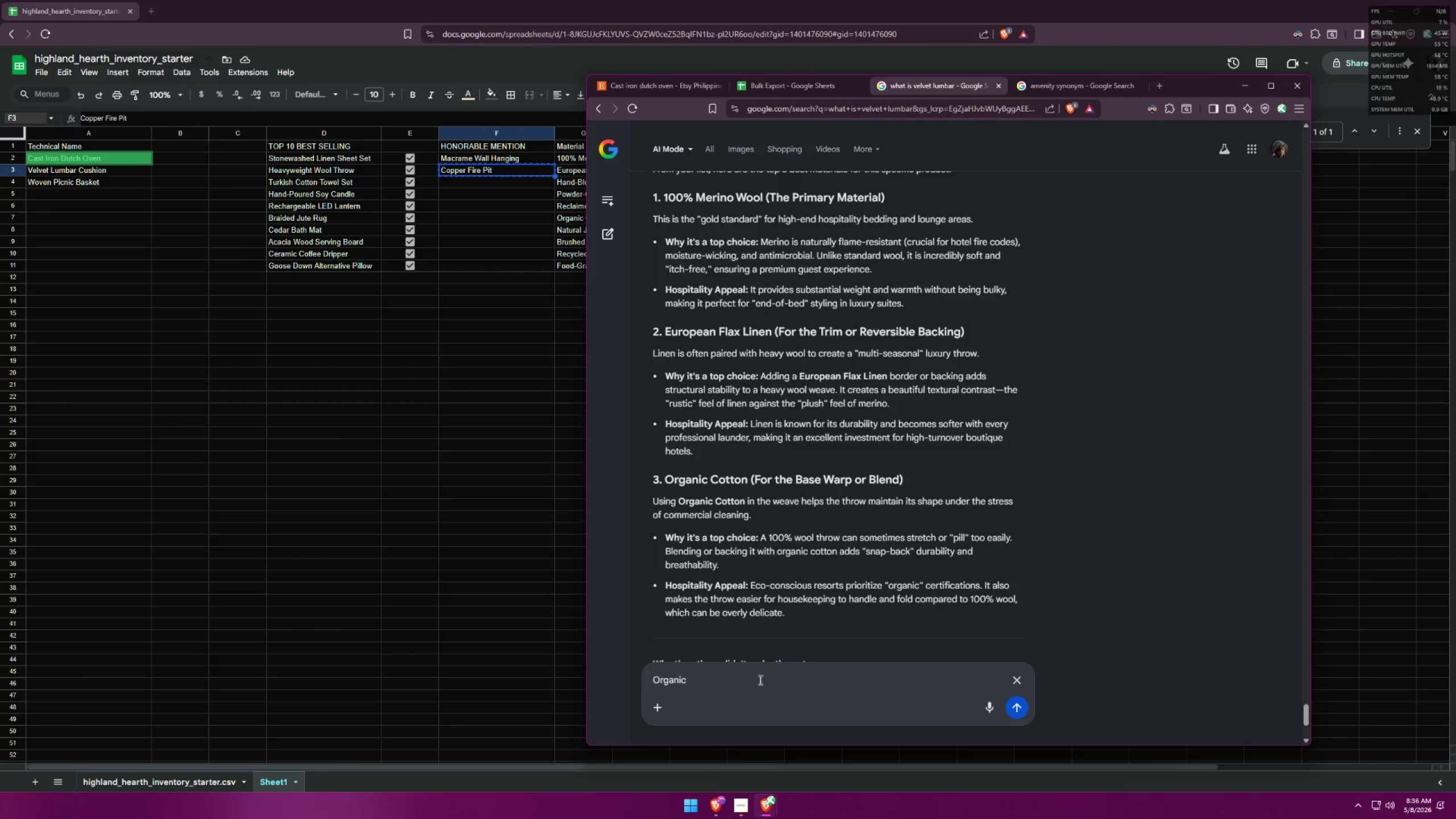 
key(Control+V)
 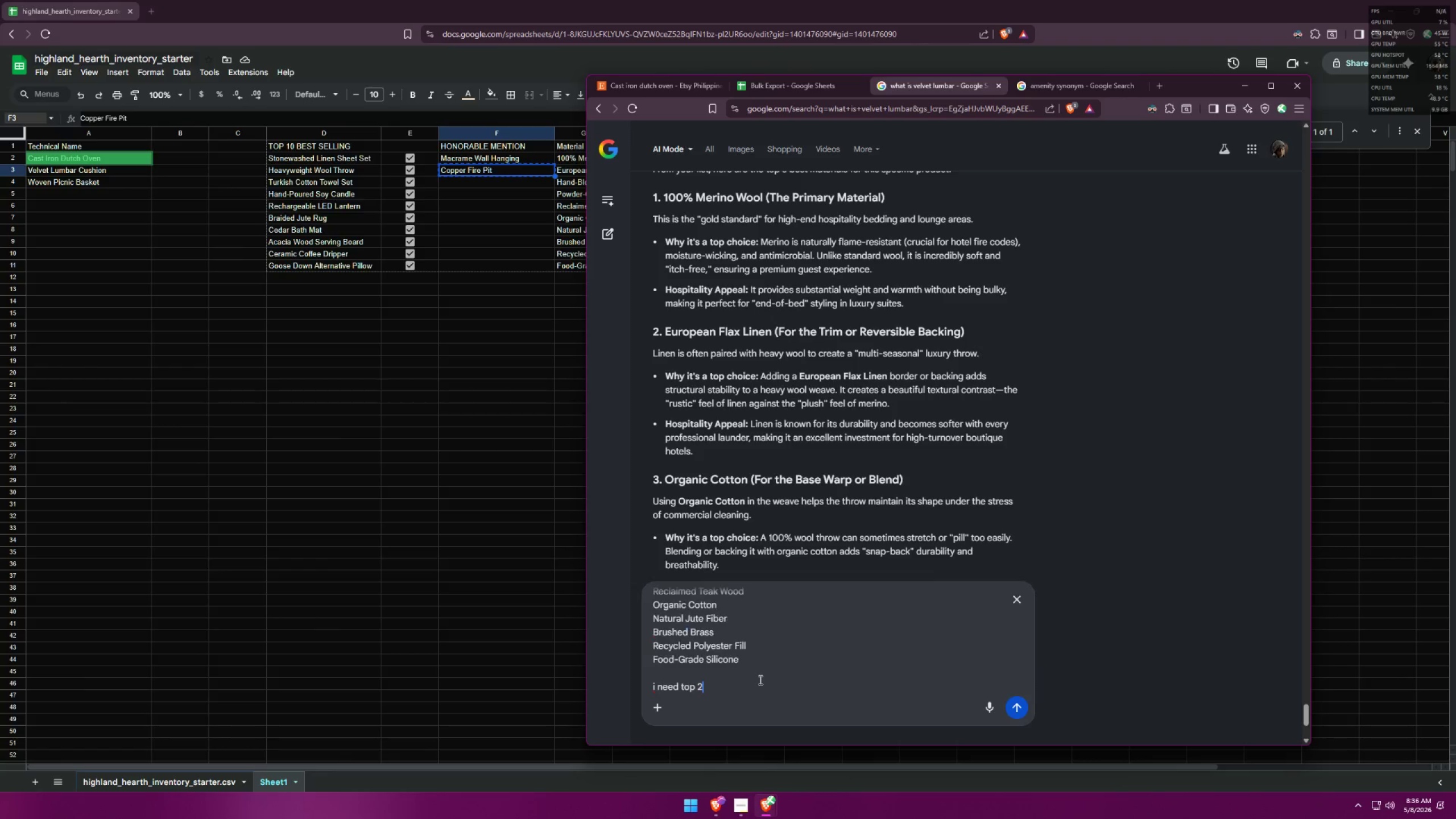 
key(Control+ControlLeft)
 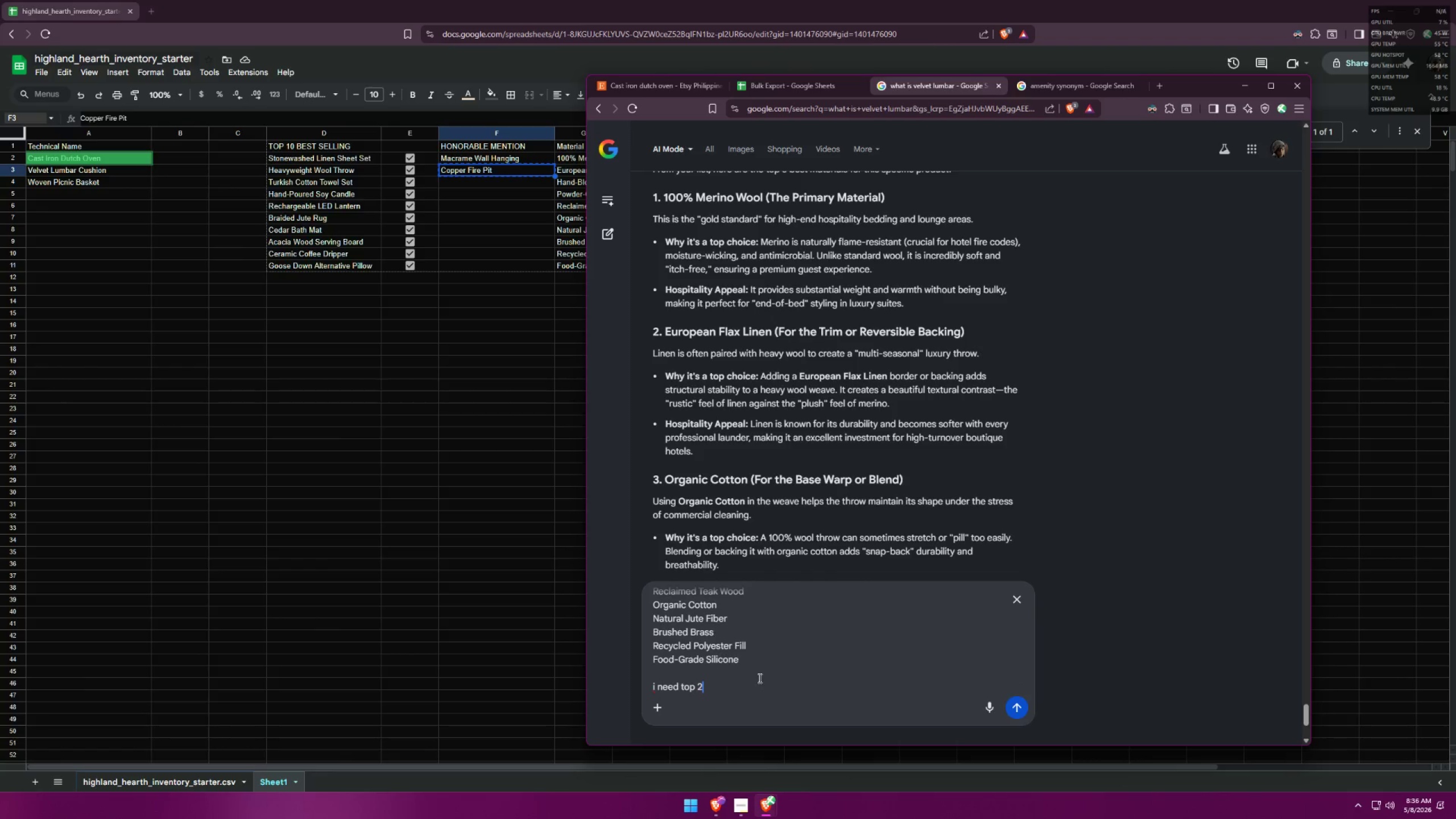 
key(Control+Z)
 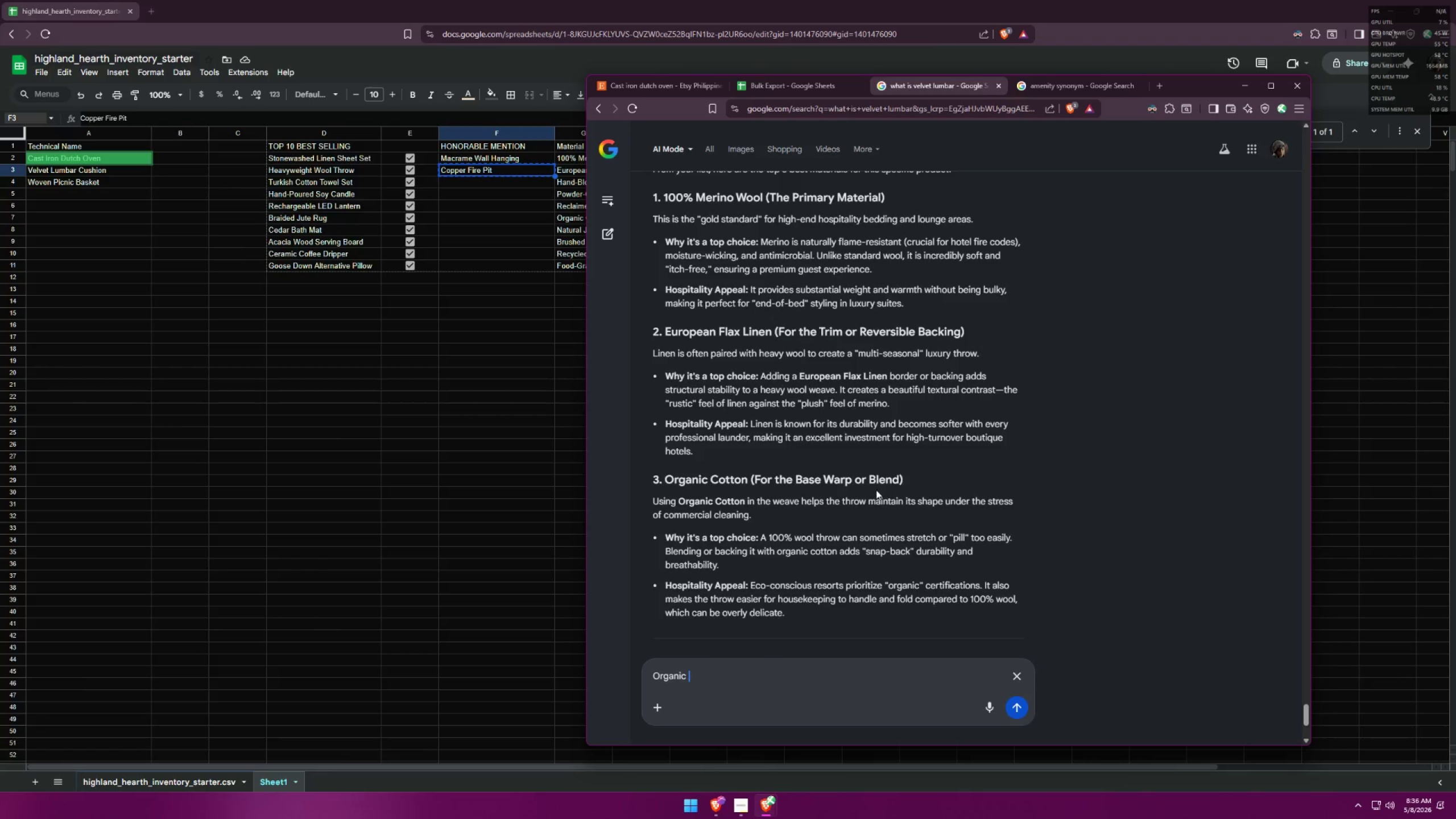 
scroll: coordinate [882, 483], scroll_direction: up, amount: 8.0
 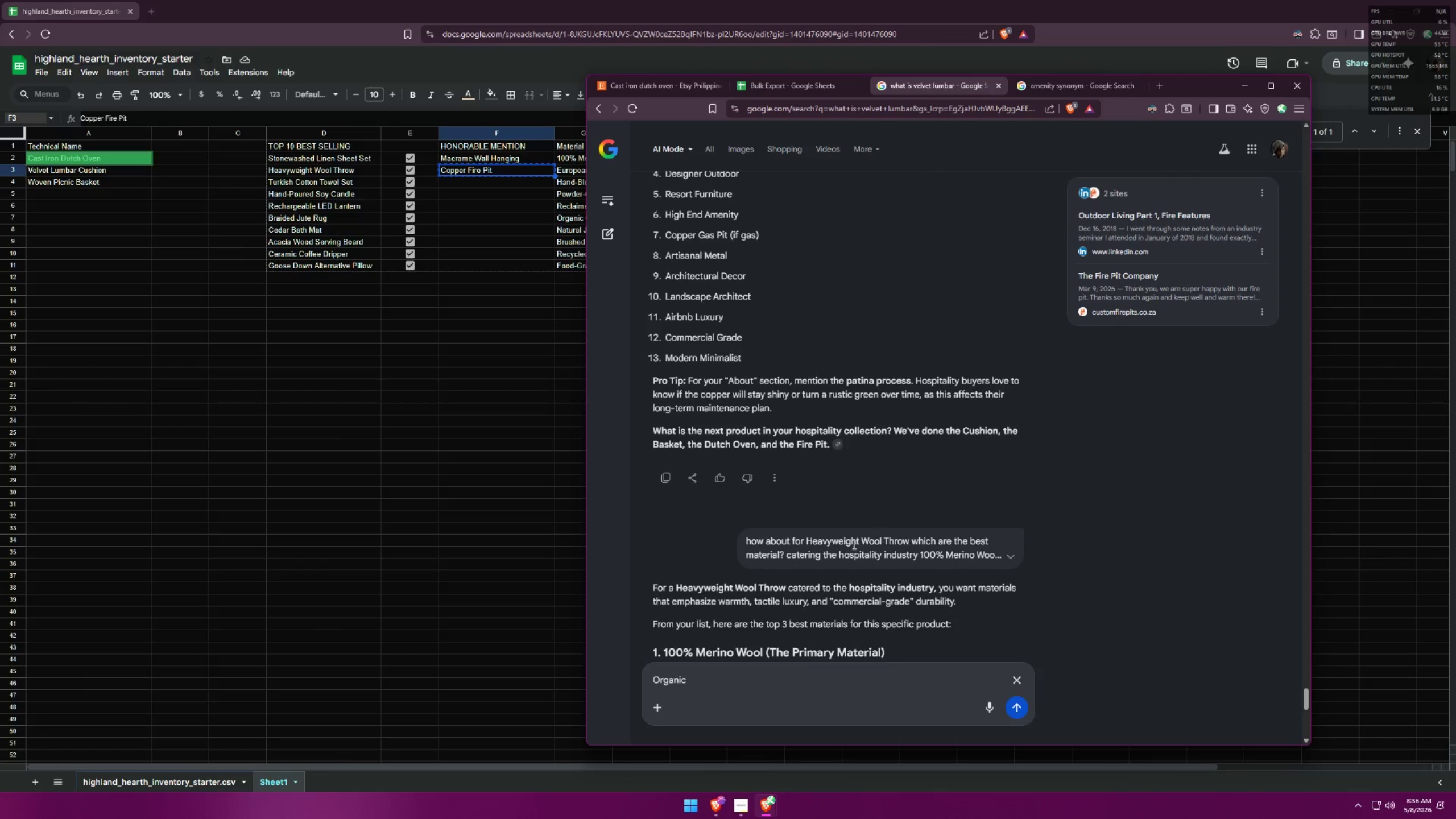 
left_click([850, 547])
 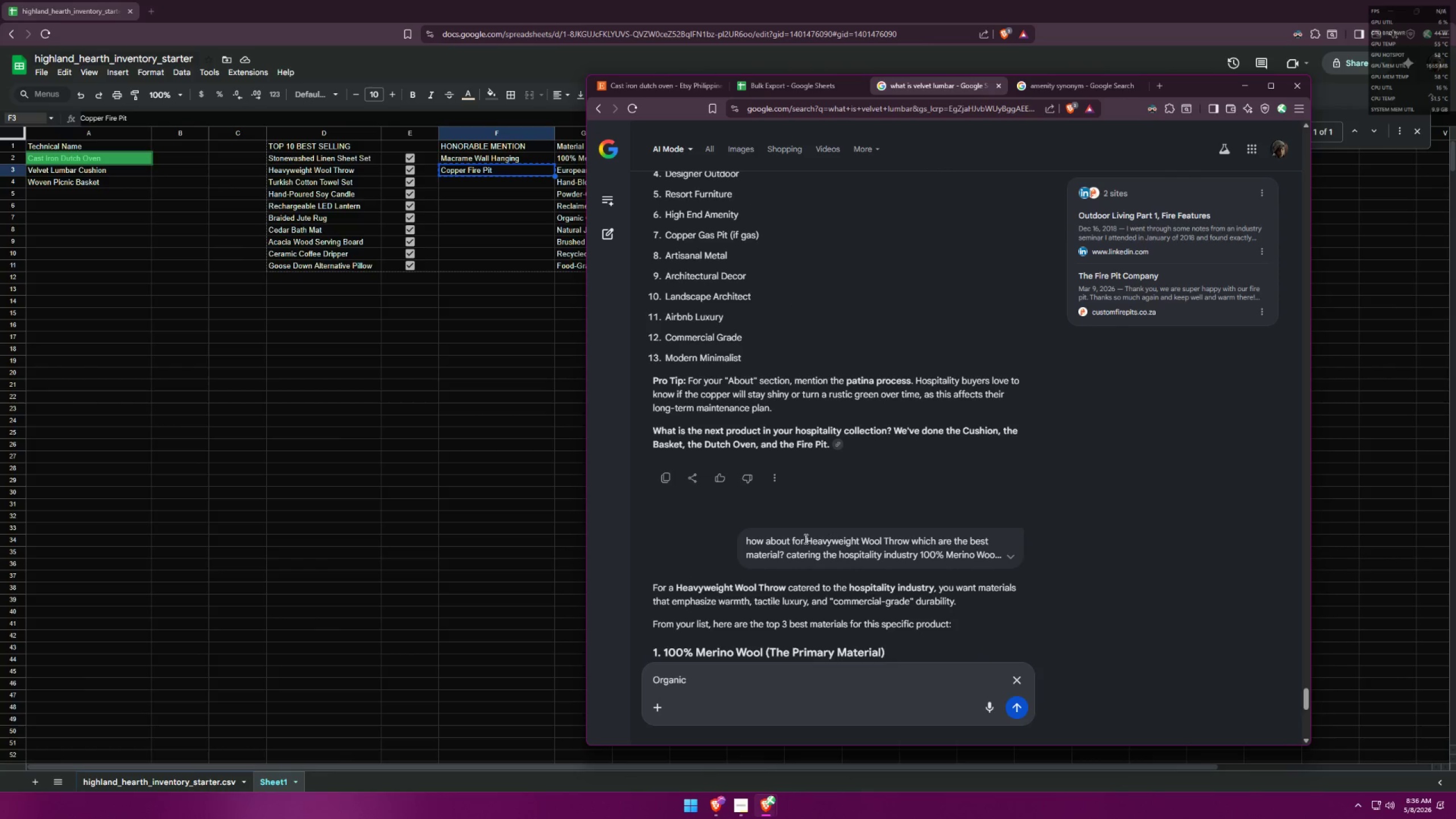 
left_click_drag(start_coordinate=[808, 539], to_coordinate=[908, 540])
 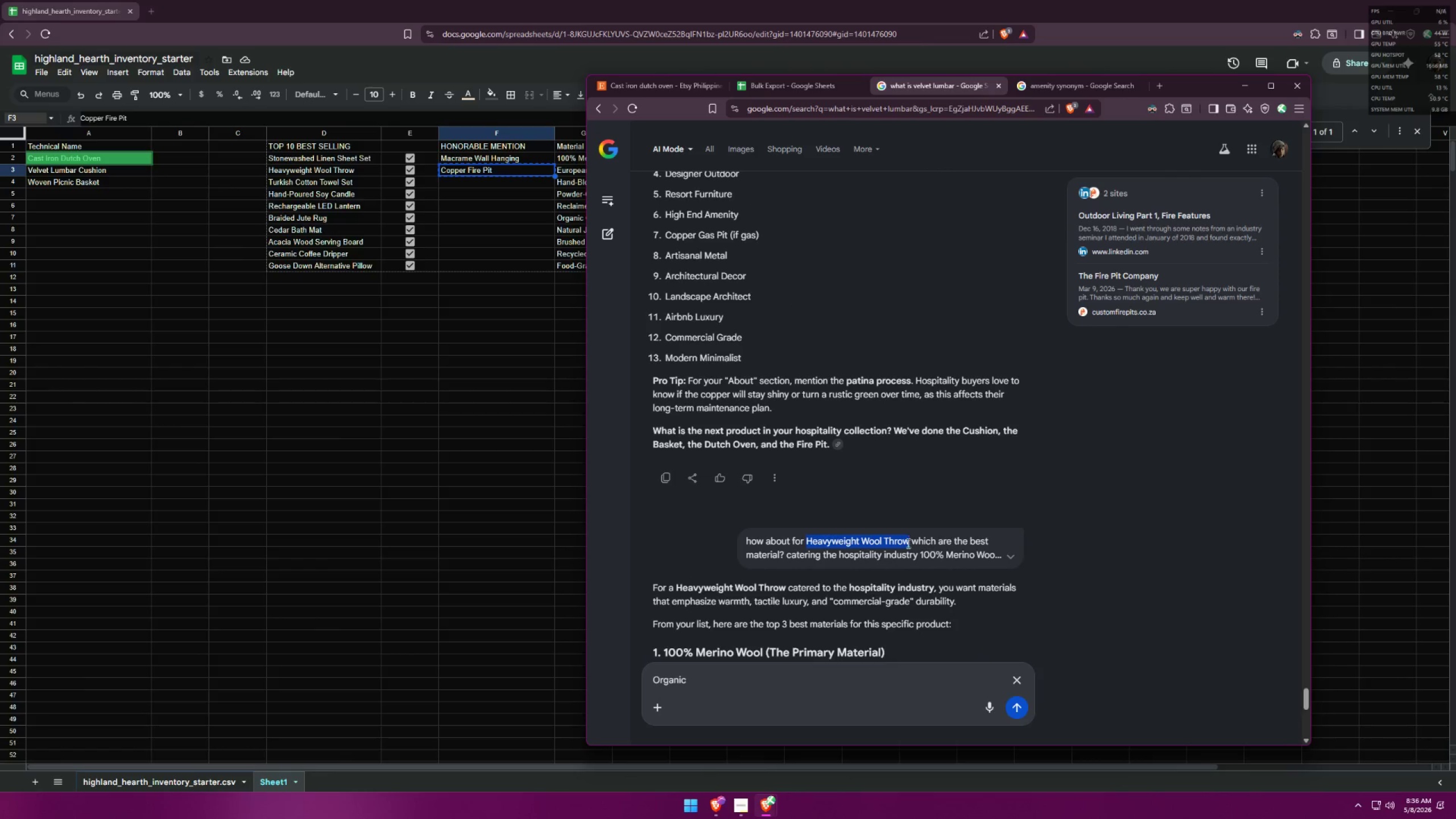 
key(Control+C)
 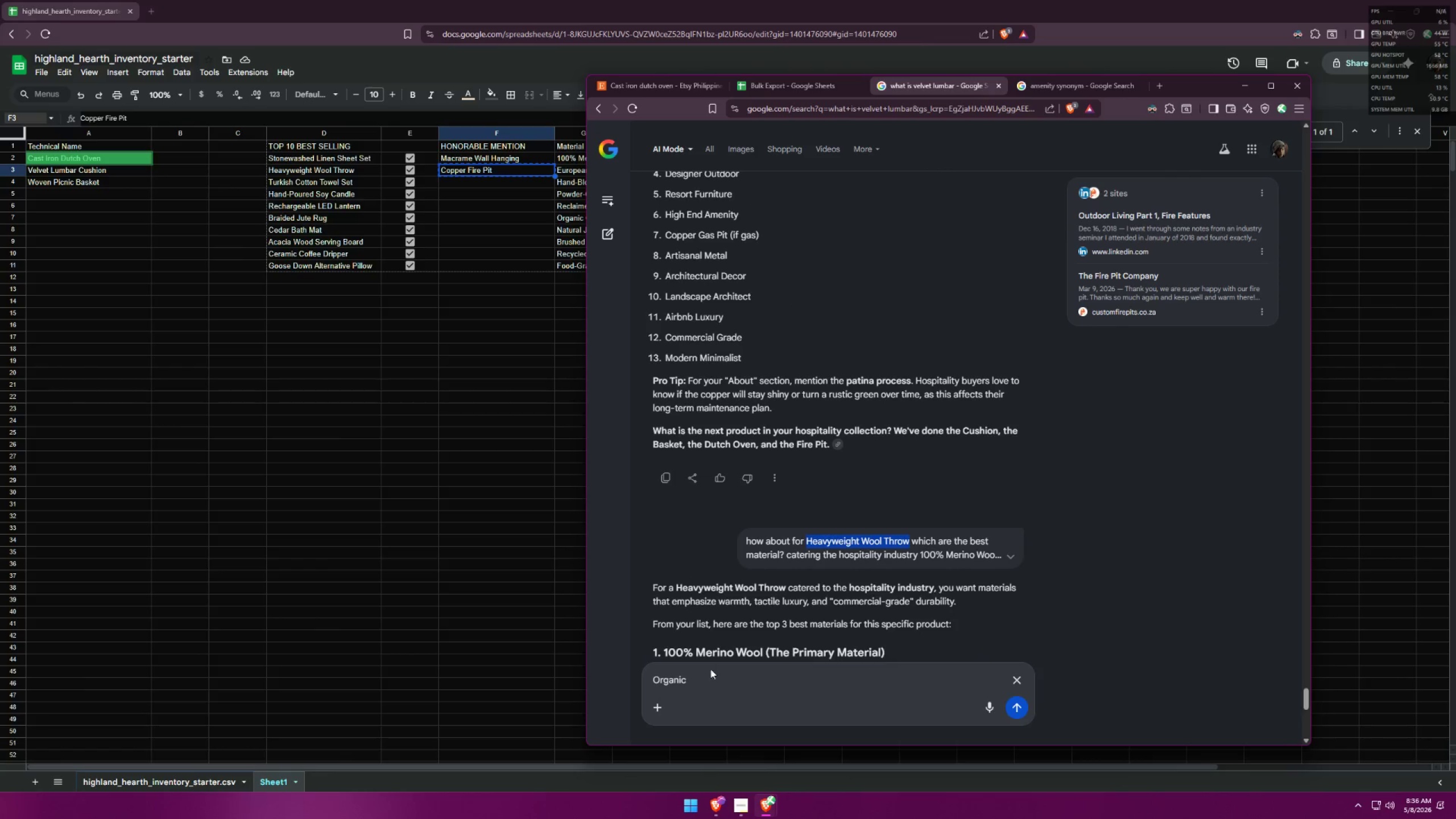 
left_click([708, 675])
 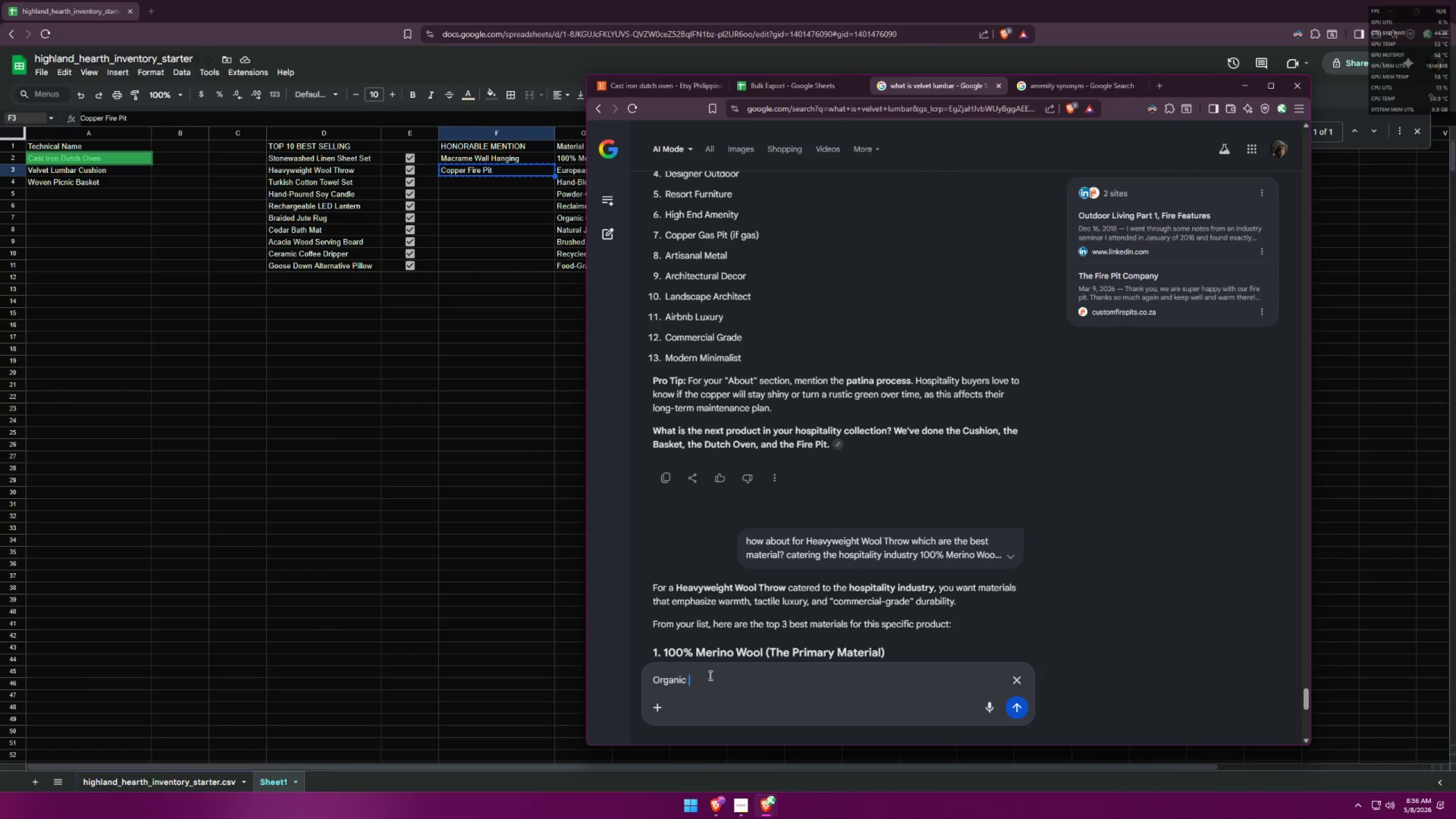 
key(Control+V)
 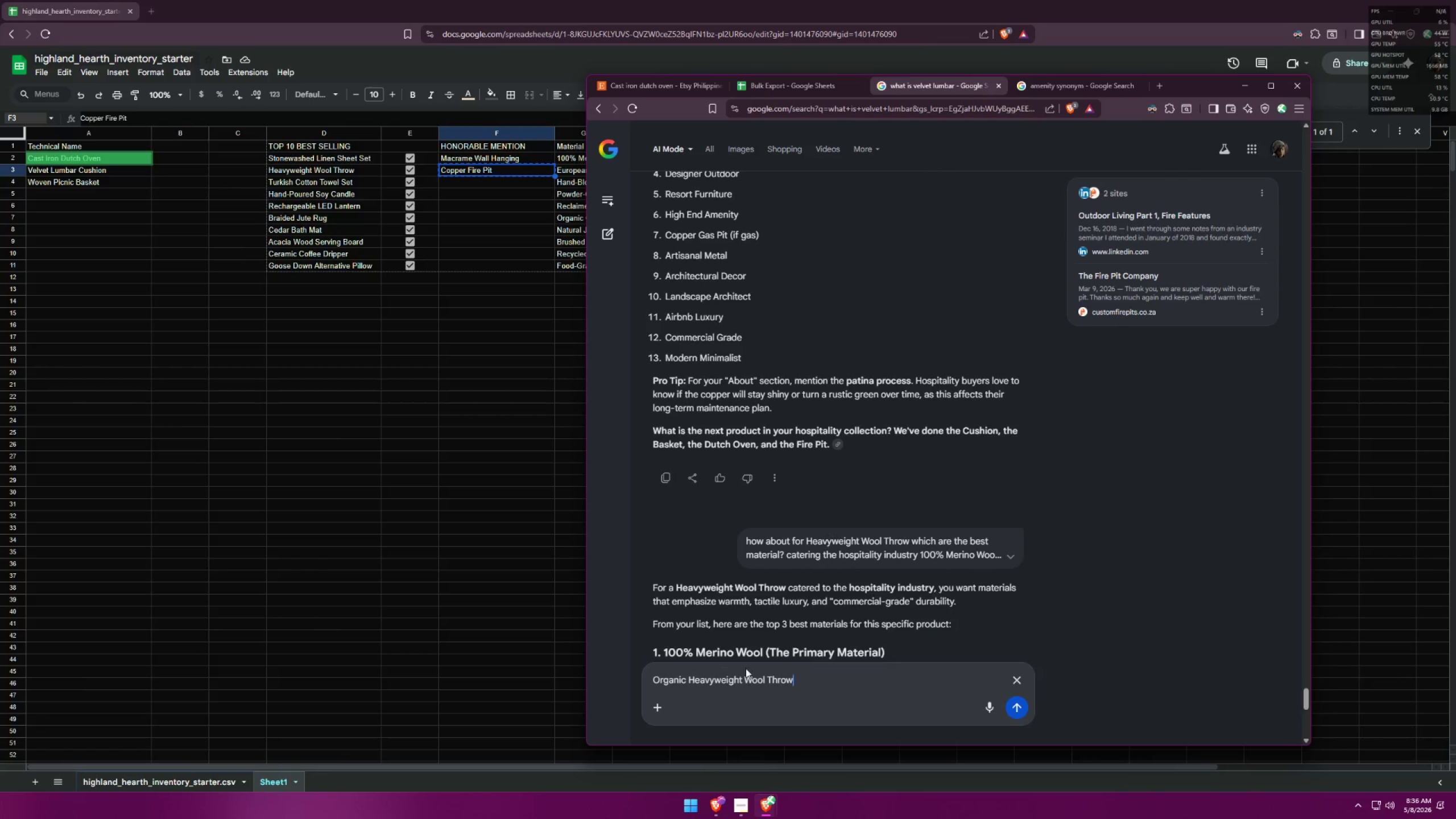 
key(Space)
 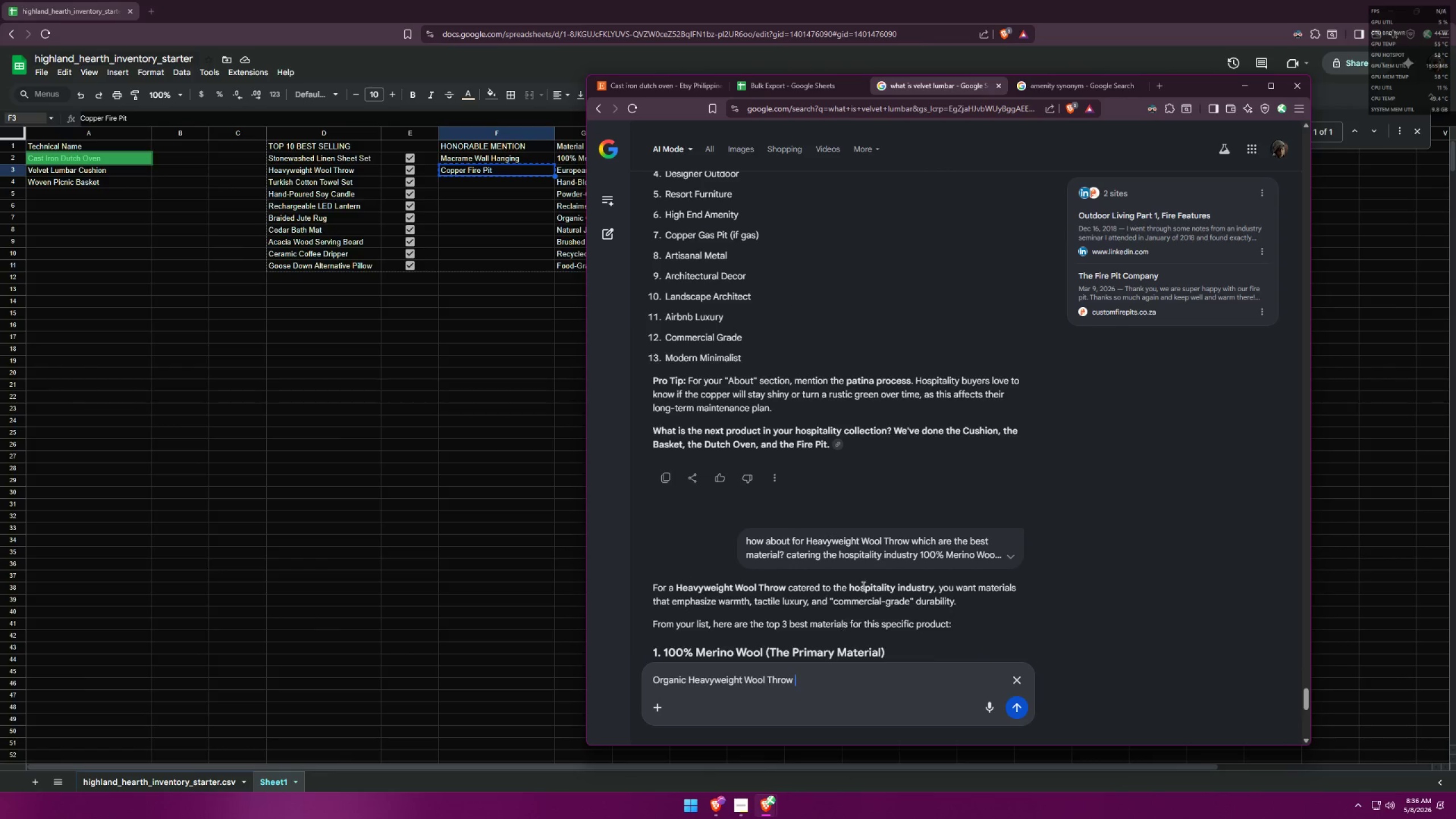 
scroll: coordinate [913, 531], scroll_direction: down, amount: 9.0
 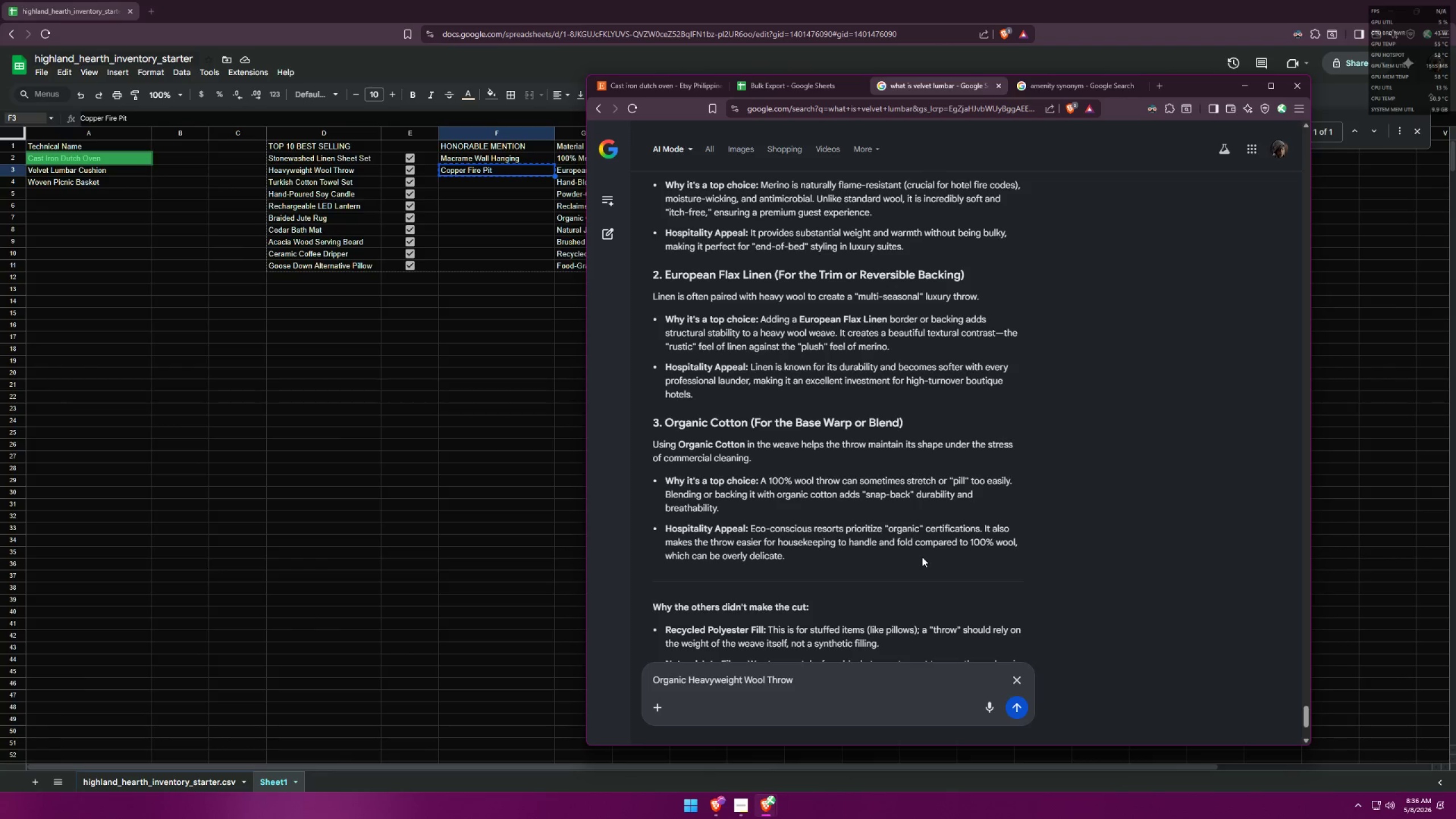 
type(Eco-friendly & )
 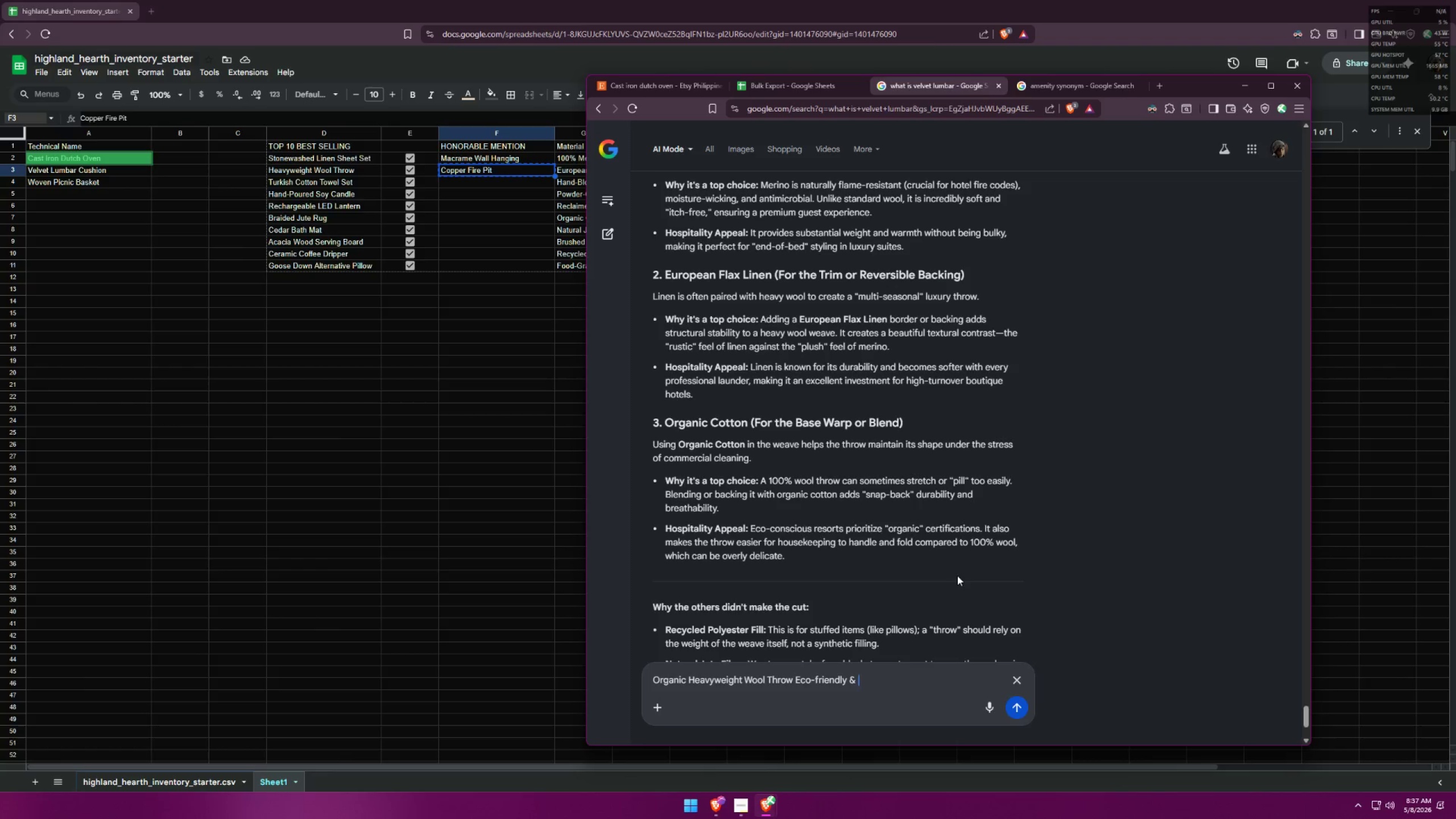 
wait(15.27)
 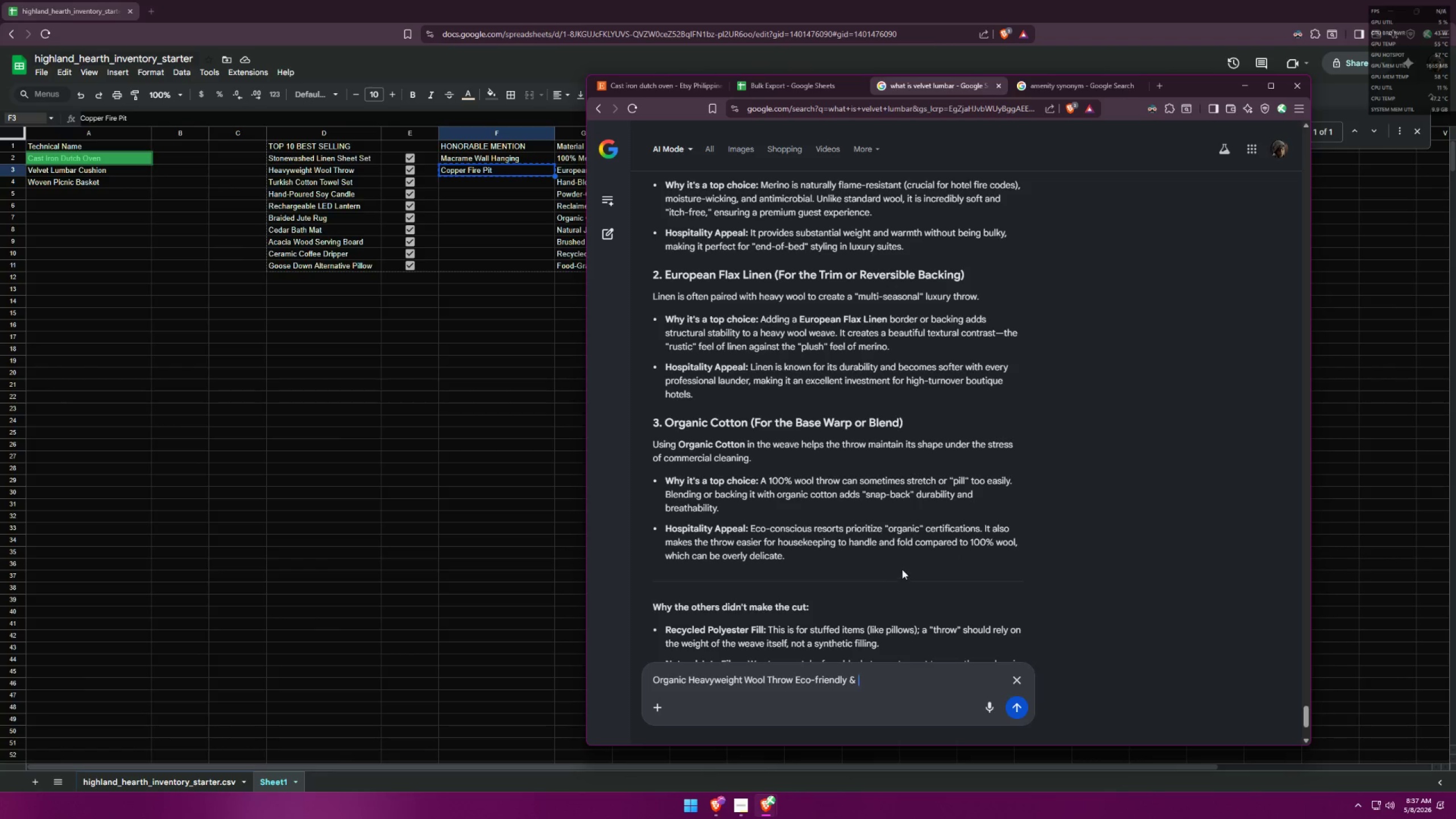 
left_click([689, 686])
 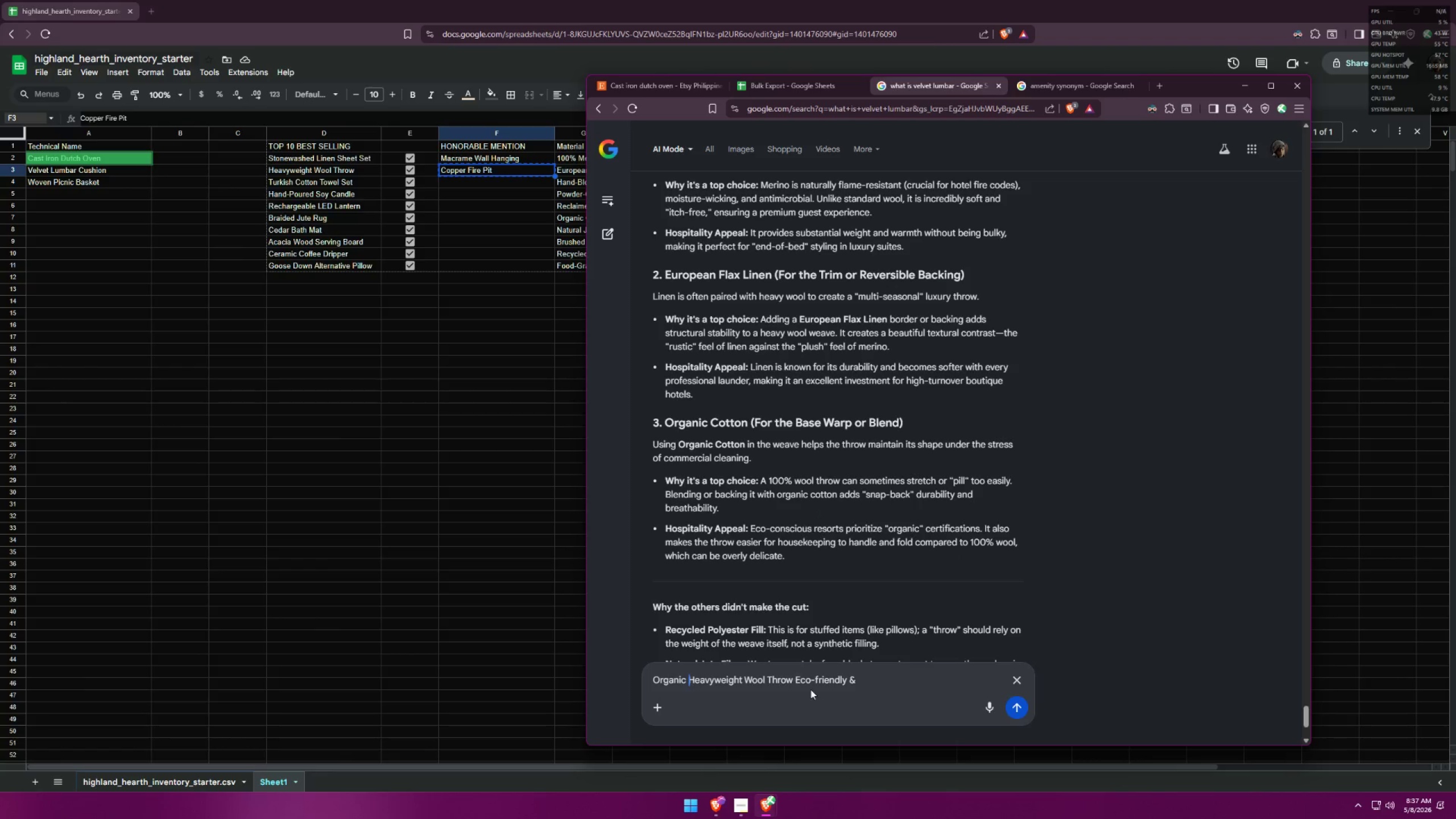 
type(Cotton )
 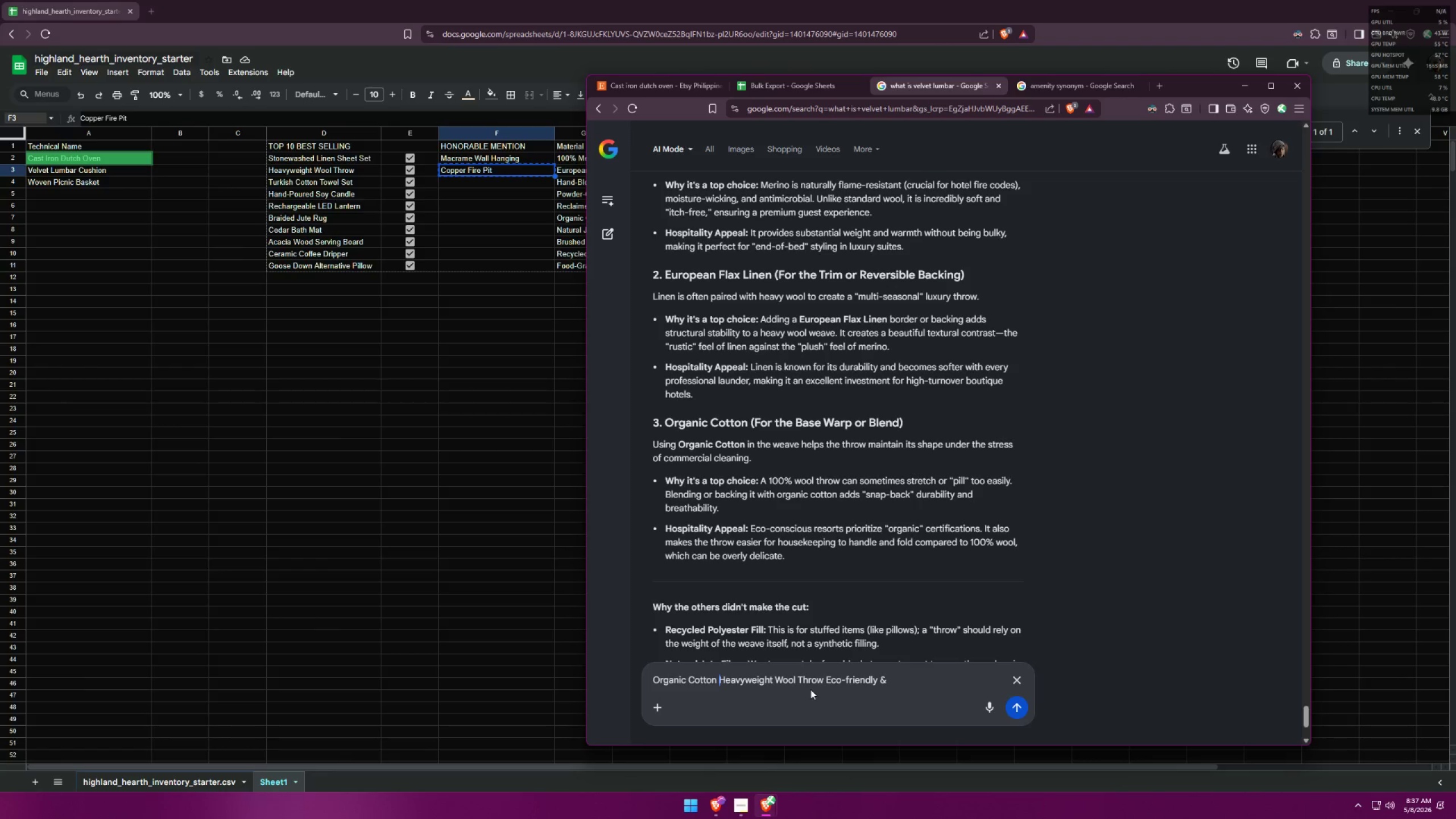 
wait(6.89)
 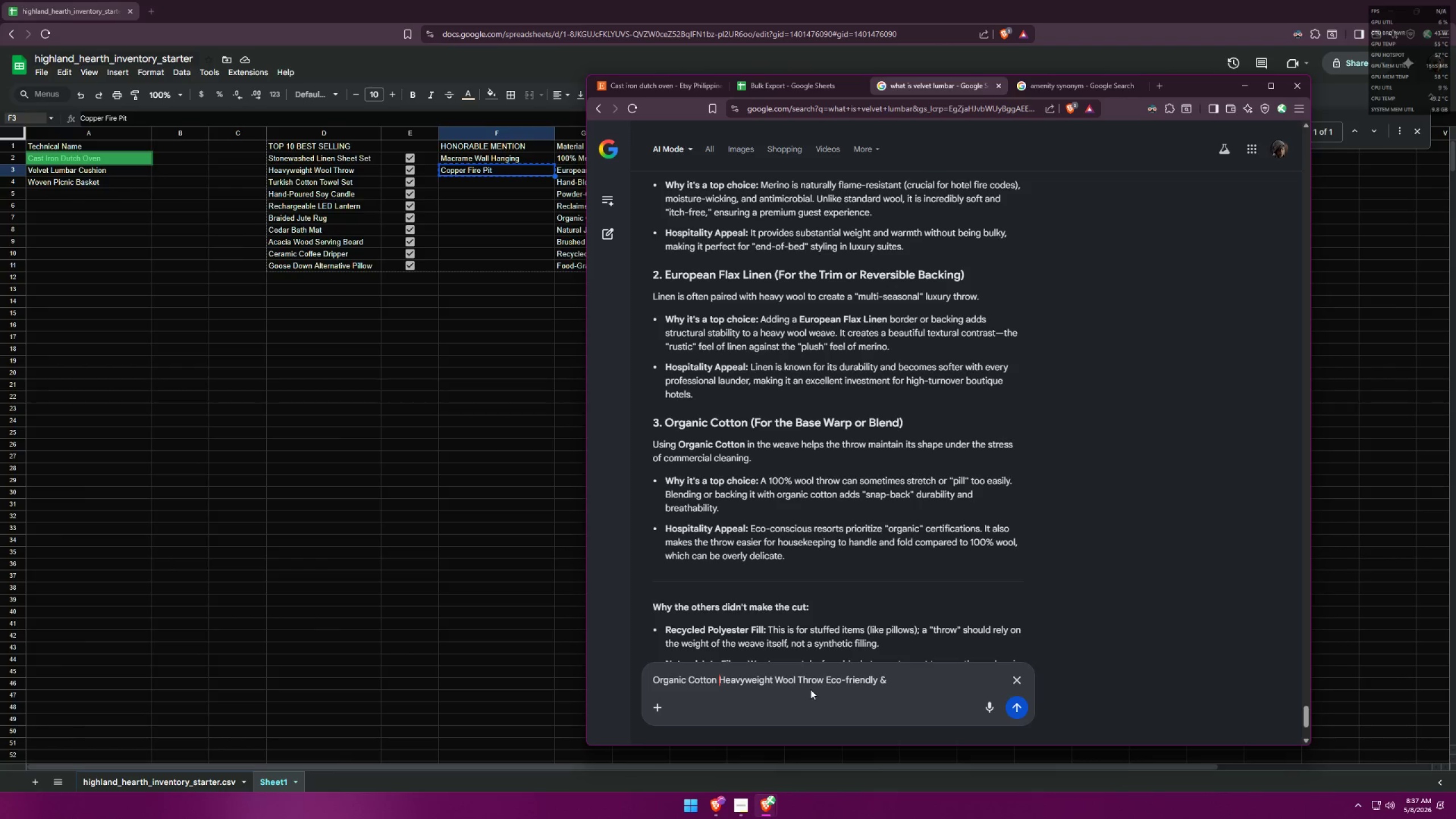 
left_click([899, 678])
 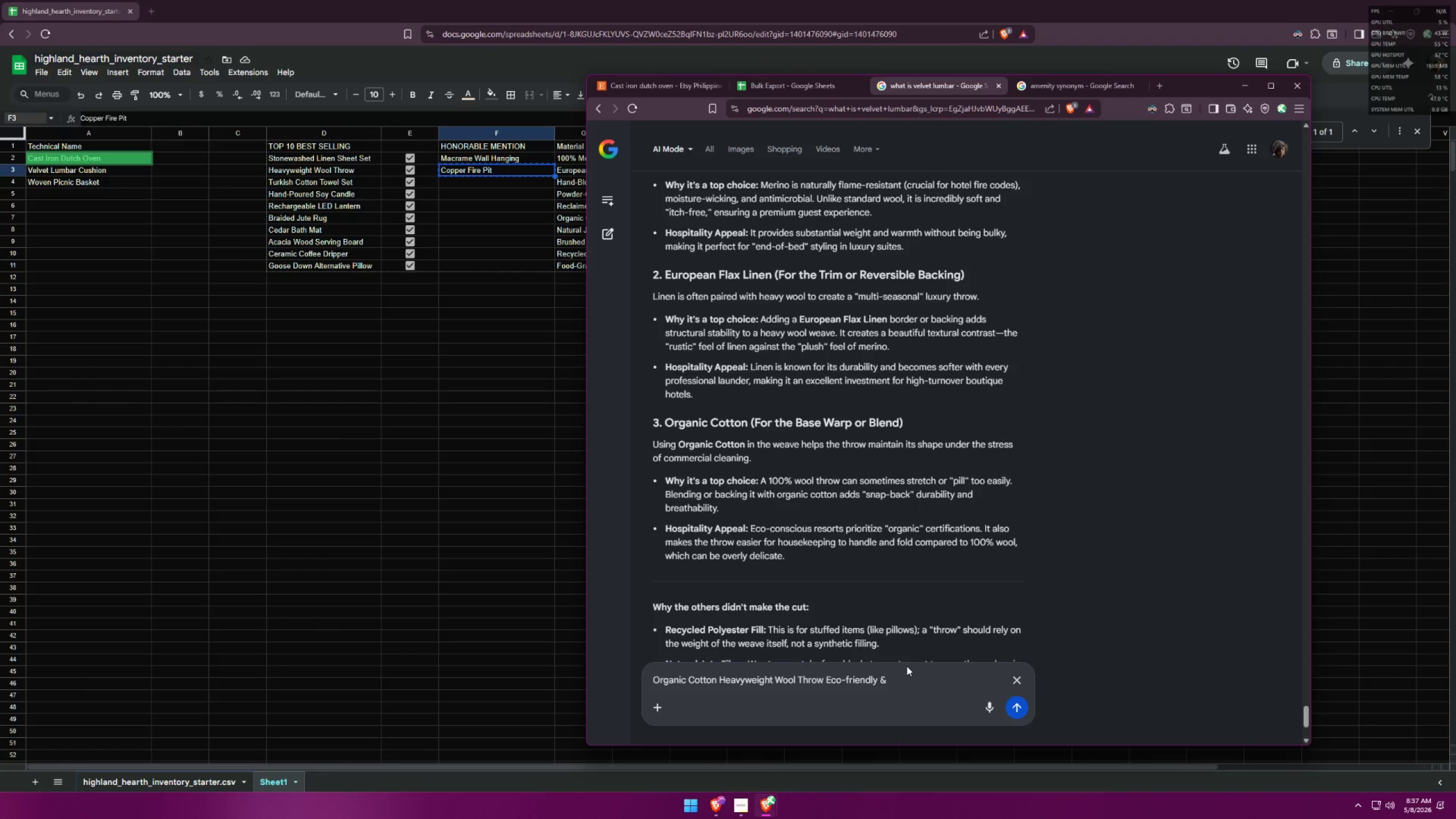 
type(Durable Hospitality Decor)
 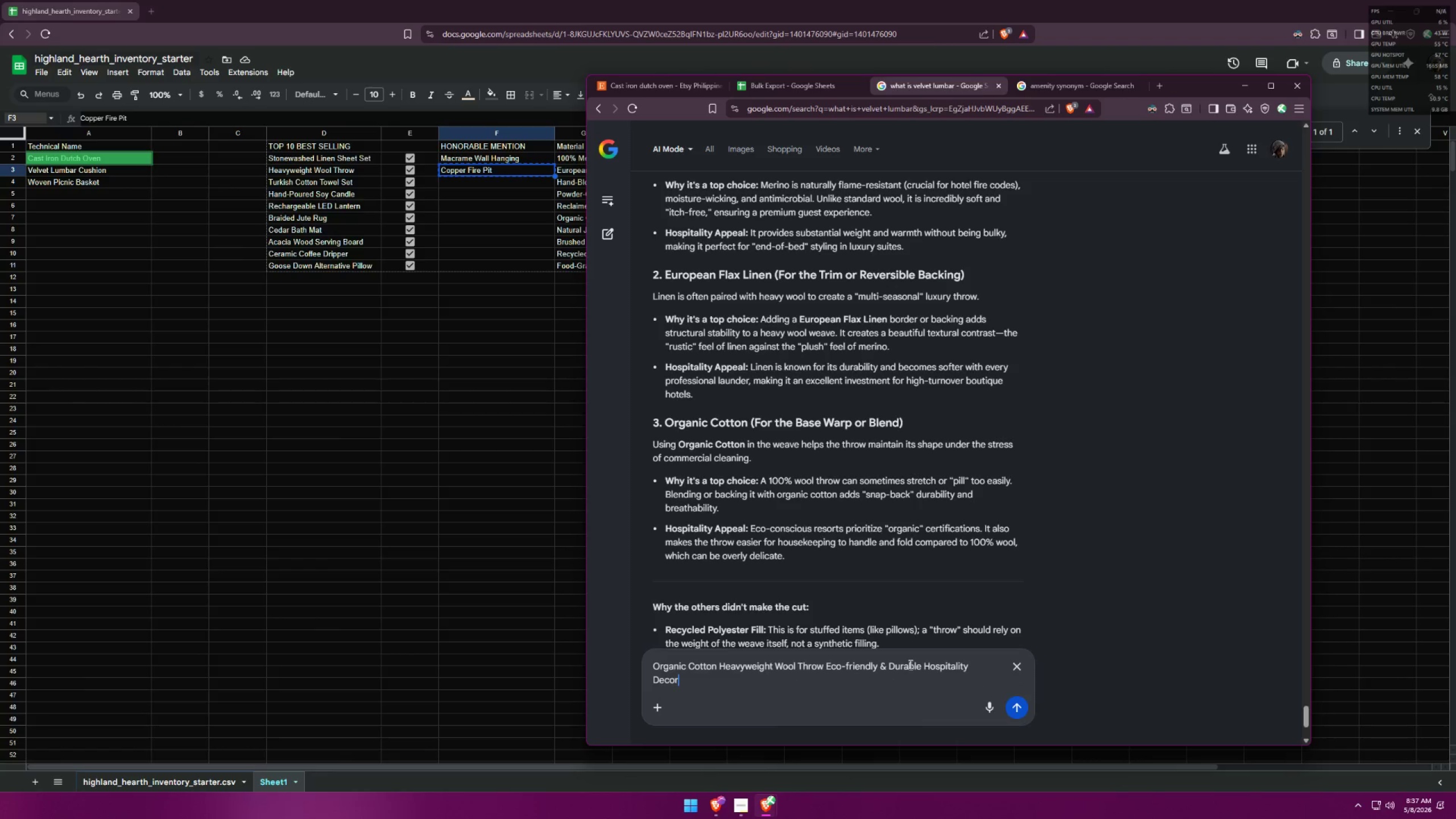 
key(Enter)
 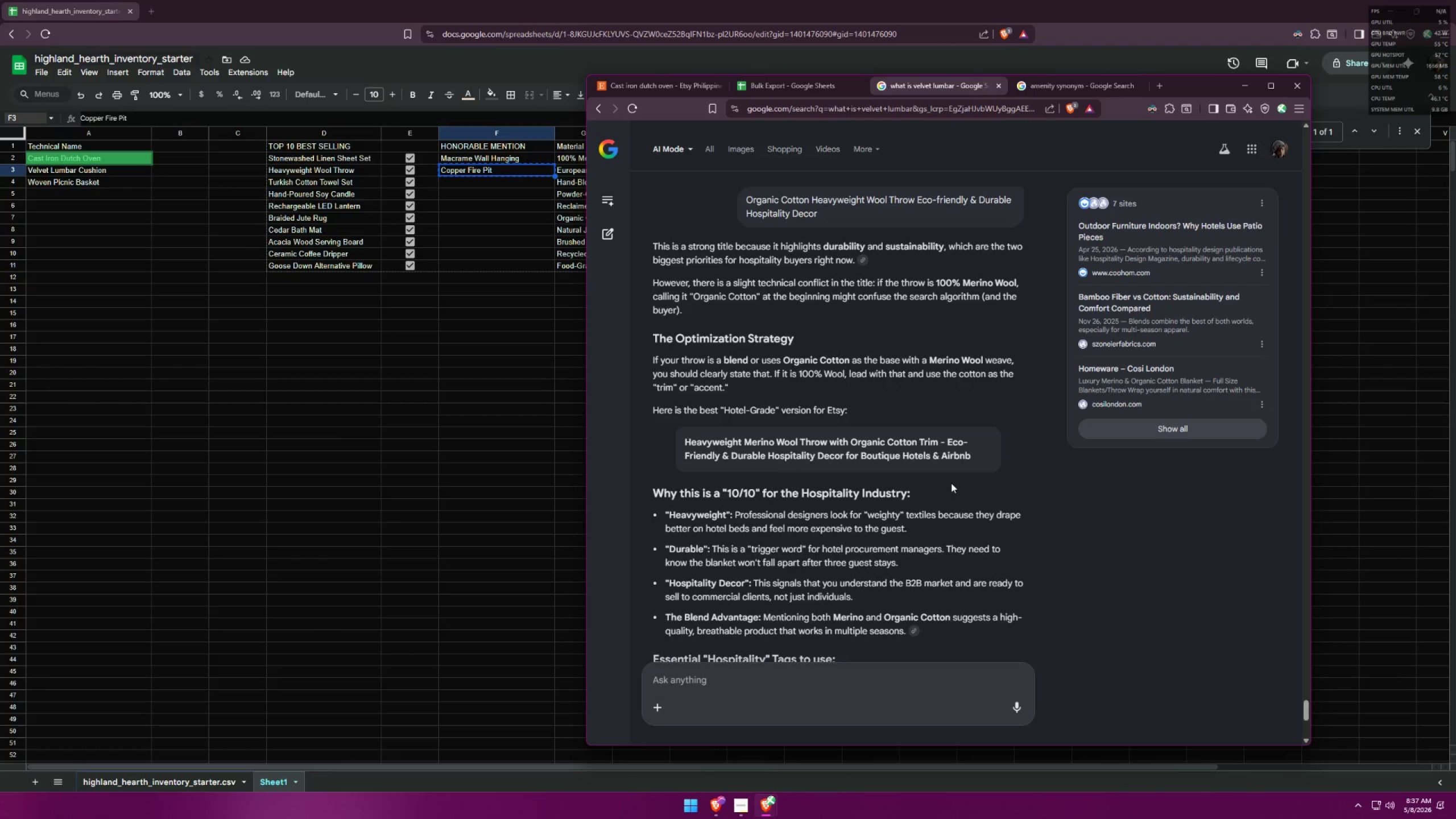 
wait(28.02)
 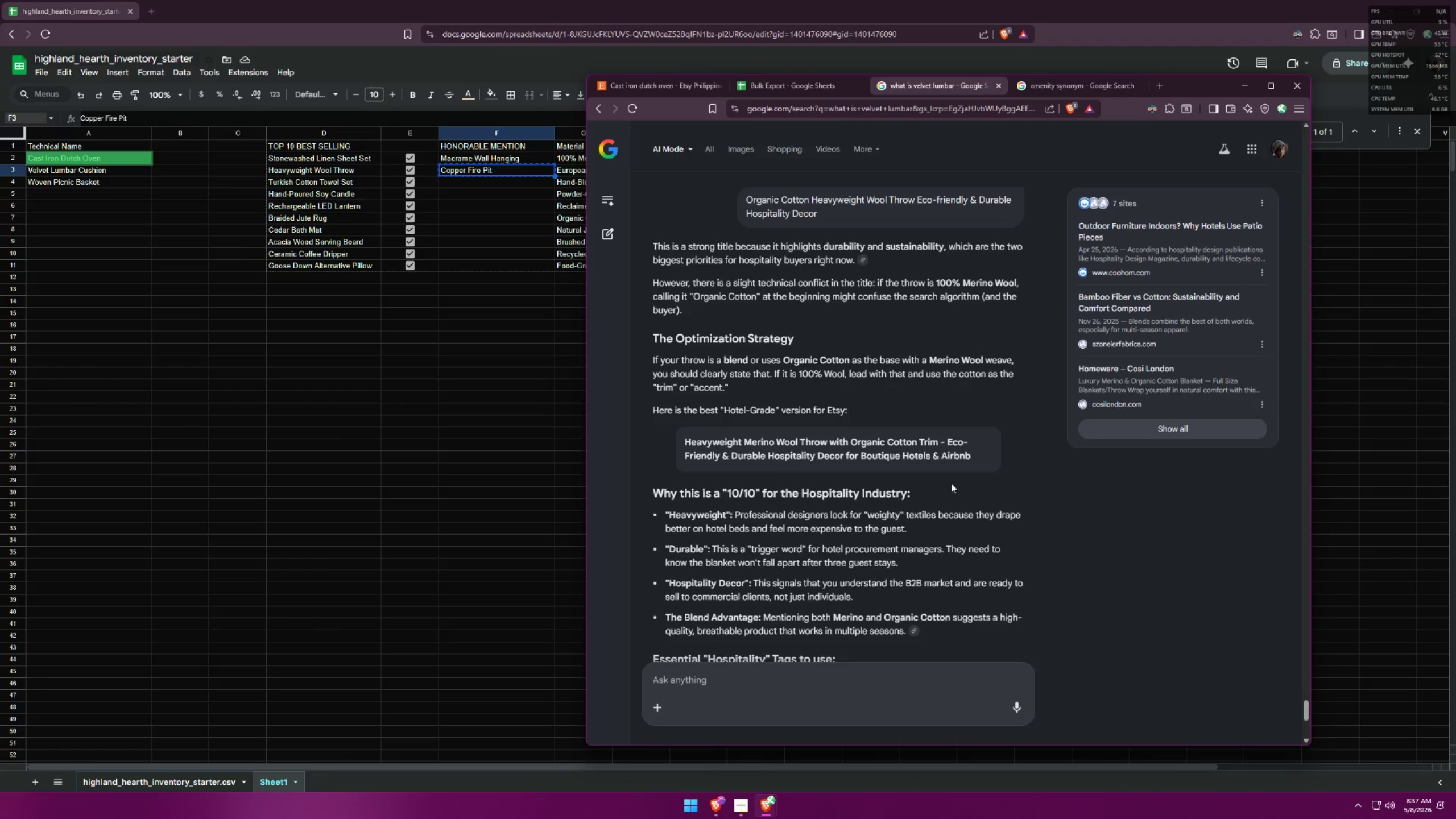 
left_click([780, 673])
 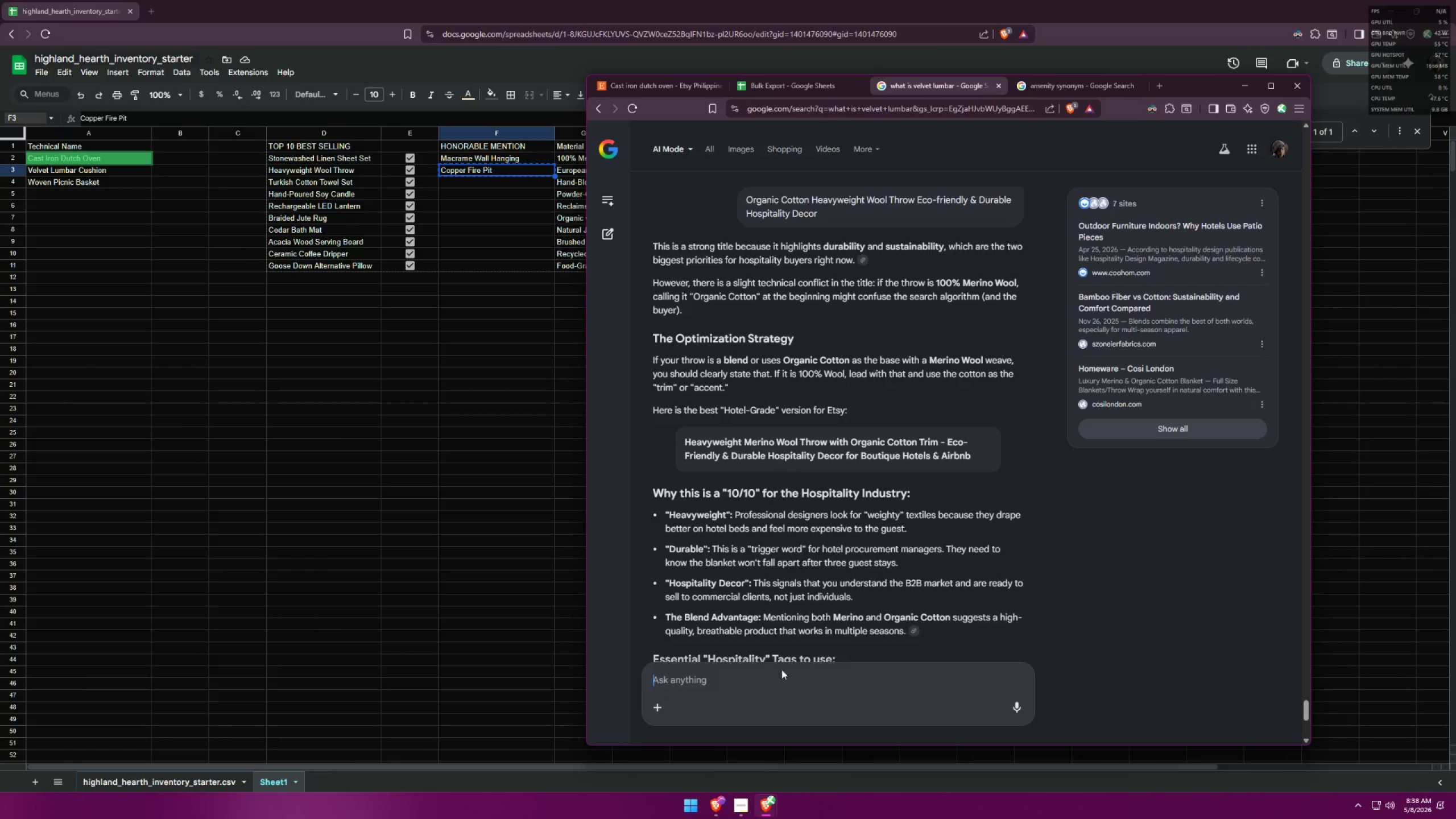 
scroll: coordinate [809, 601], scroll_direction: down, amount: 1.0
 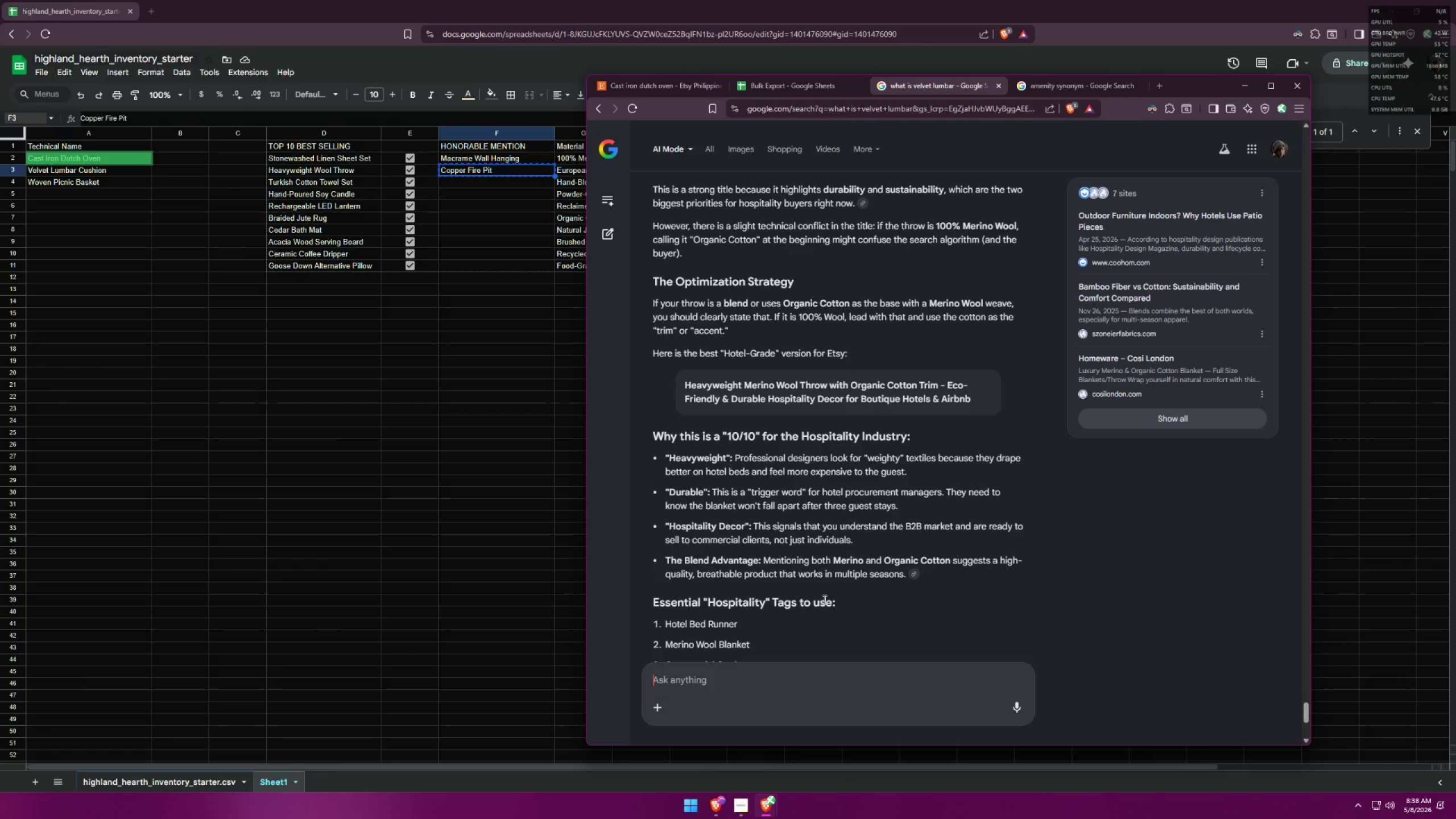 
type(its not stated that is 100% merino eo)
key(Backspace)
key(Backspace)
type(wool)
 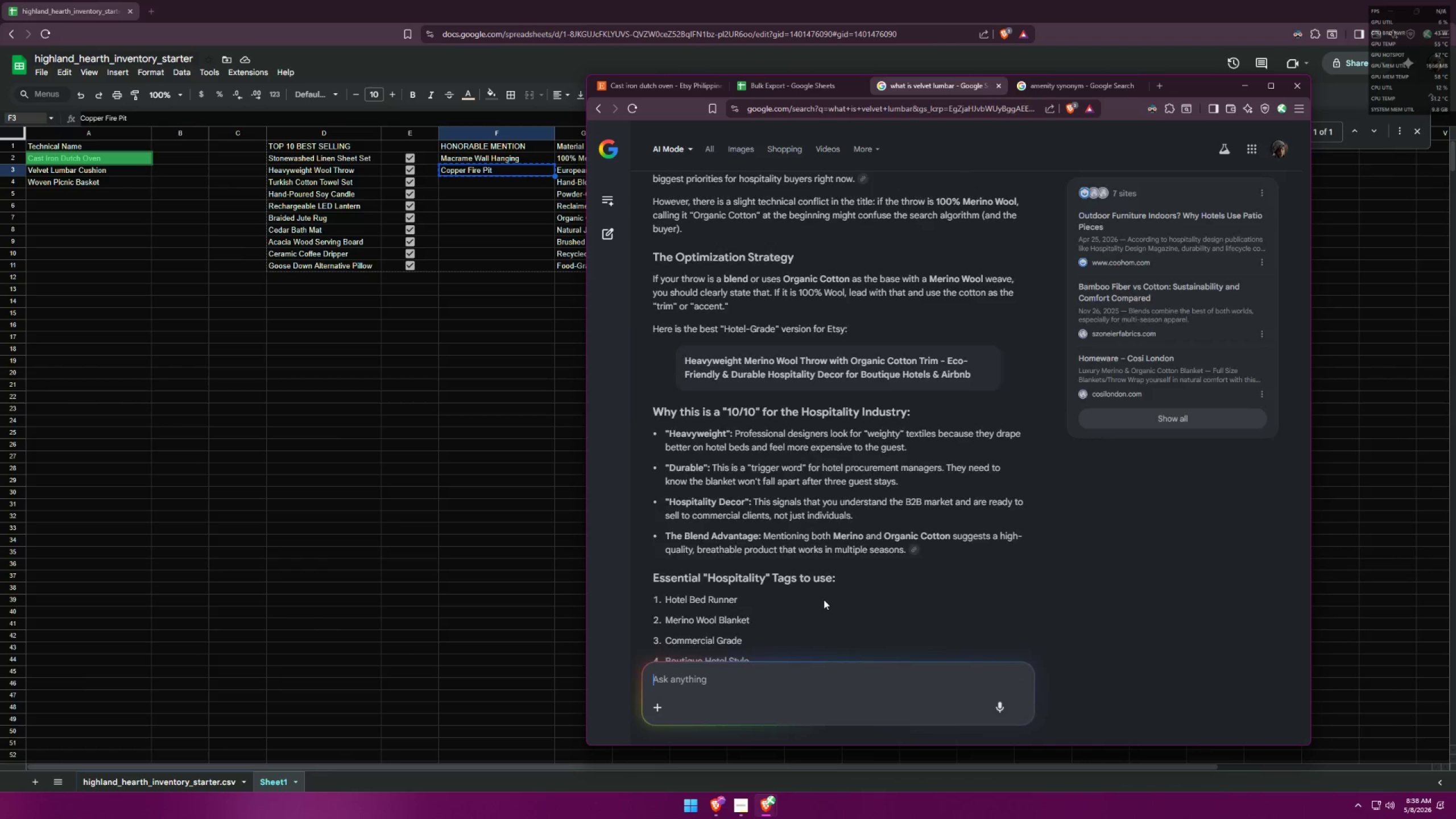 
 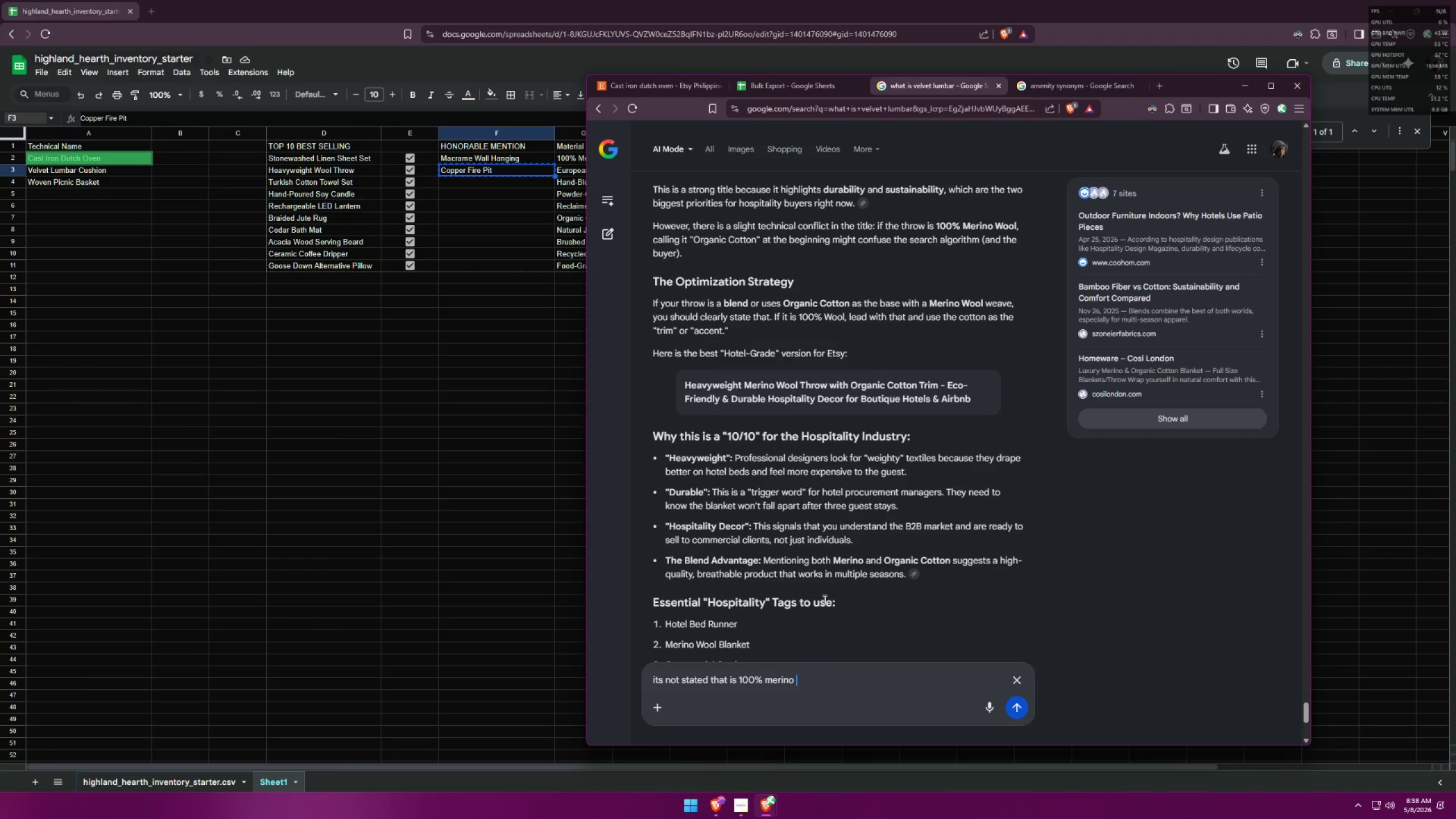 
key(Enter)
 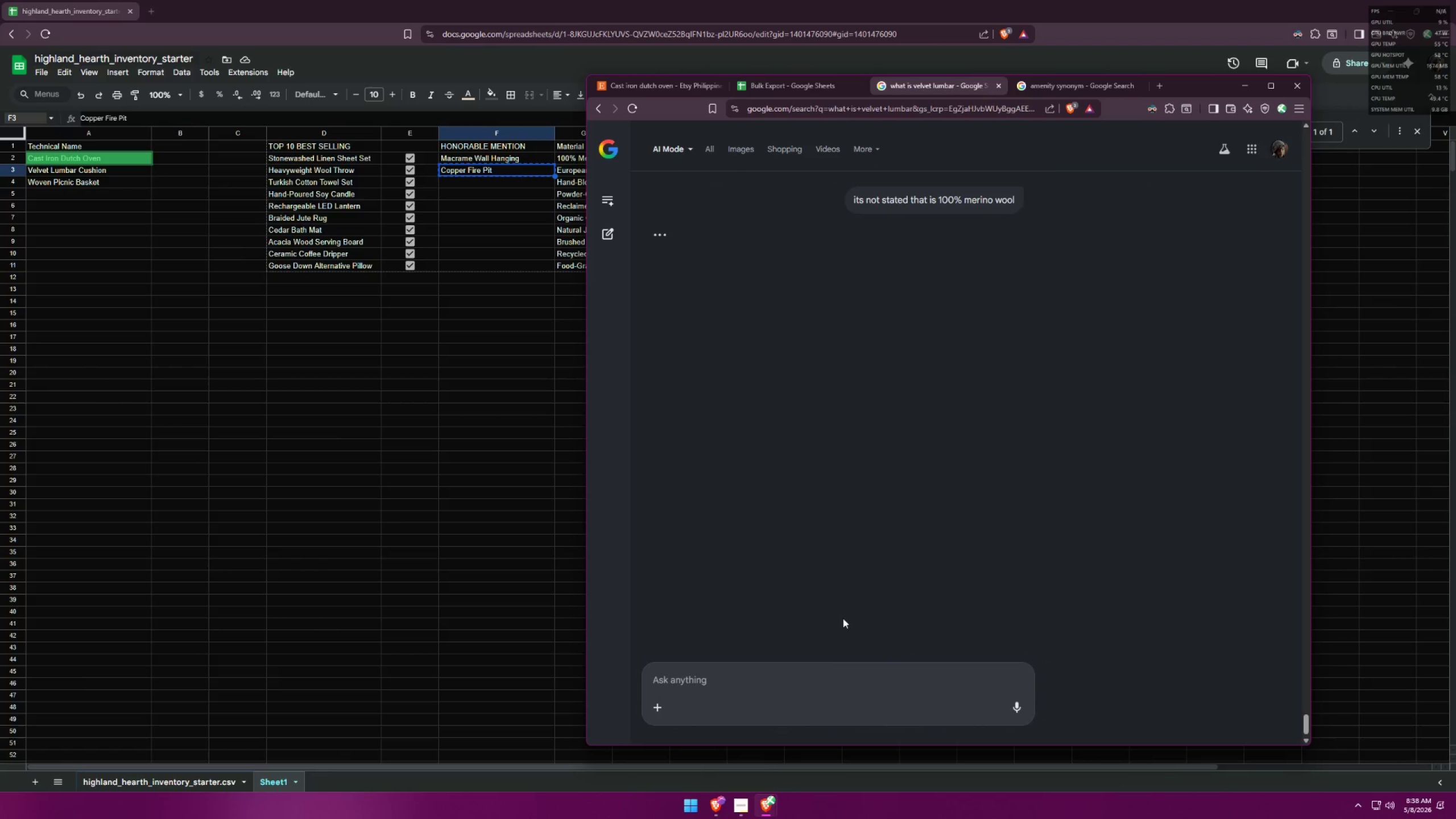 
wait(10.72)
 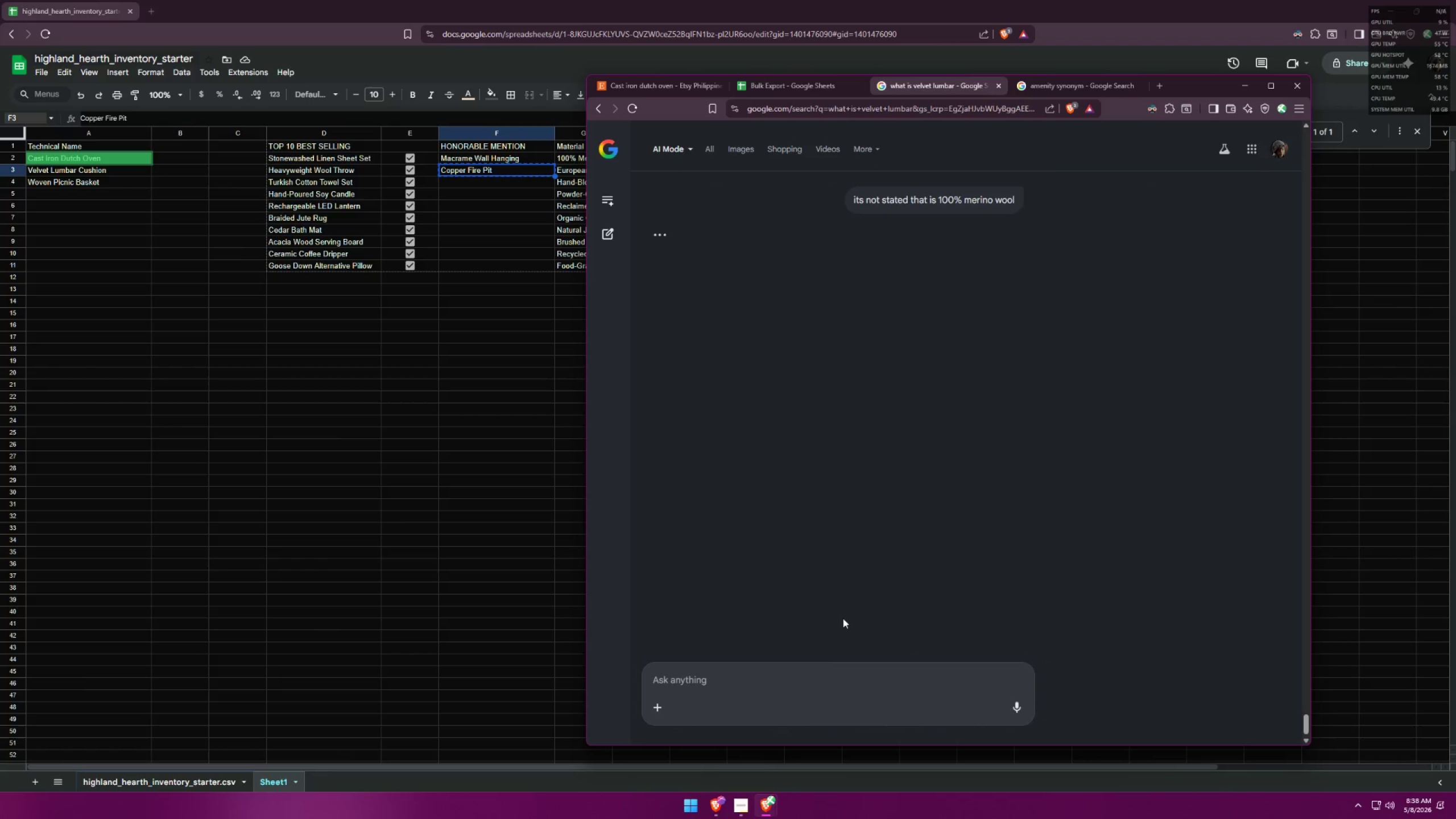 
left_click([654, 91])
 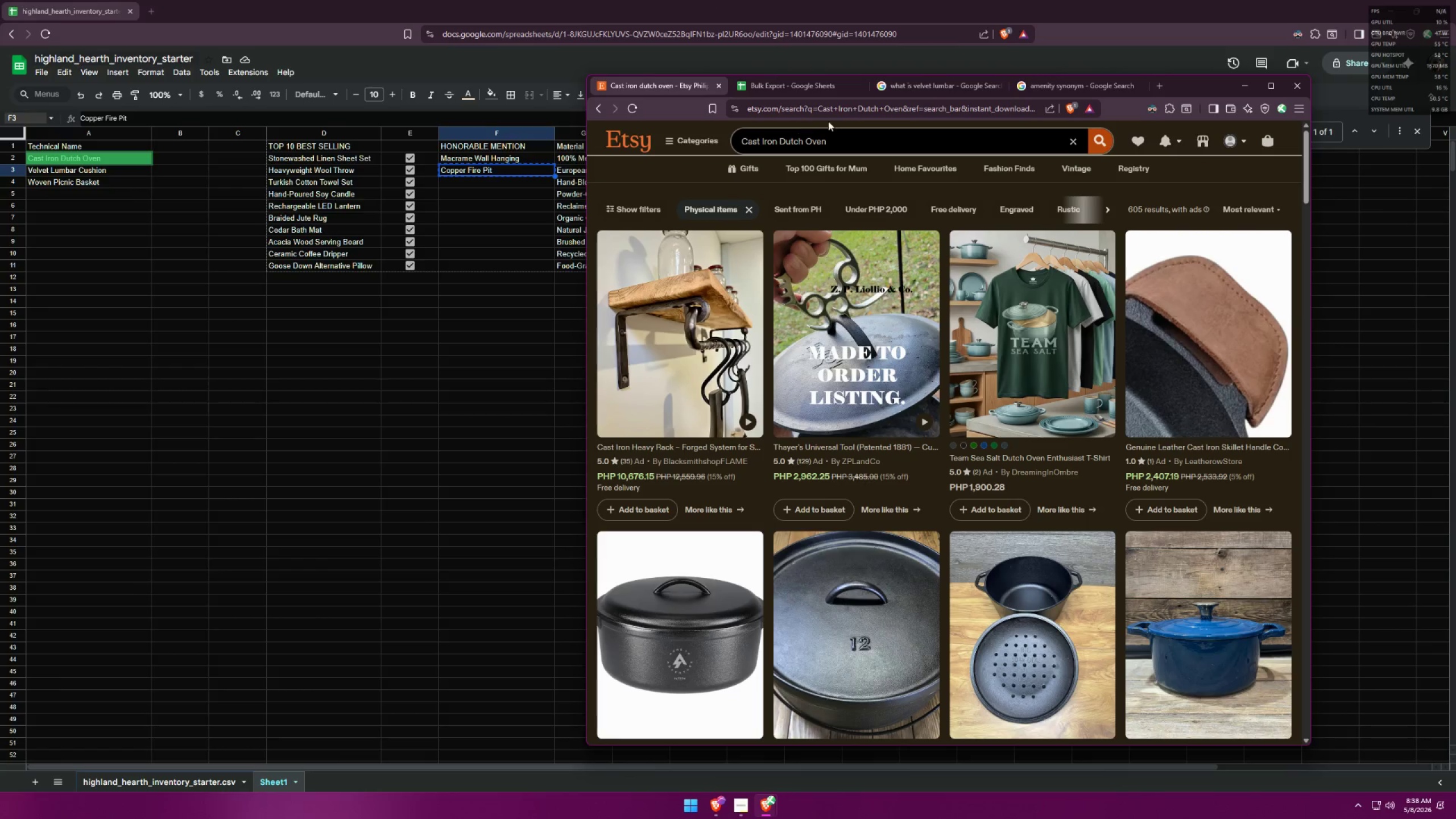 
left_click([821, 91])
 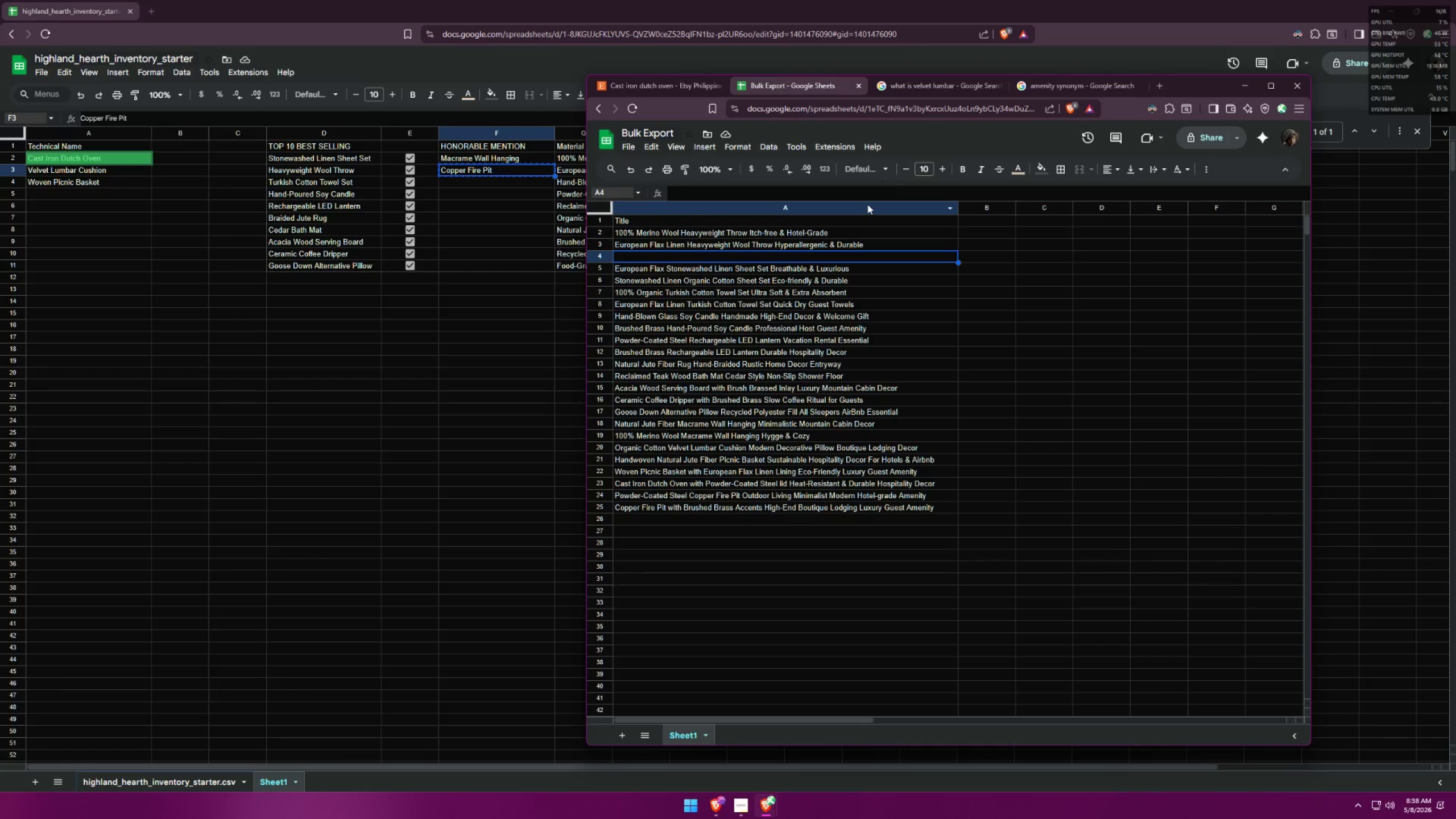 
left_click([919, 85])
 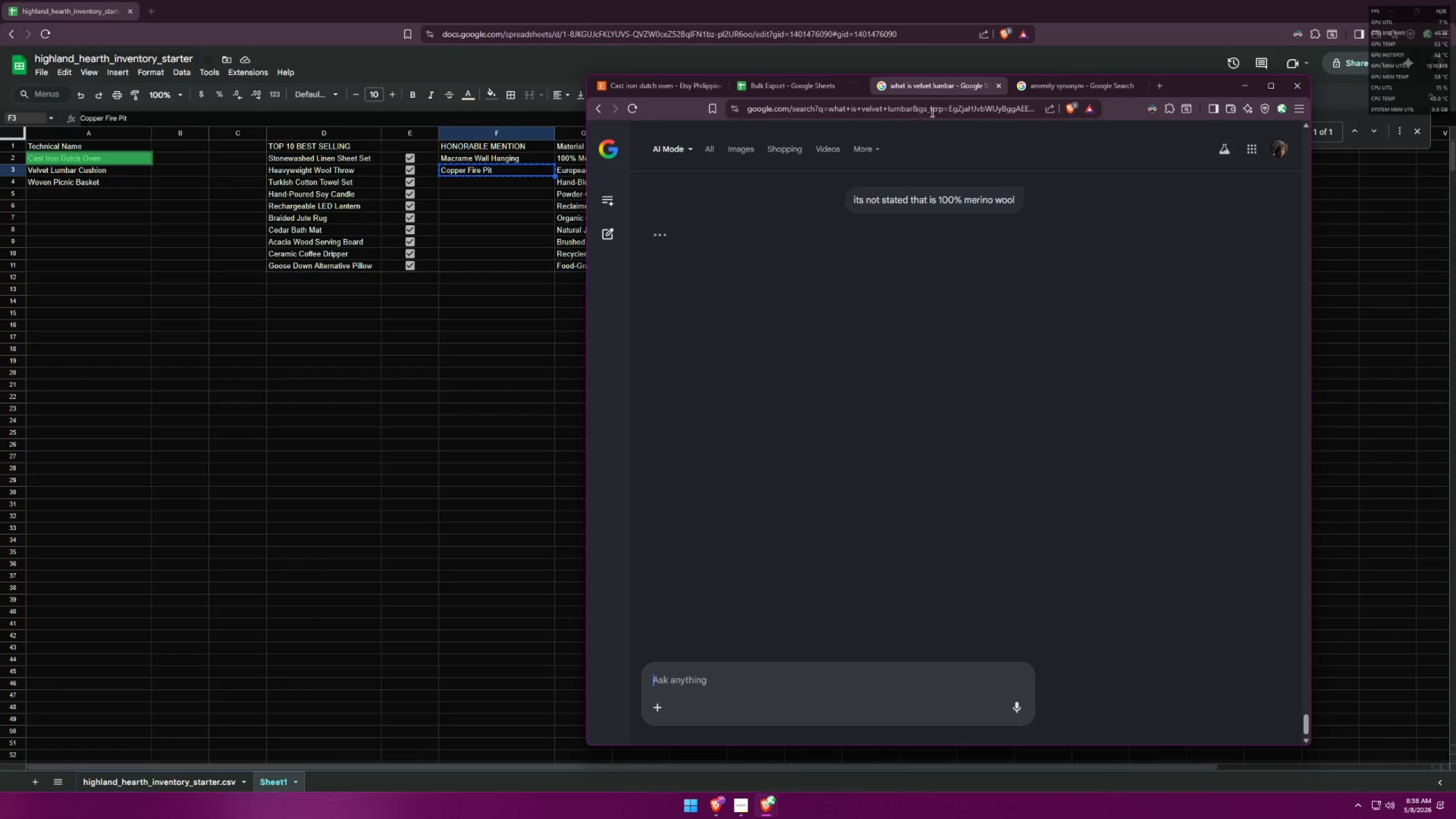 
scroll: coordinate [950, 380], scroll_direction: up, amount: 20.0
 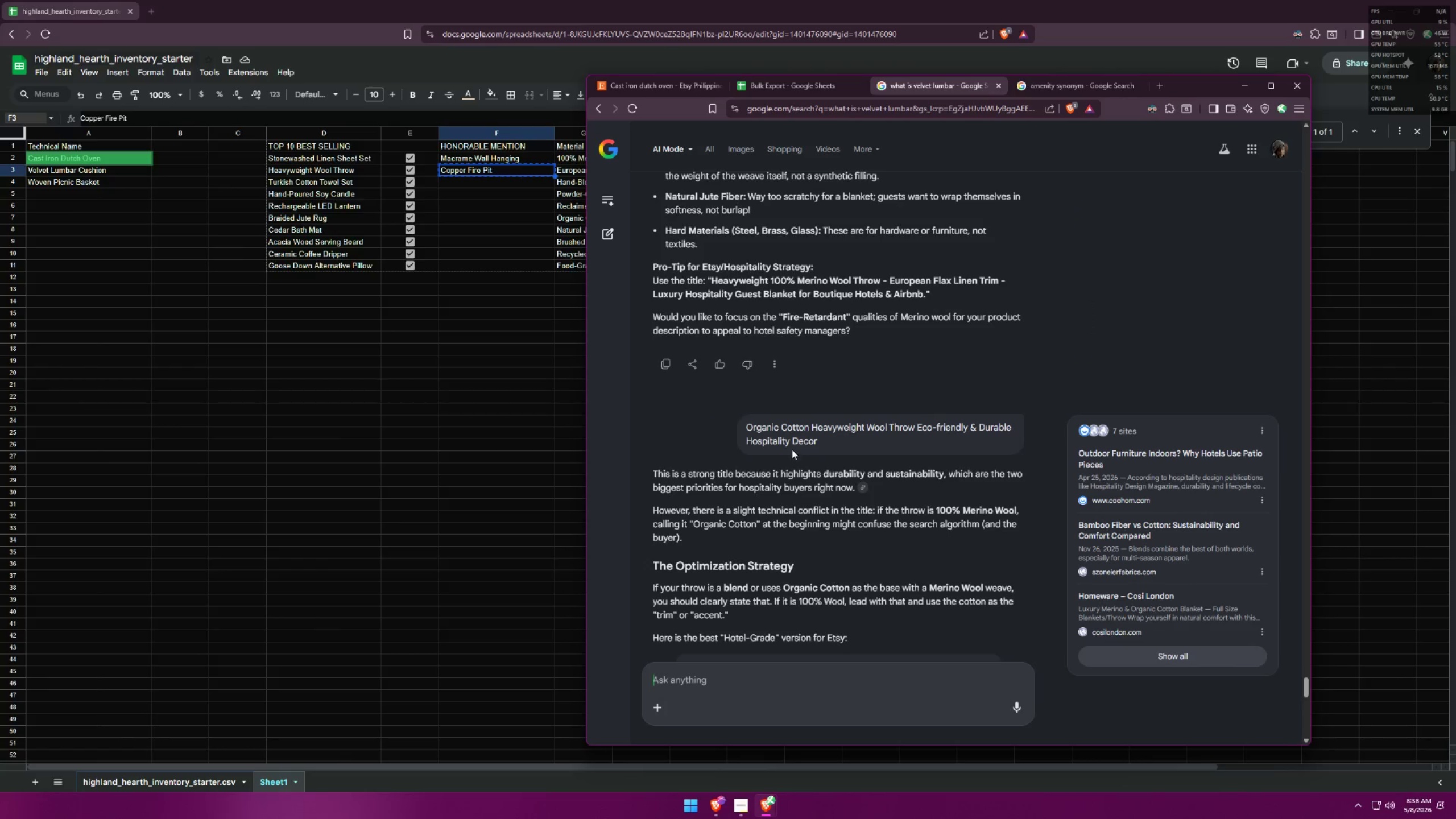 
left_click_drag(start_coordinate=[818, 441], to_coordinate=[722, 428])
 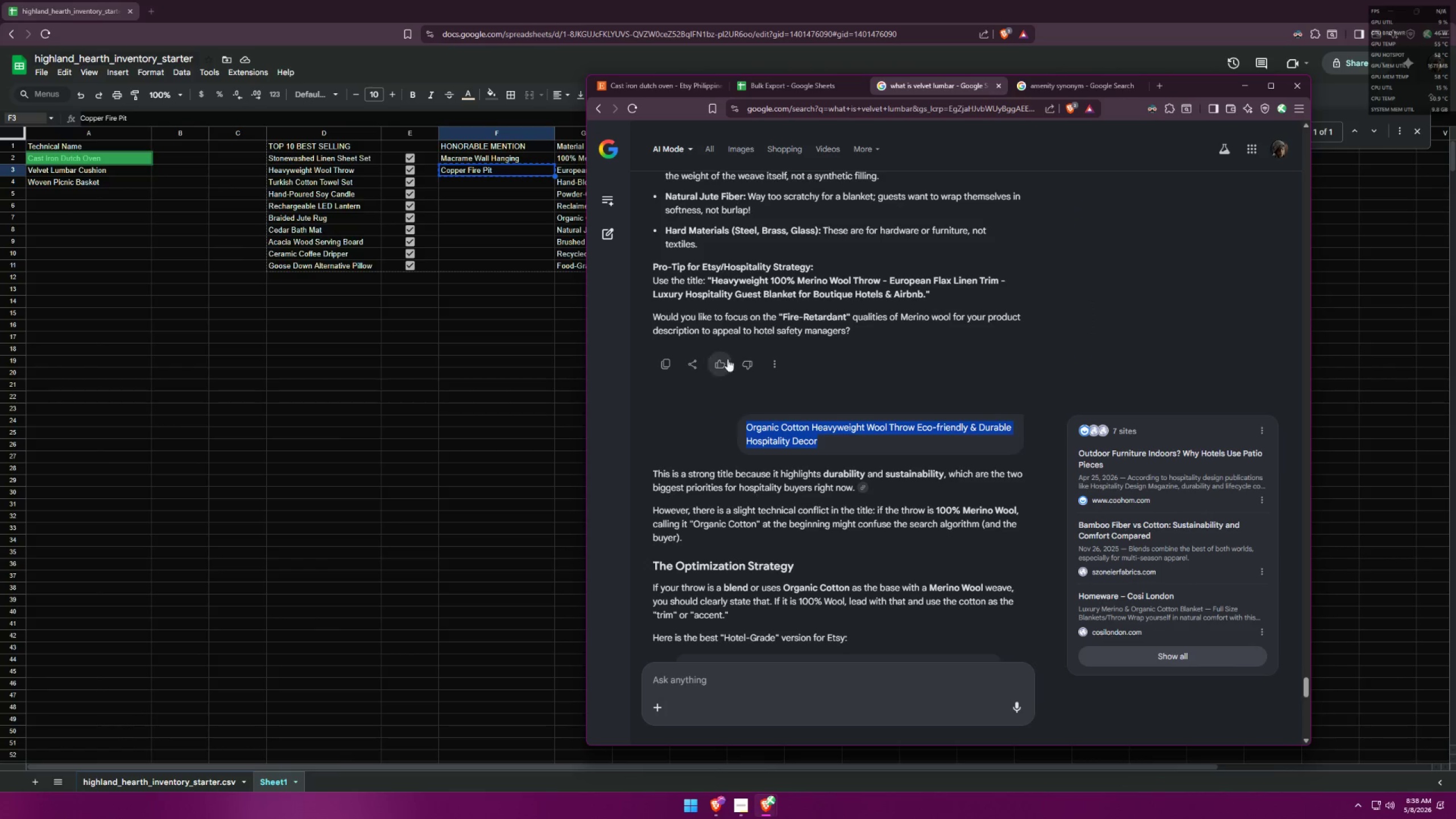 
key(Control+ControlLeft)
 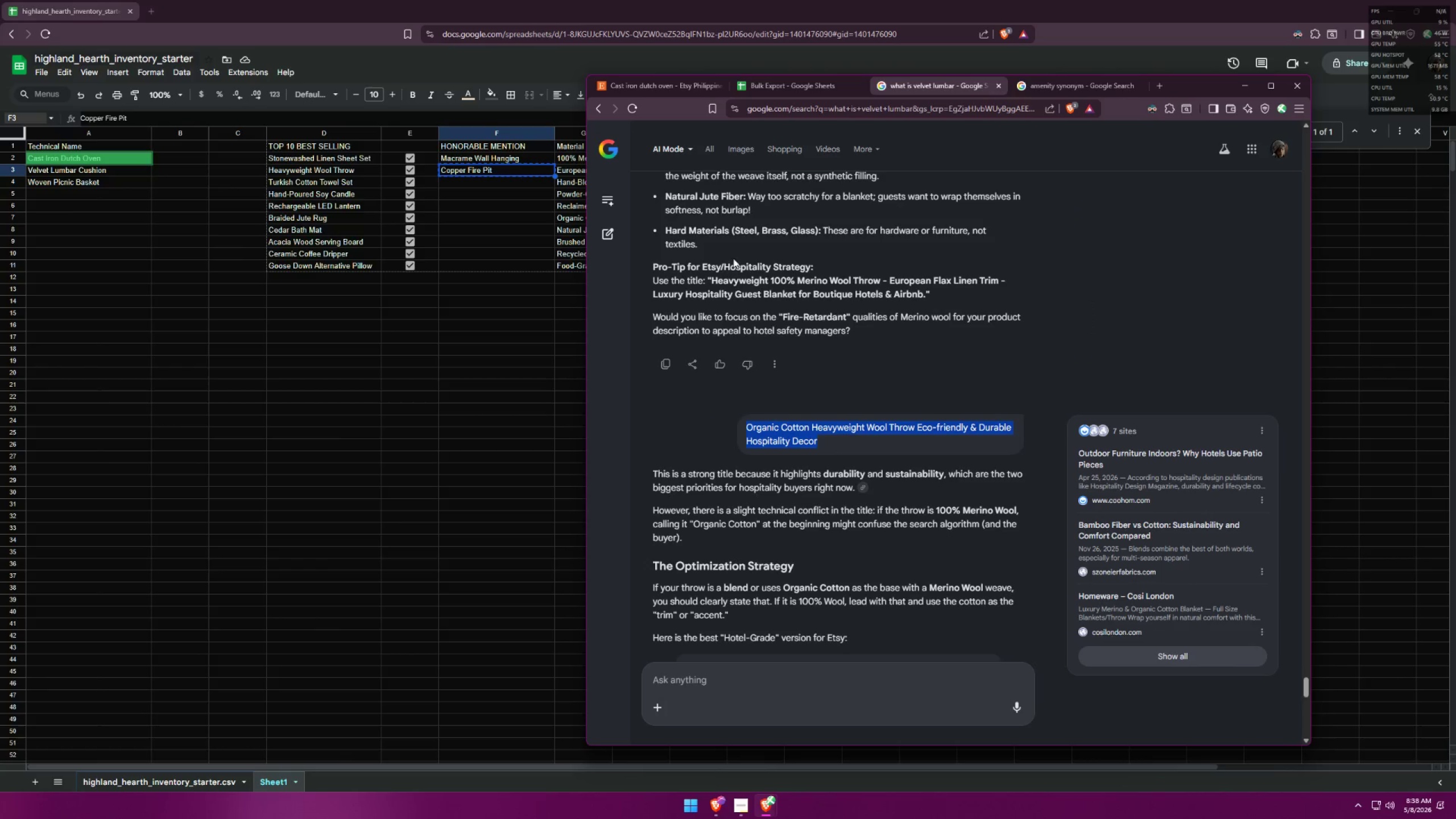 
key(Control+C)
 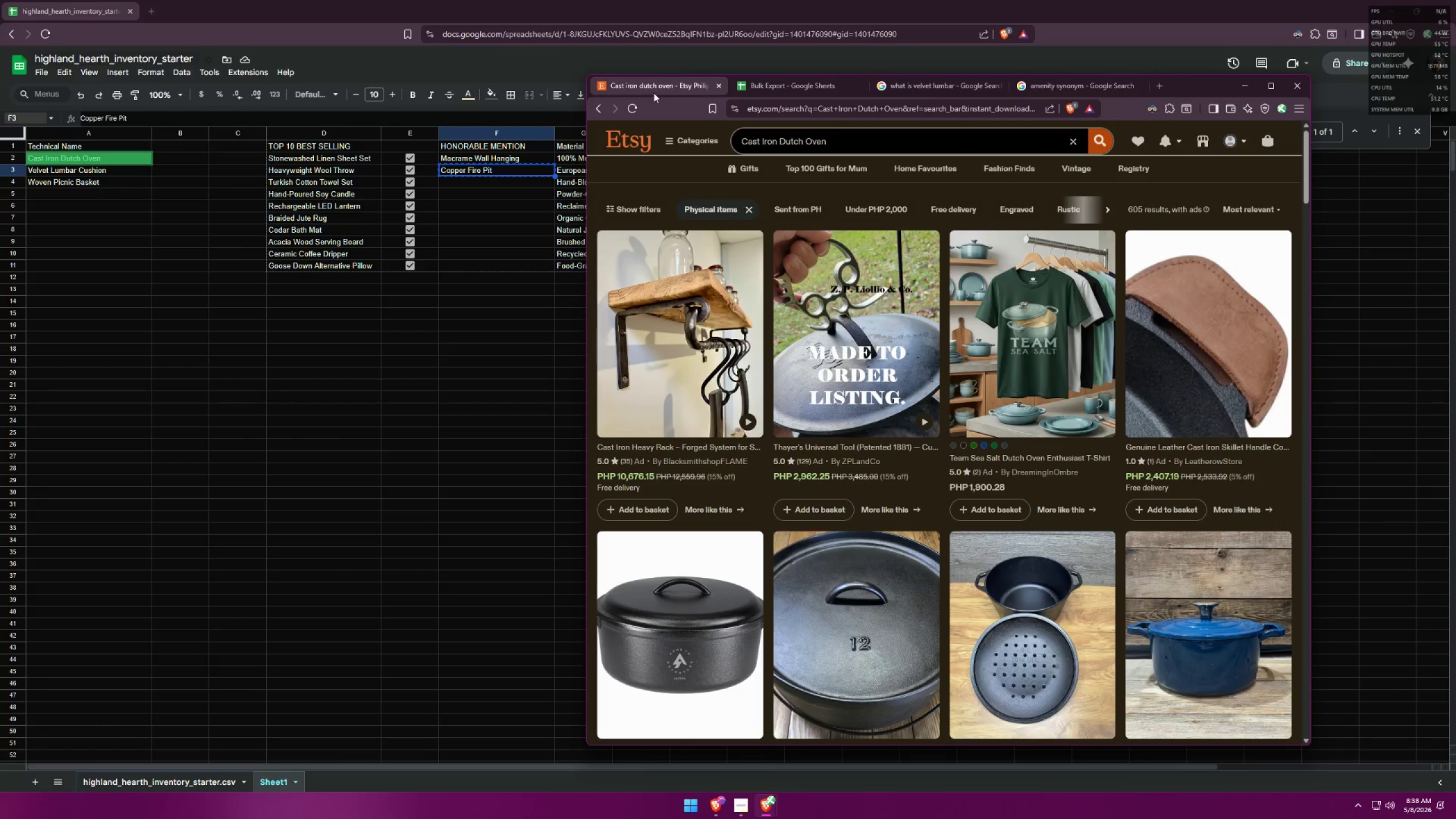 
double_click([750, 80])
 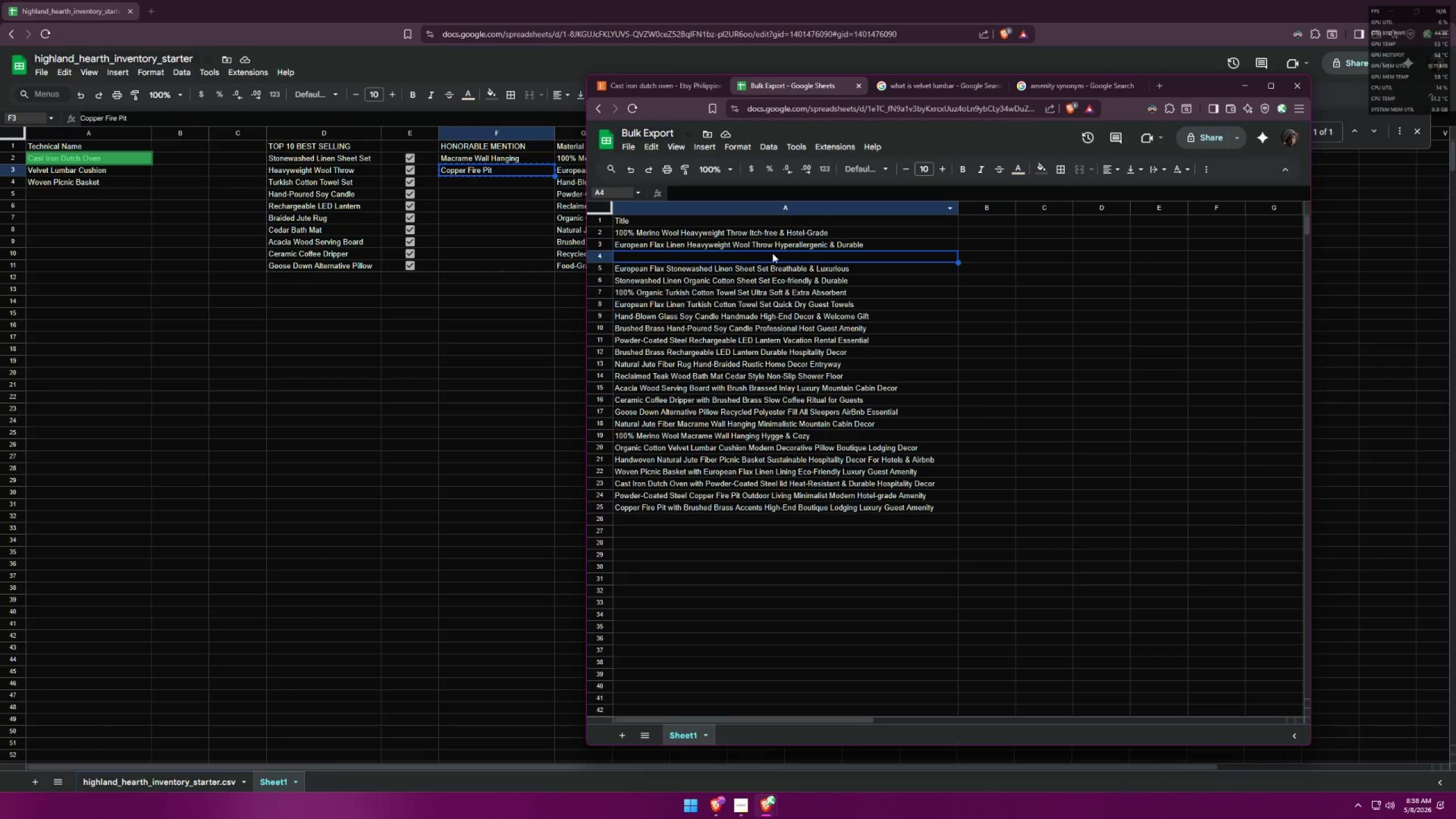 
double_click([772, 253])
 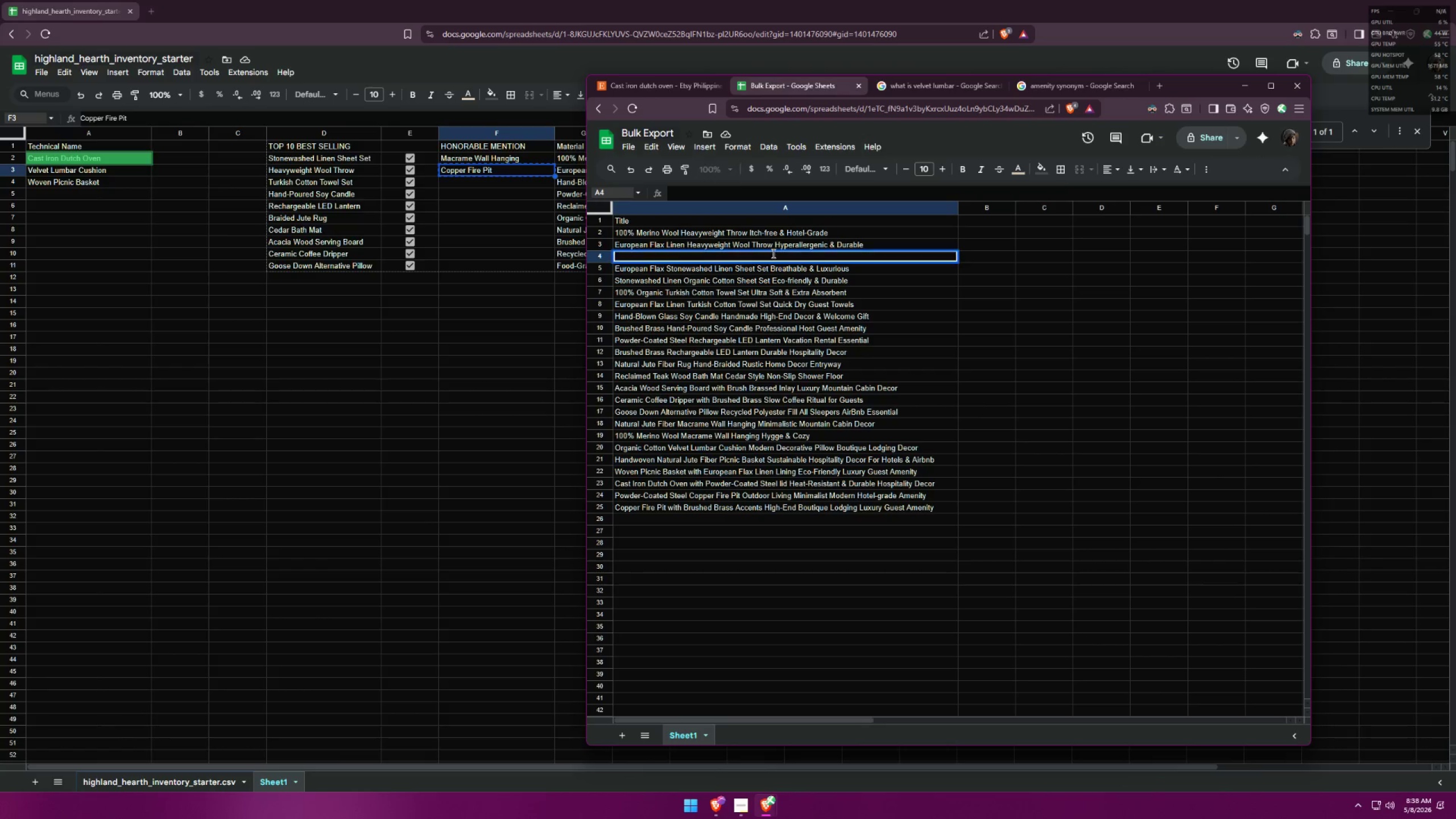 
key(Control+ControlLeft)
 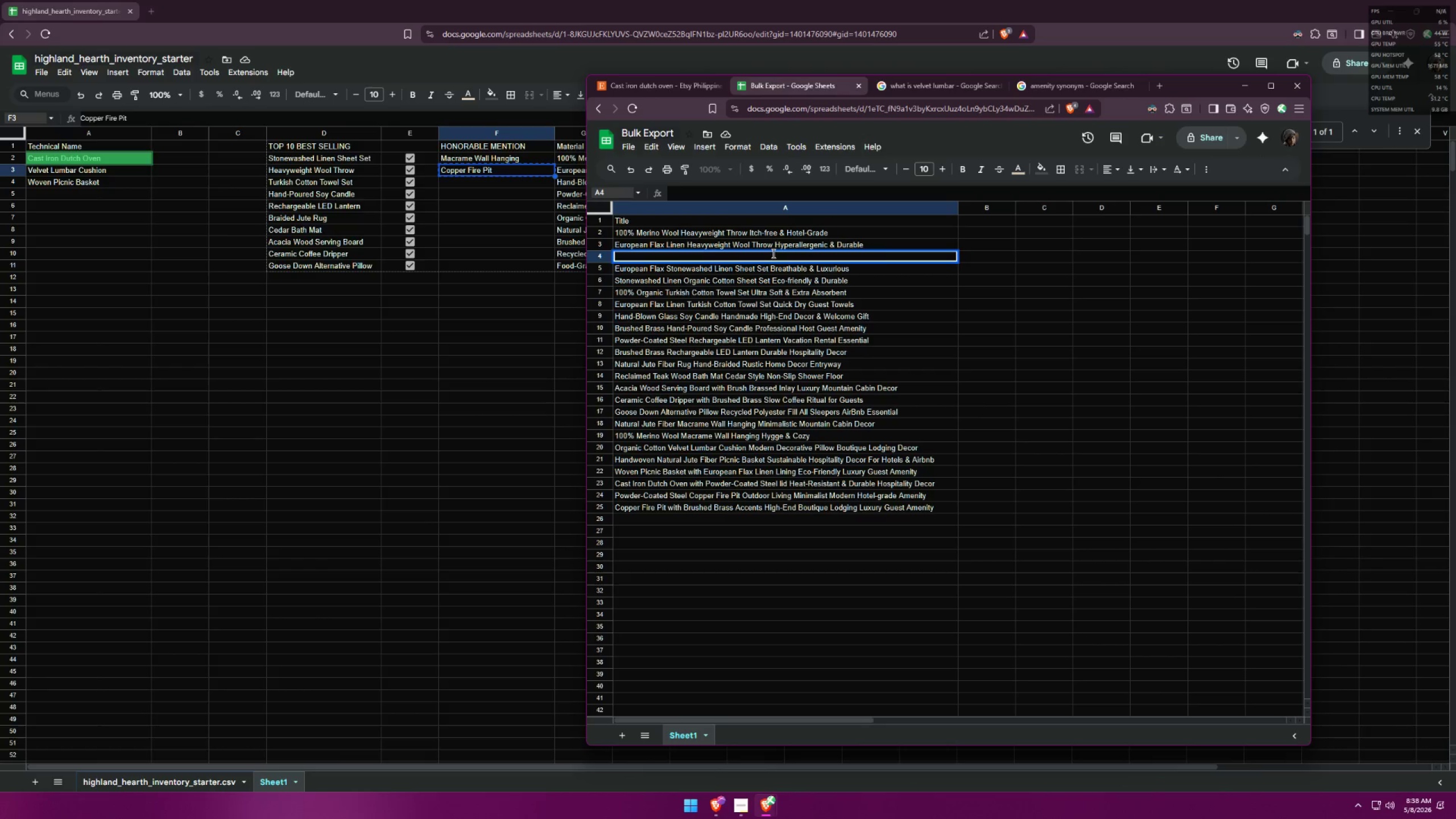 
key(Control+V)
 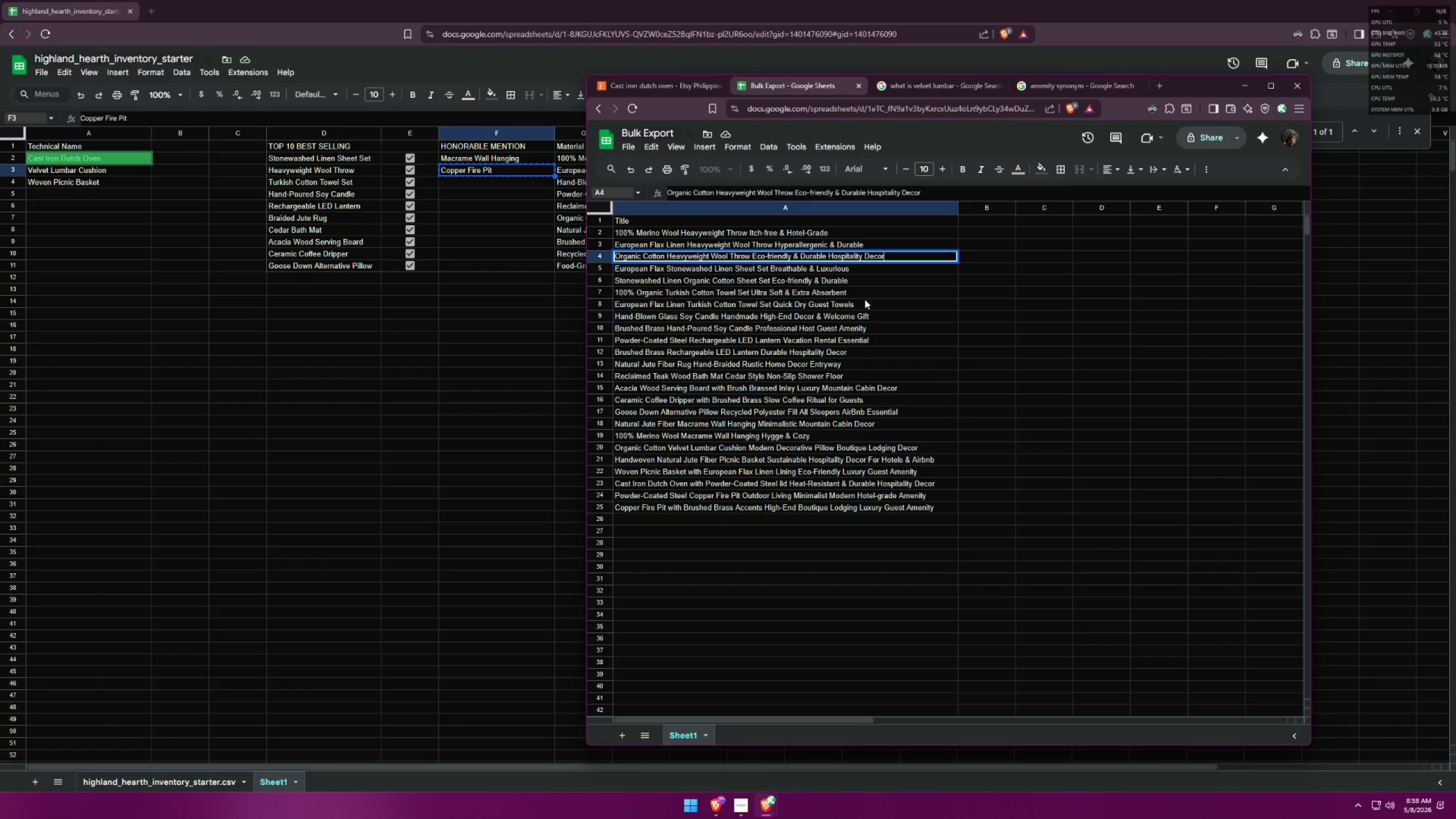 
left_click([864, 299])
 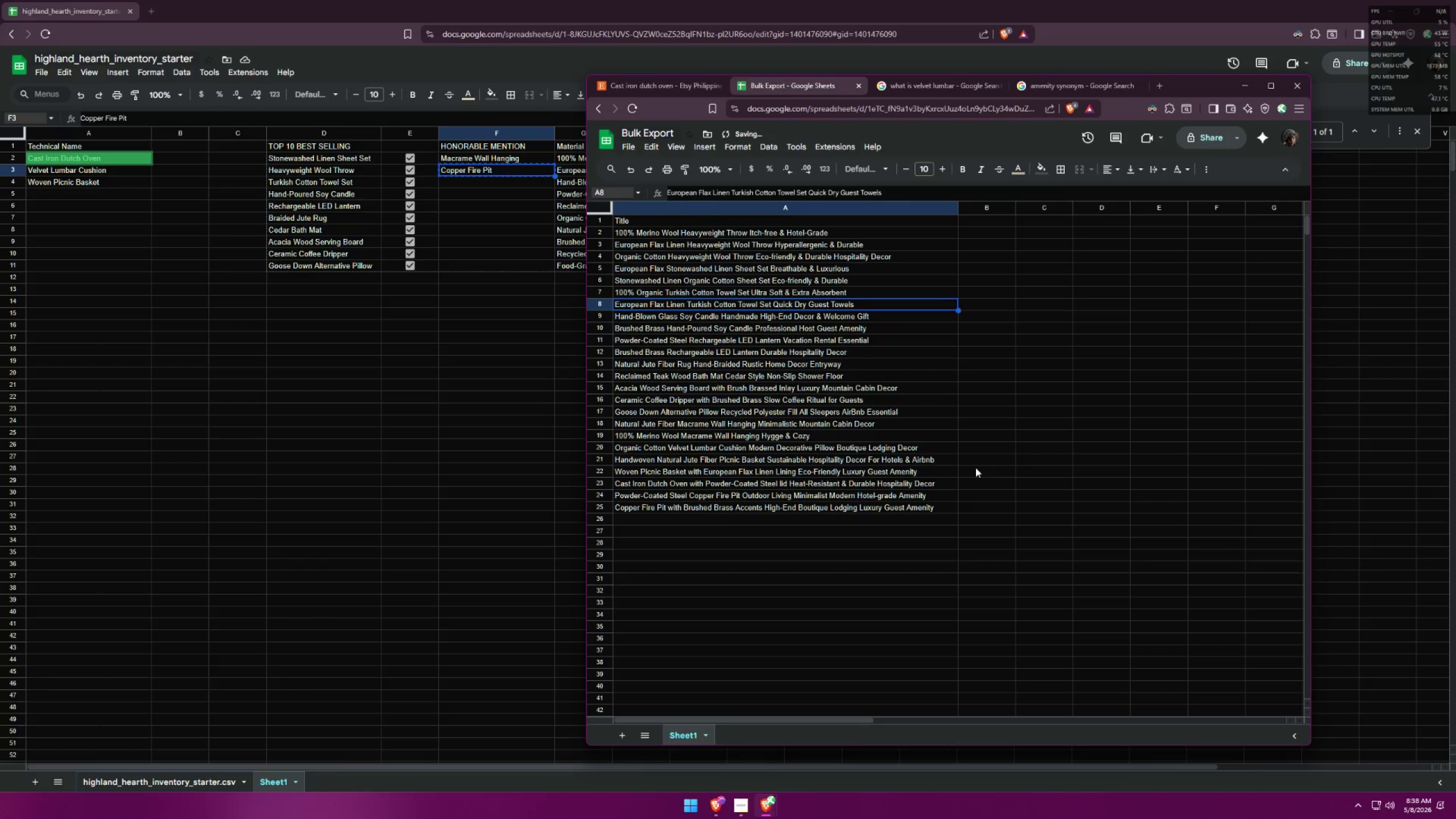 
left_click([912, 537])
 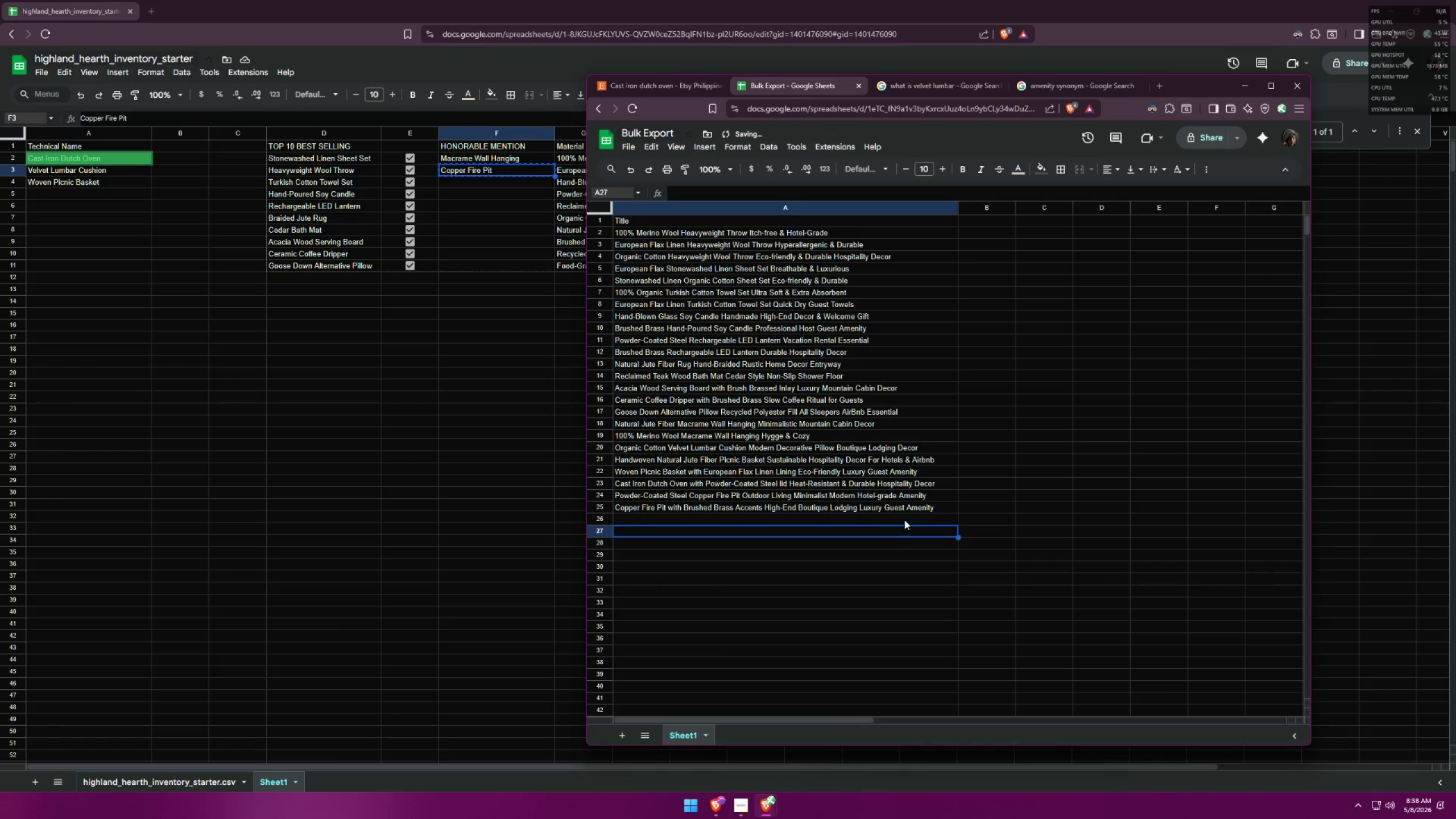 
left_click([904, 519])
 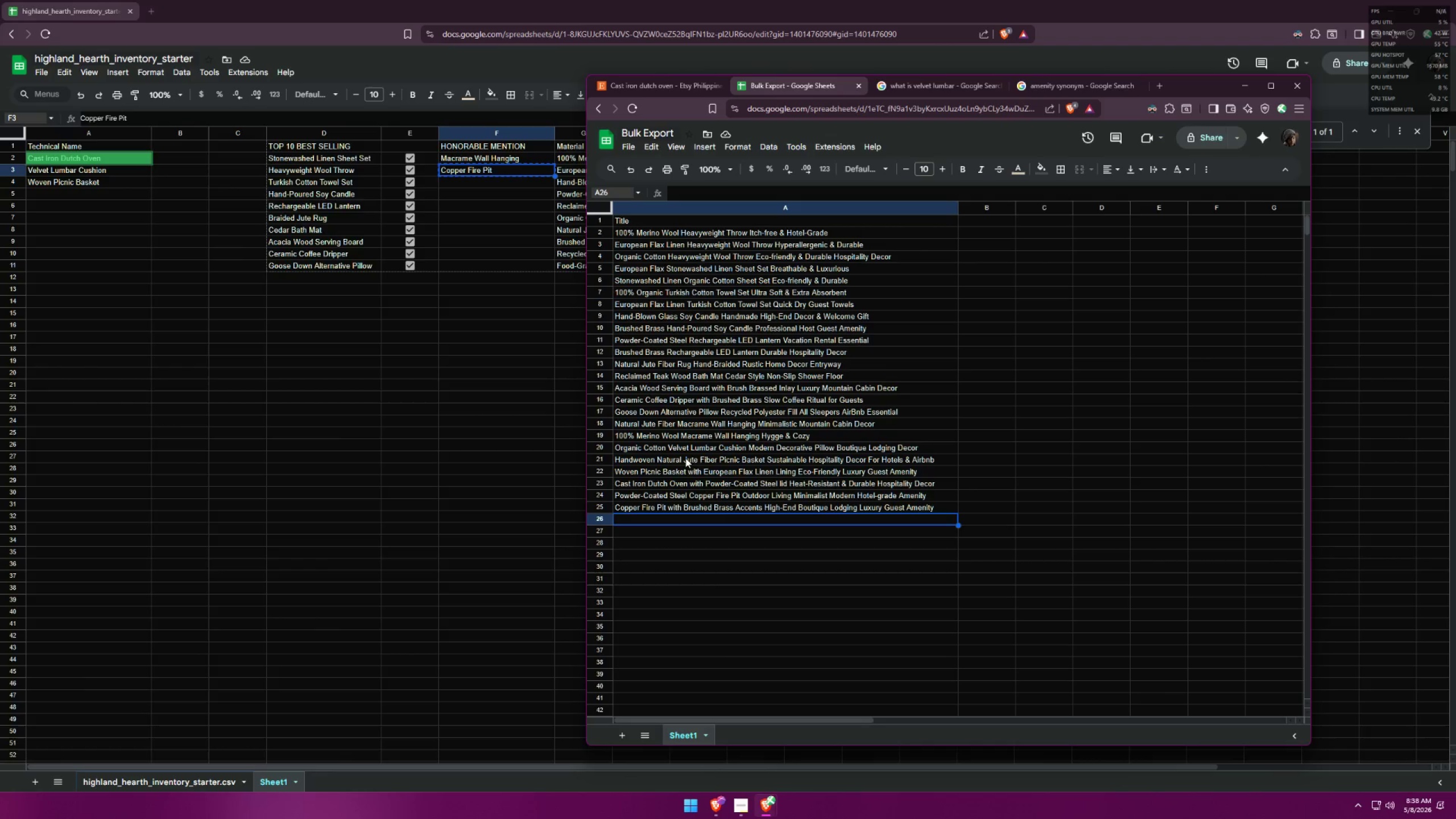 
wait(5.11)
 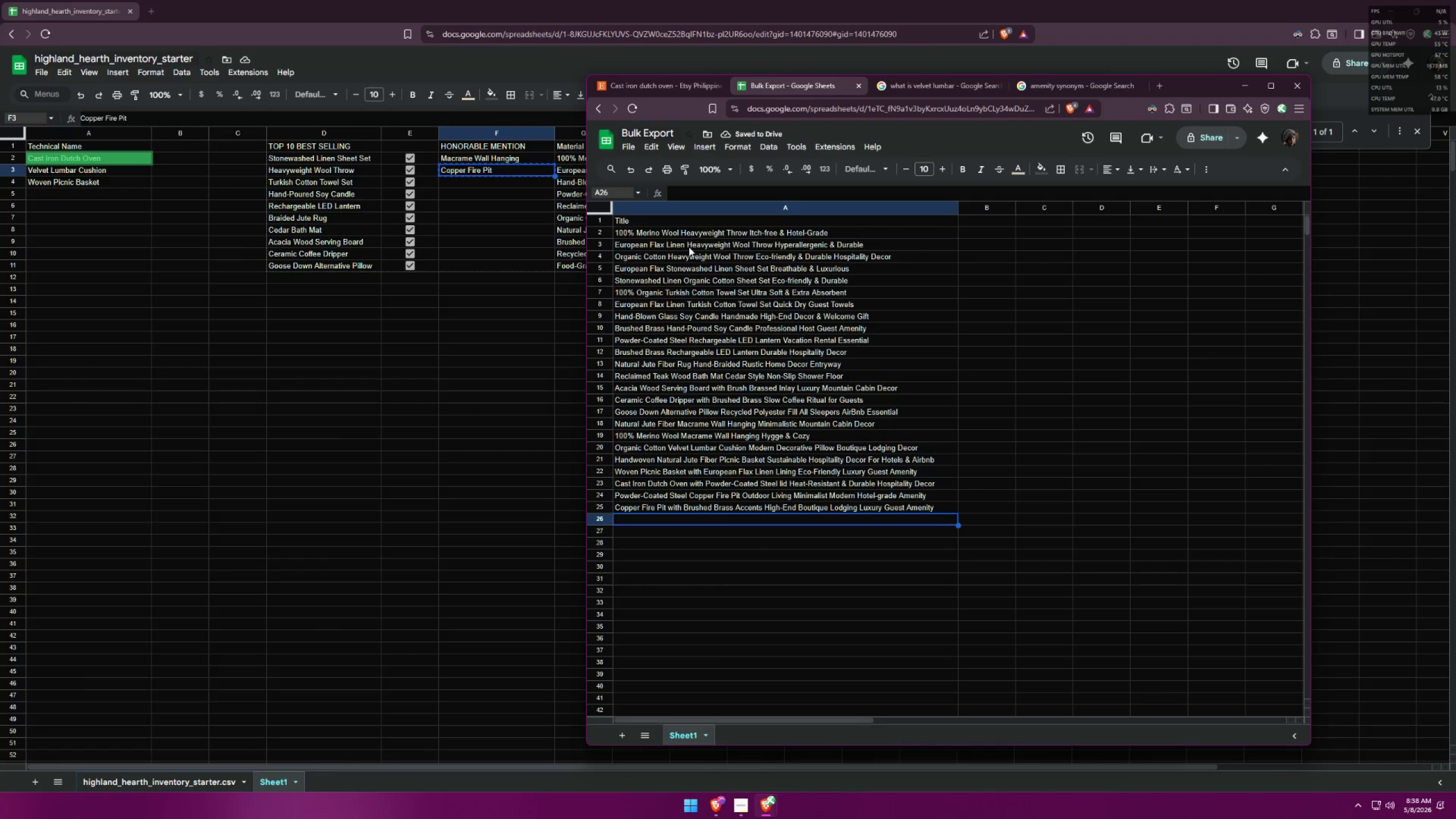 
left_click([655, 507])
 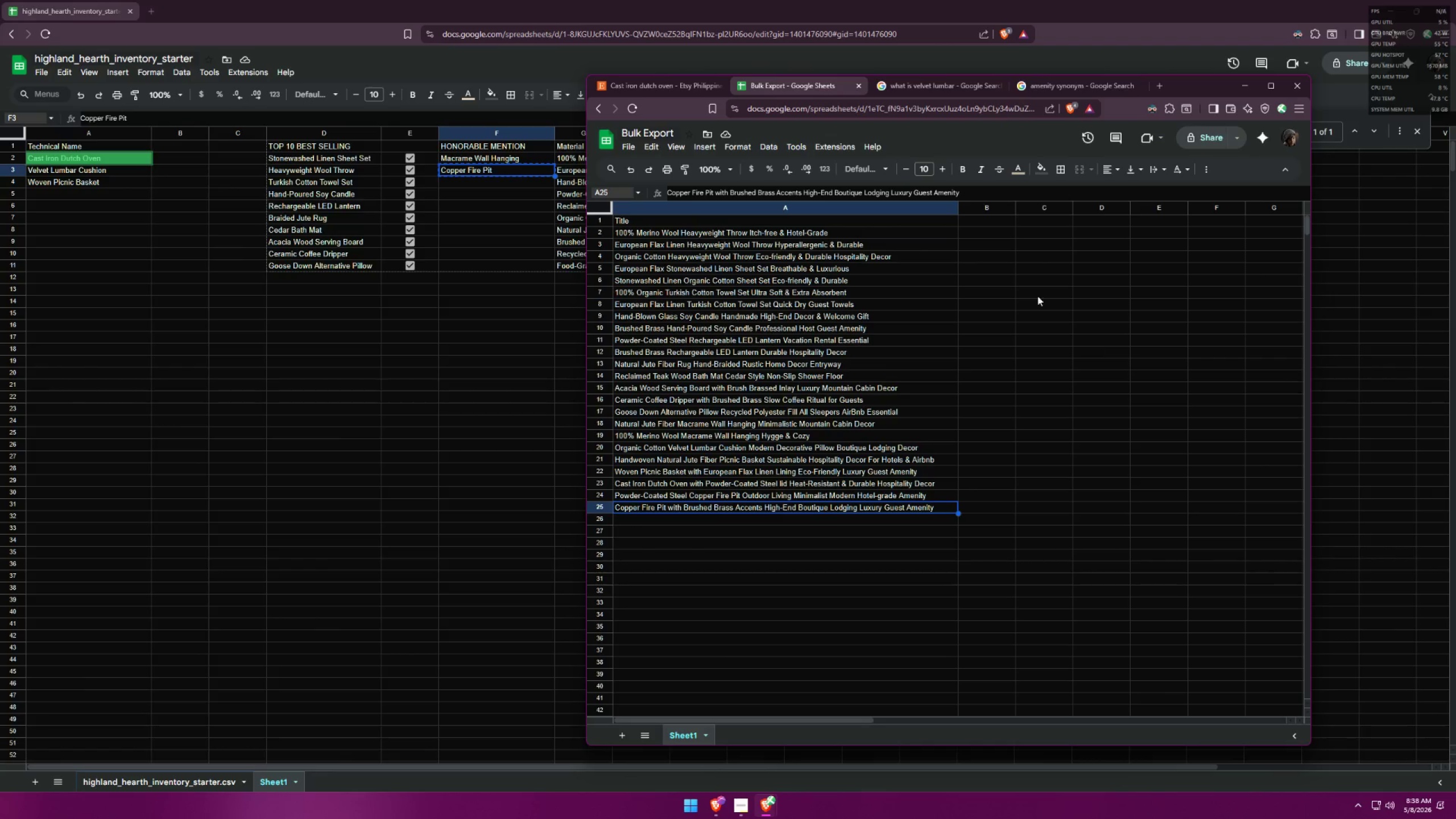 
left_click([914, 86])
 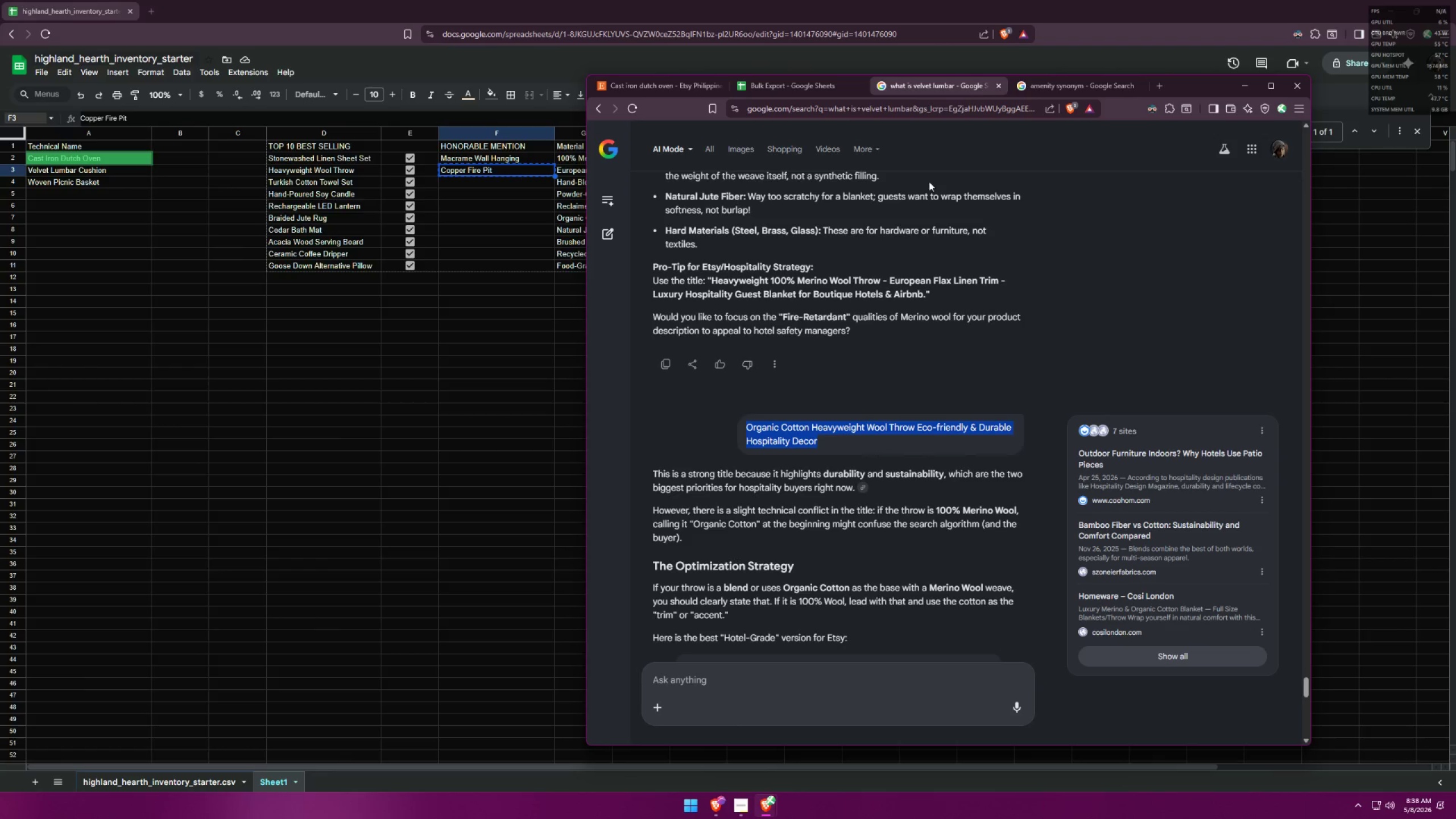 
scroll: coordinate [946, 365], scroll_direction: down, amount: 11.0
 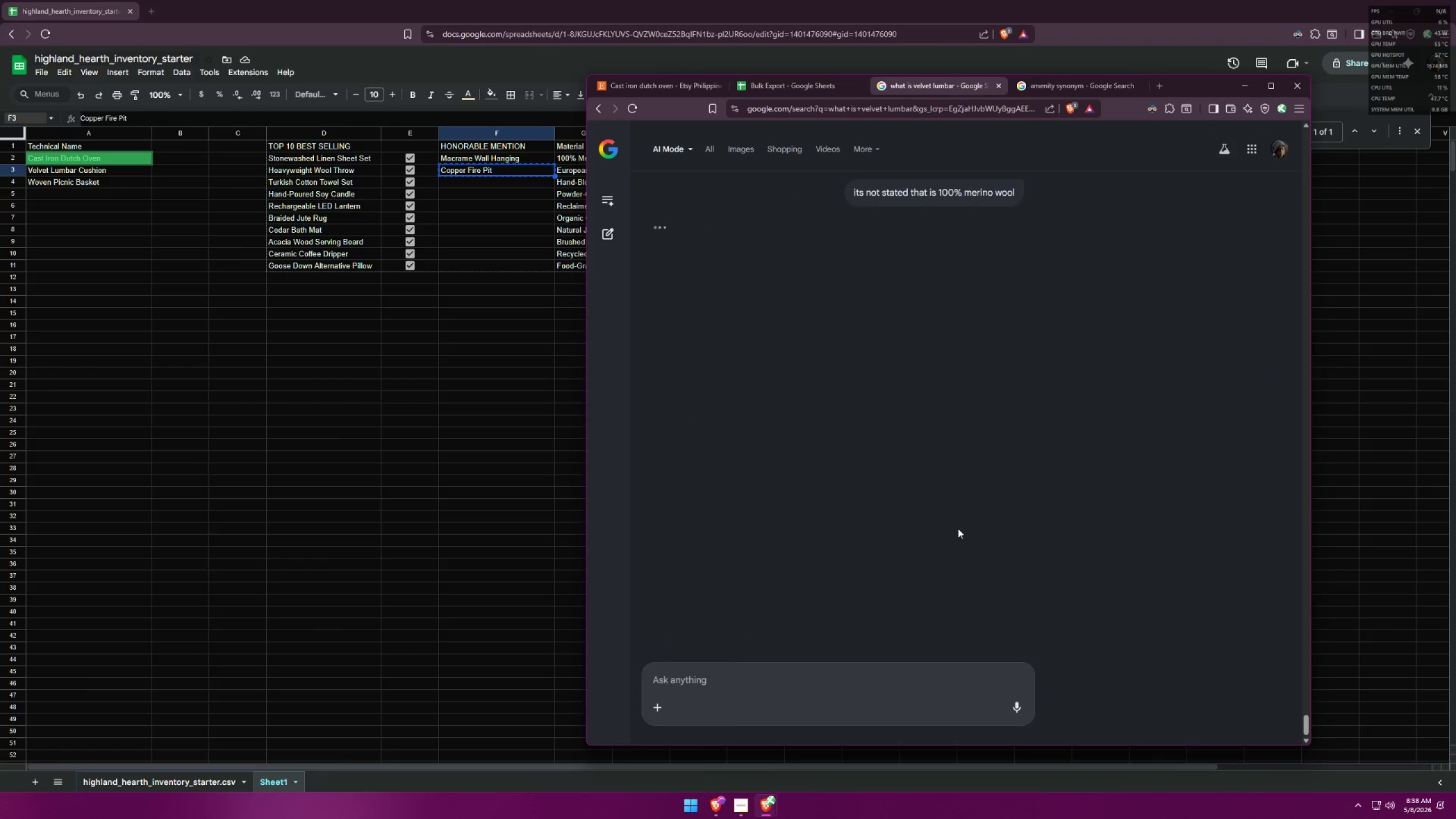 
scroll: coordinate [964, 508], scroll_direction: up, amount: 5.0
 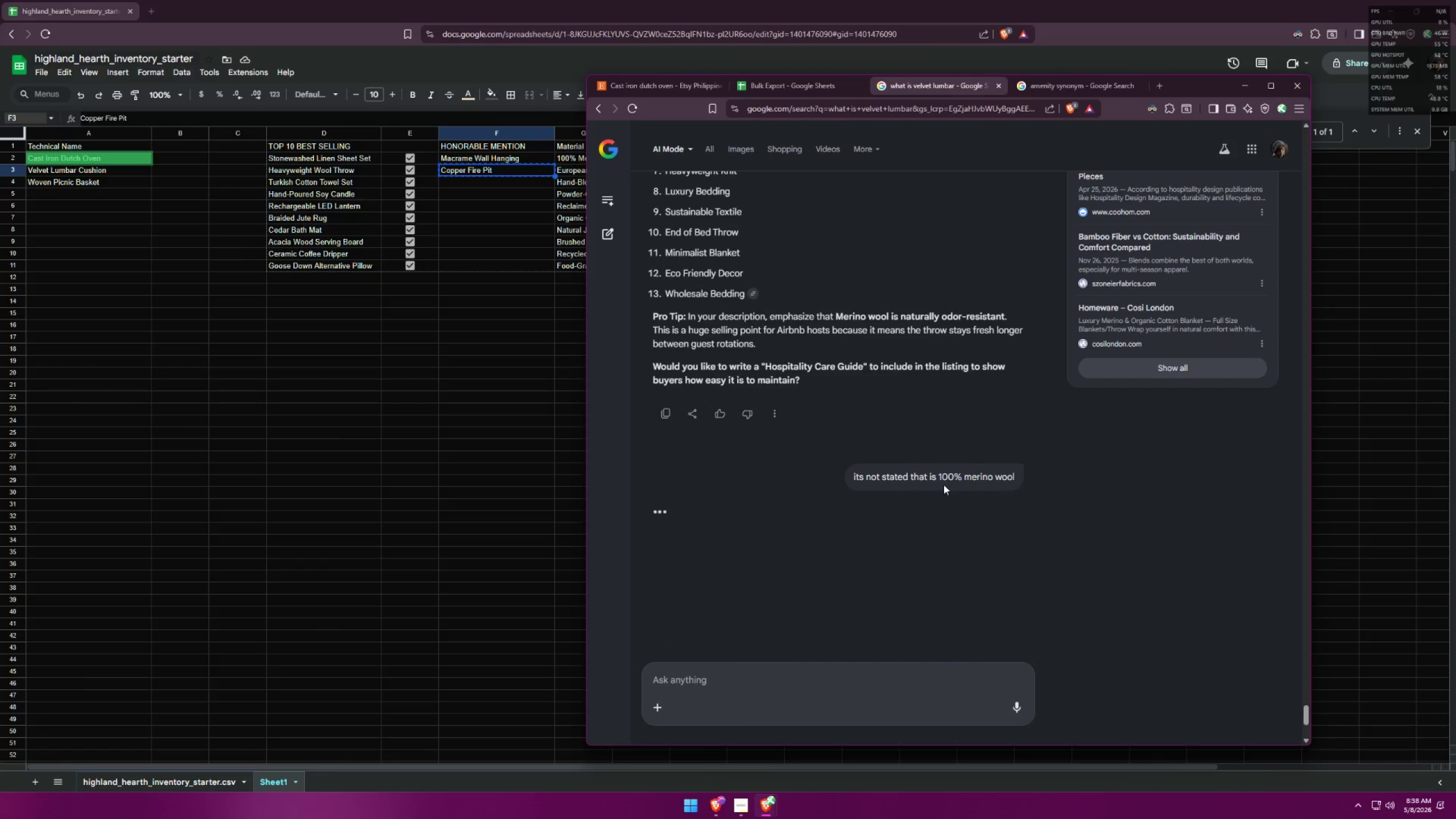 
double_click([944, 480])
 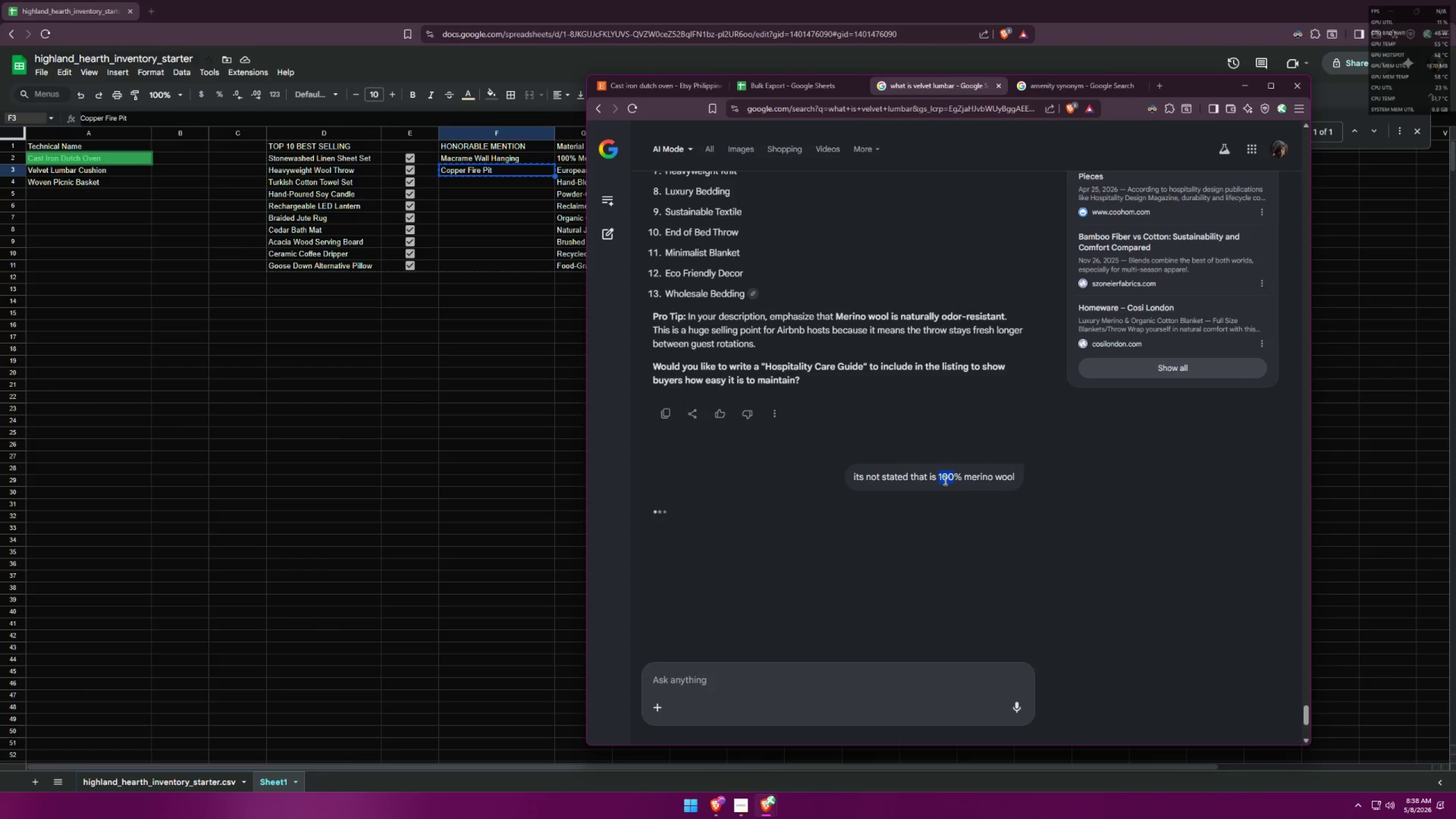 
triple_click([944, 480])
 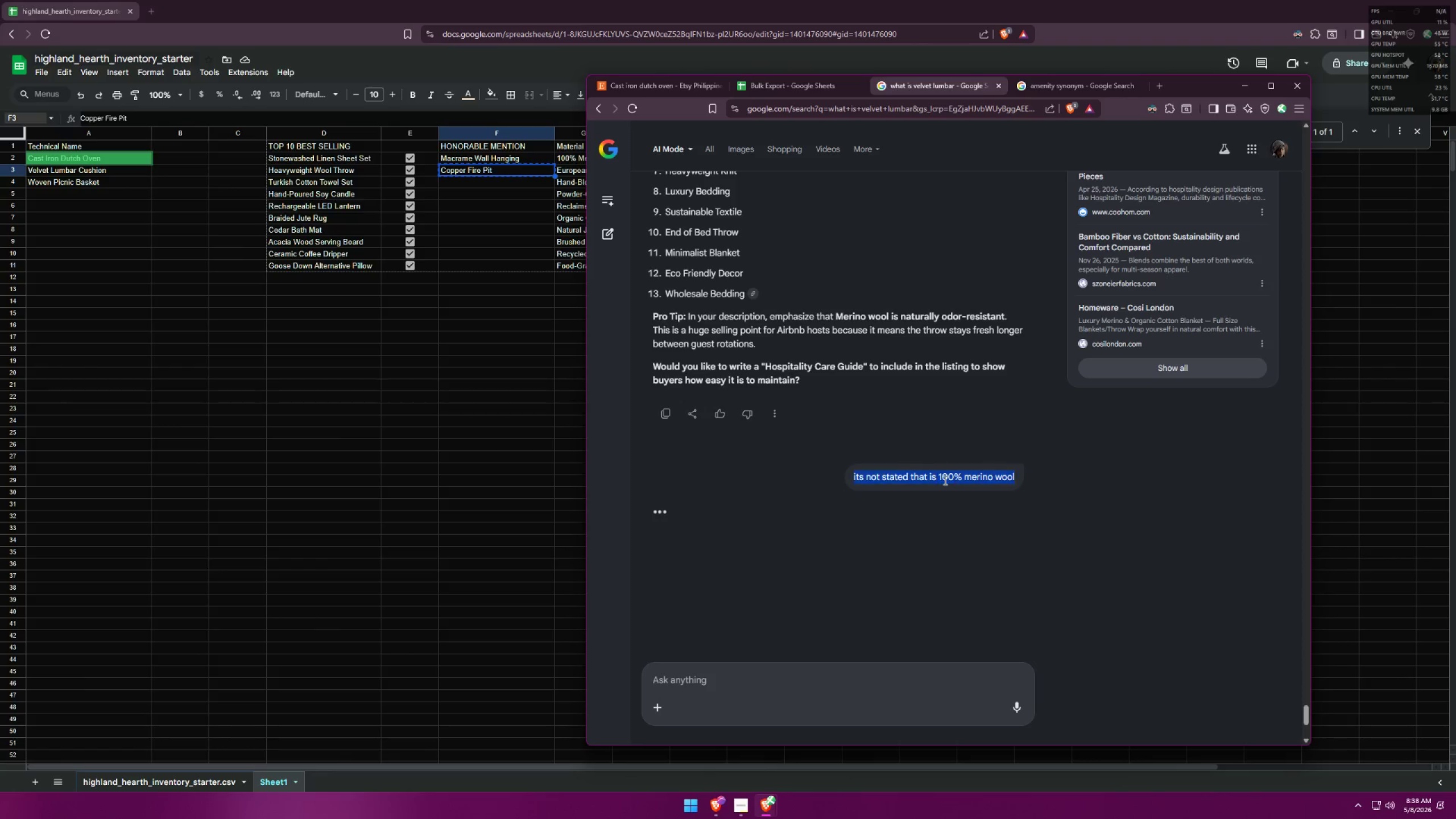 
key(Control+C)
 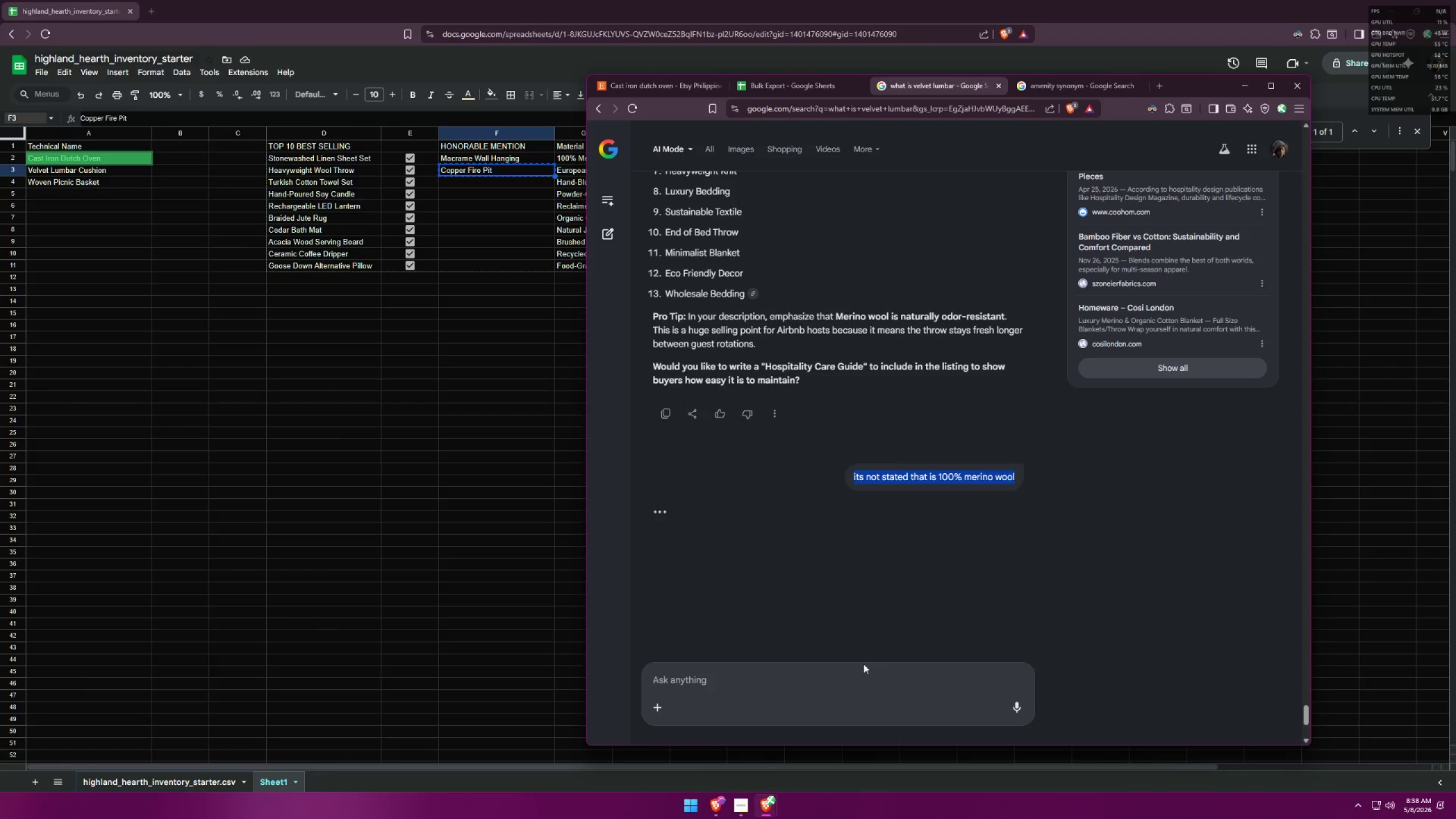 
left_click([861, 669])
 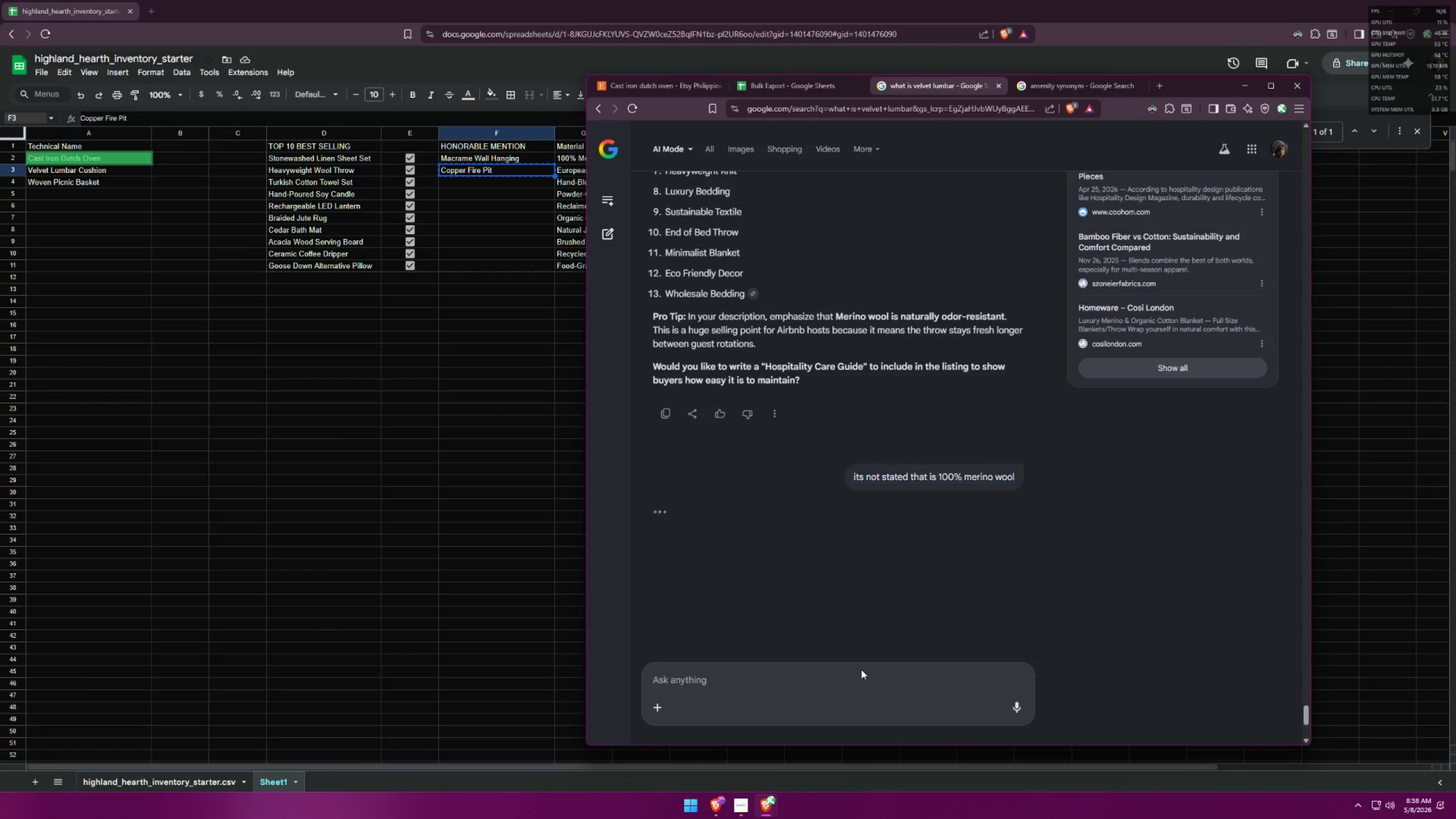 
key(Control+V)
 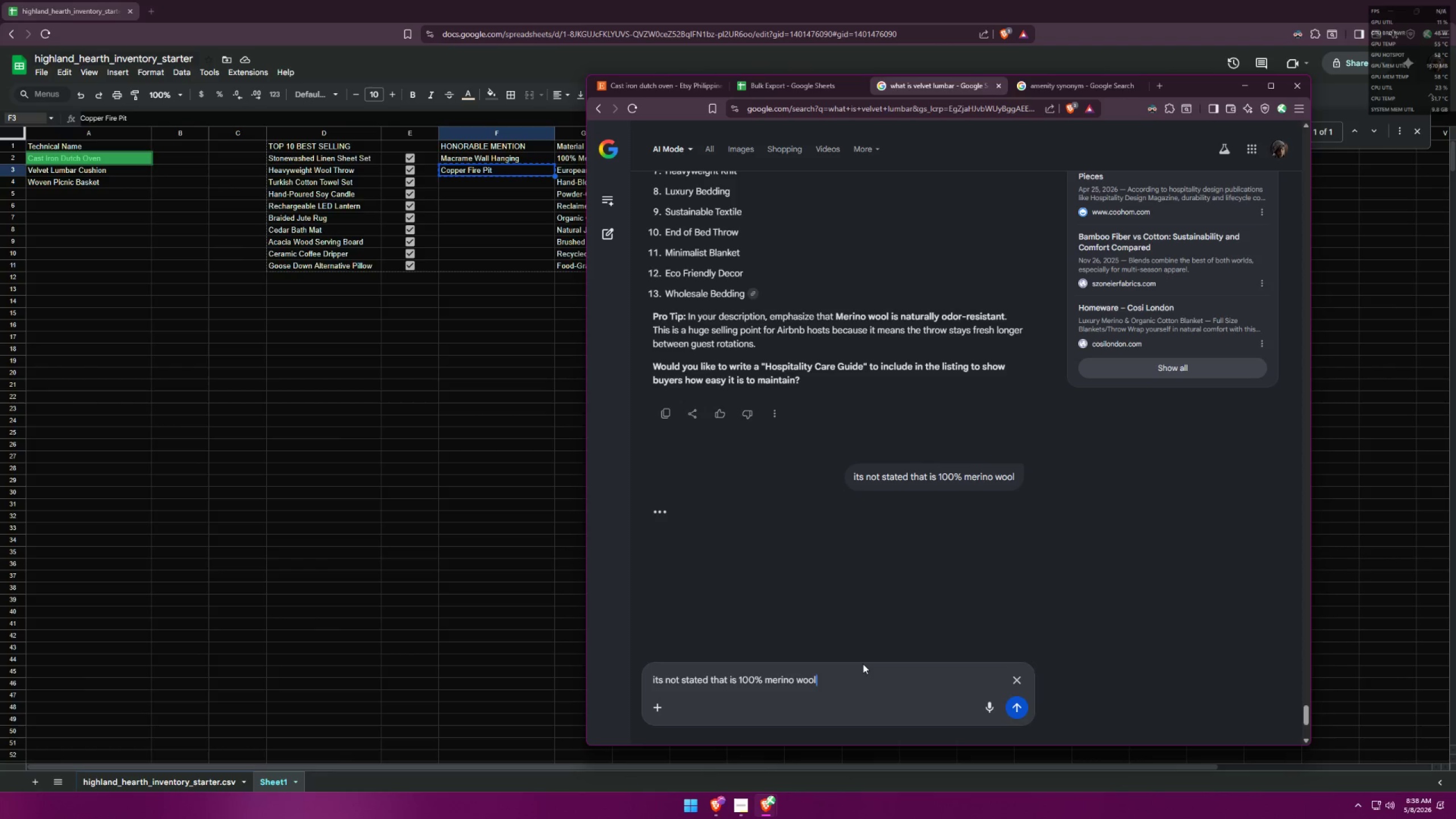 
key(Enter)
 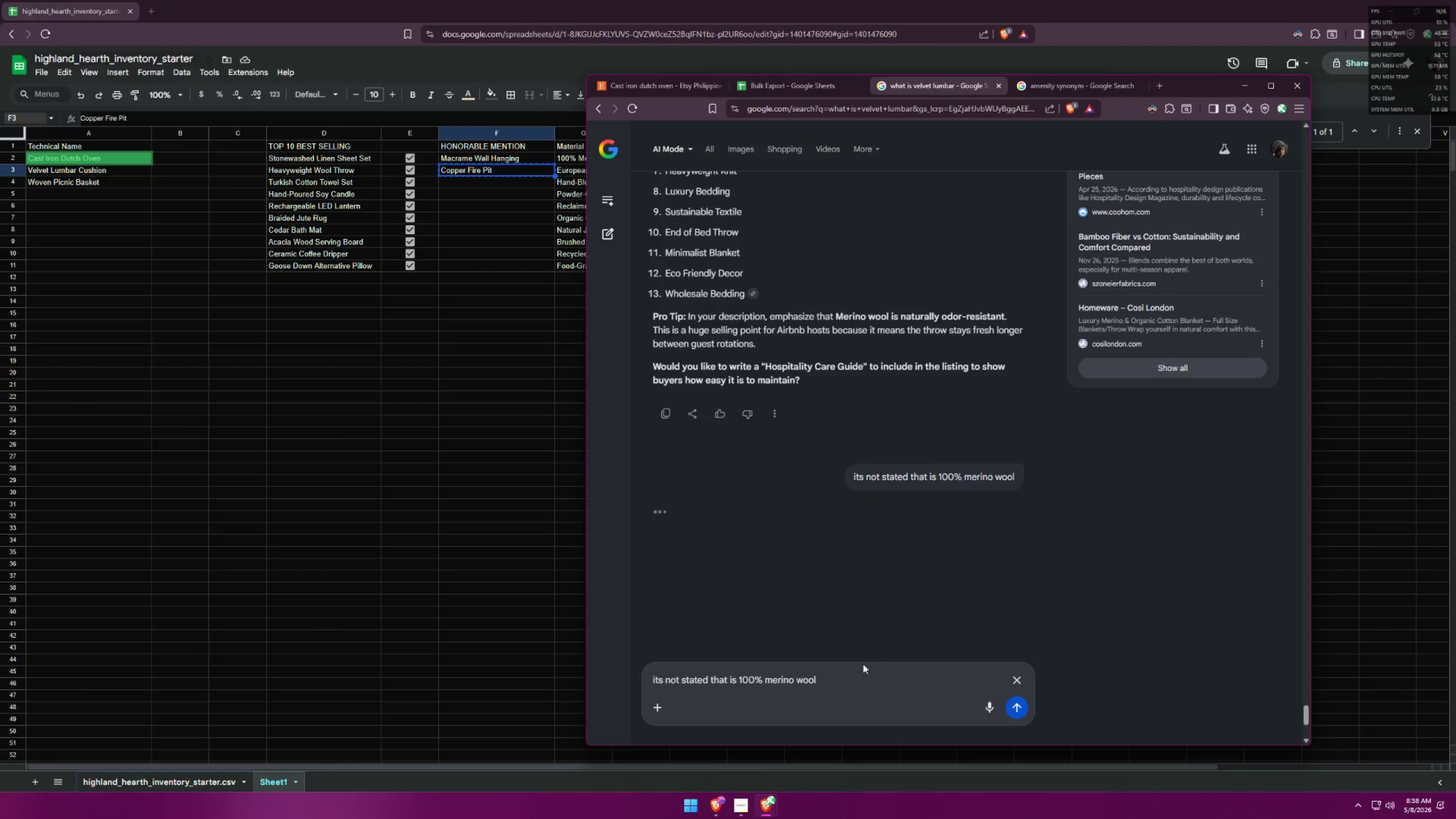 
key(Backslash)
 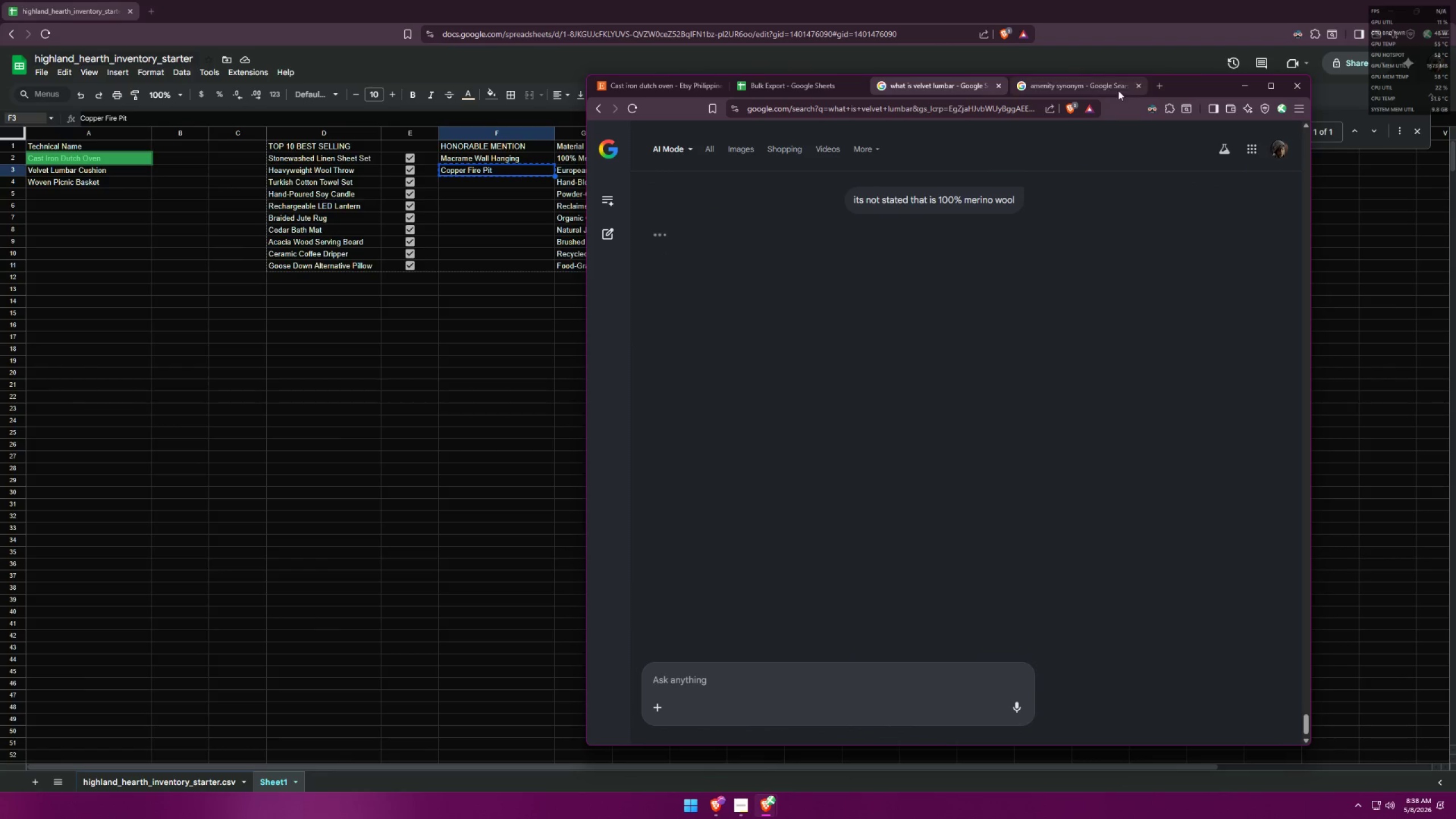 
double_click([1147, 86])
 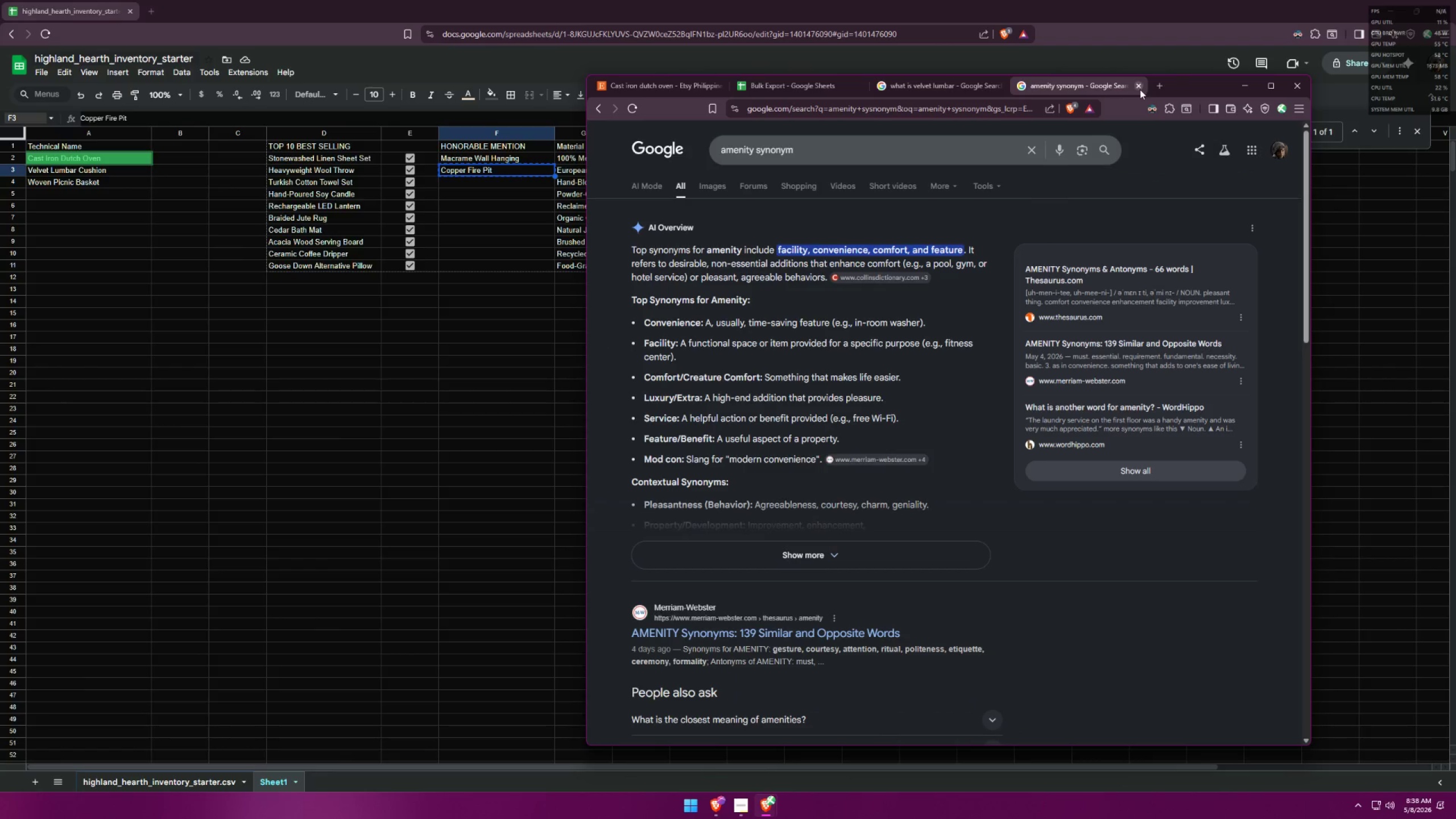 
triple_click([1140, 89])
 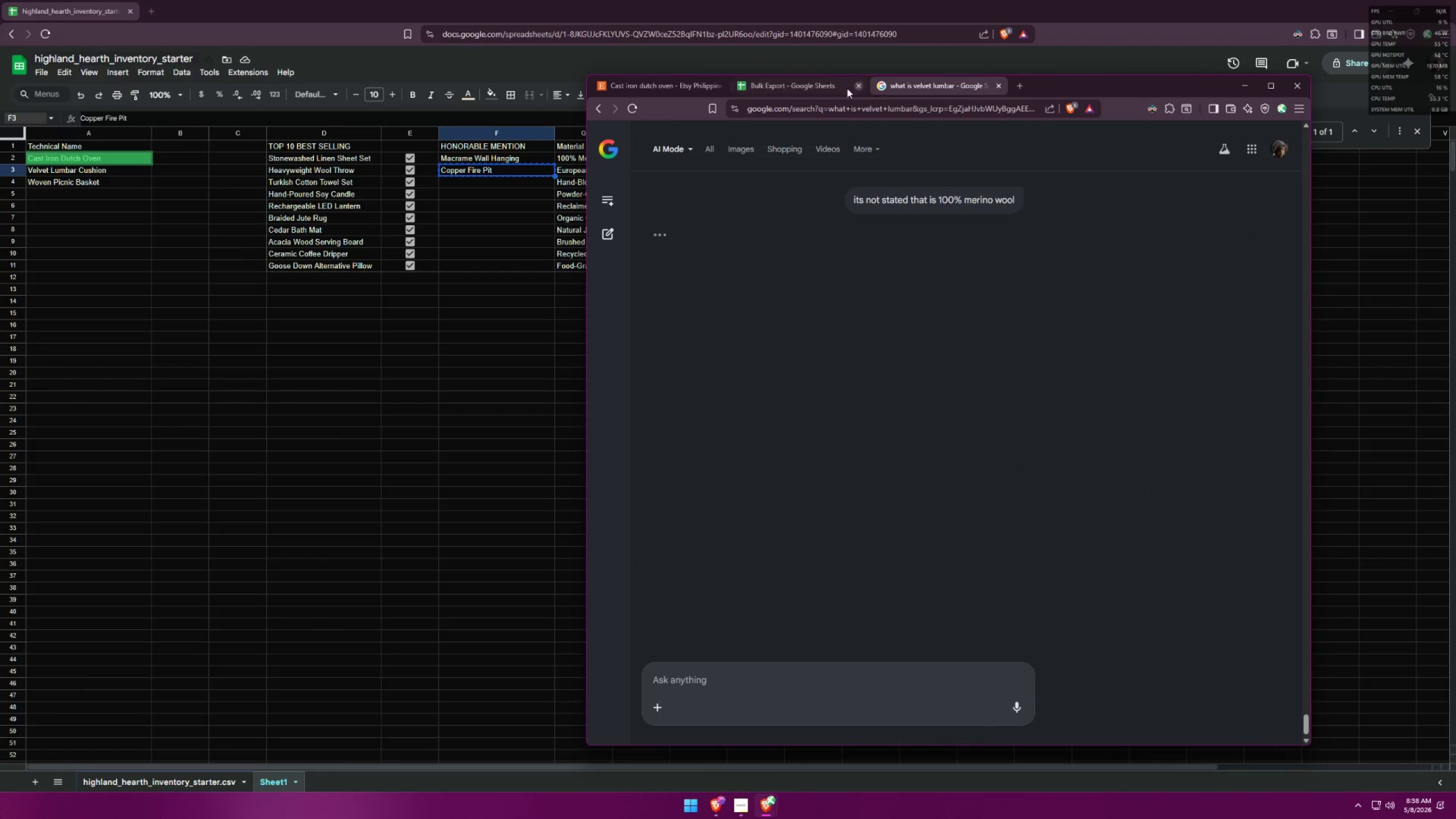 
left_click([821, 90])
 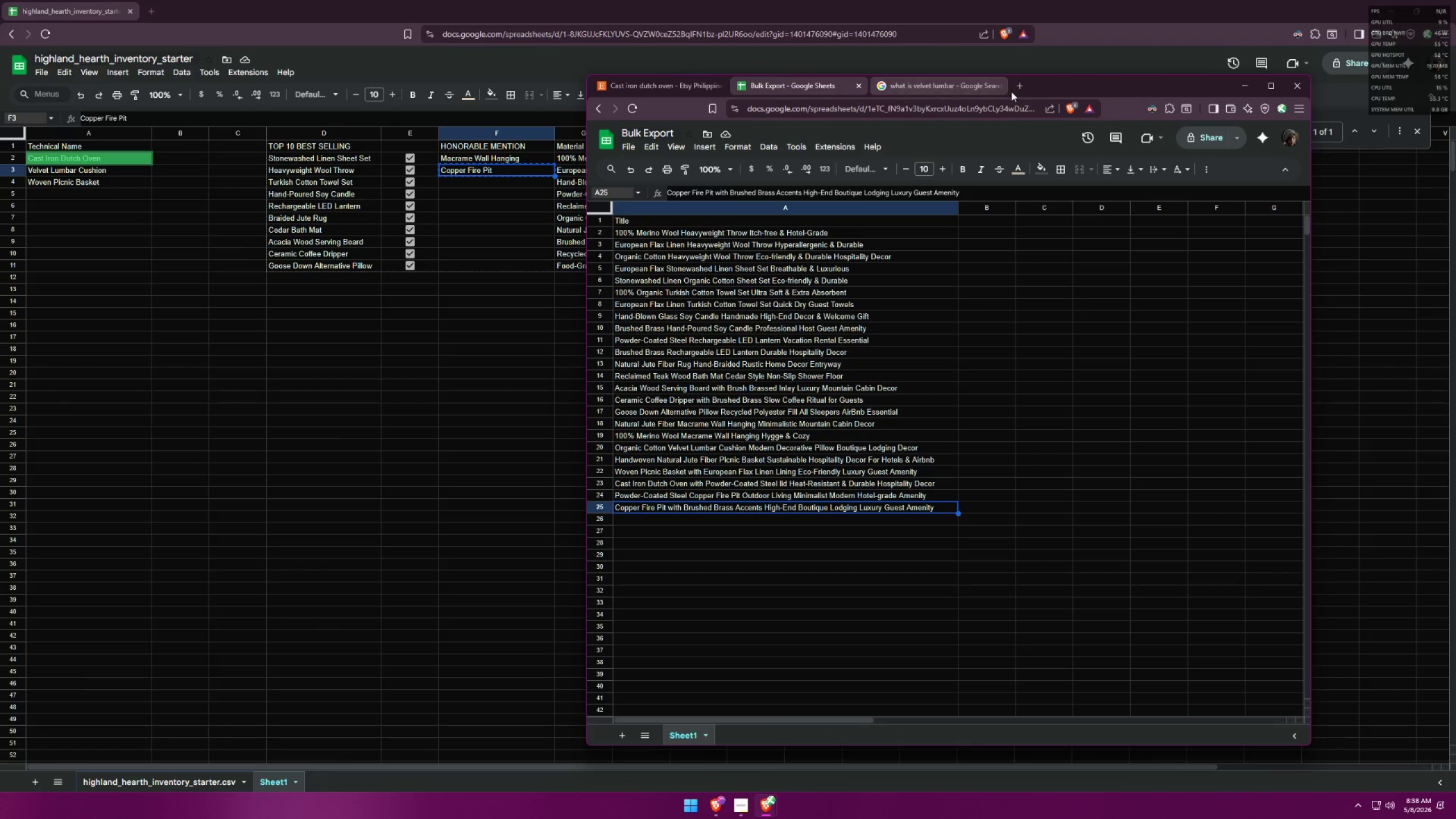 
left_click([1021, 88])
 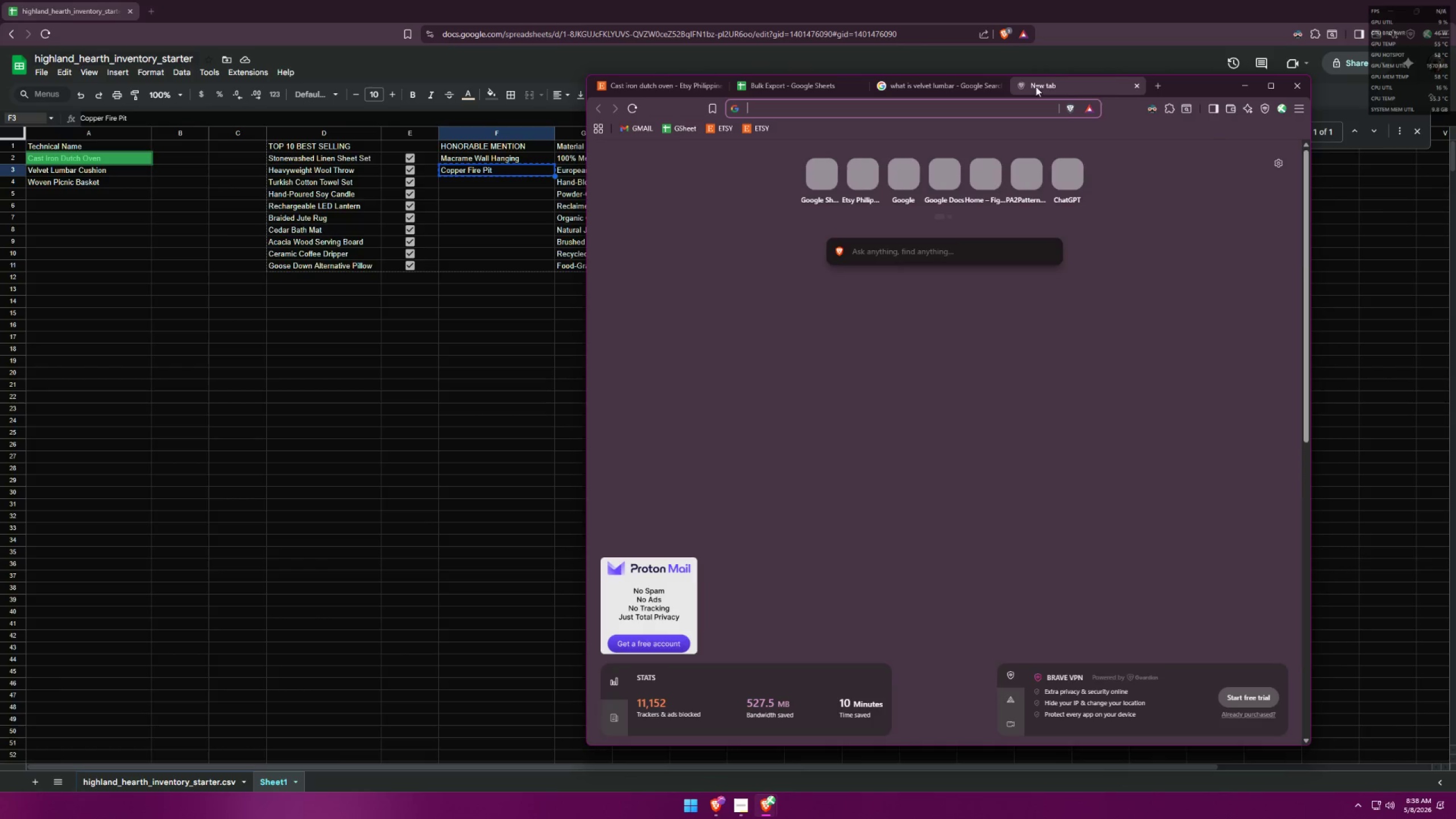 
left_click_drag(start_coordinate=[1036, 86], to_coordinate=[744, 81])
 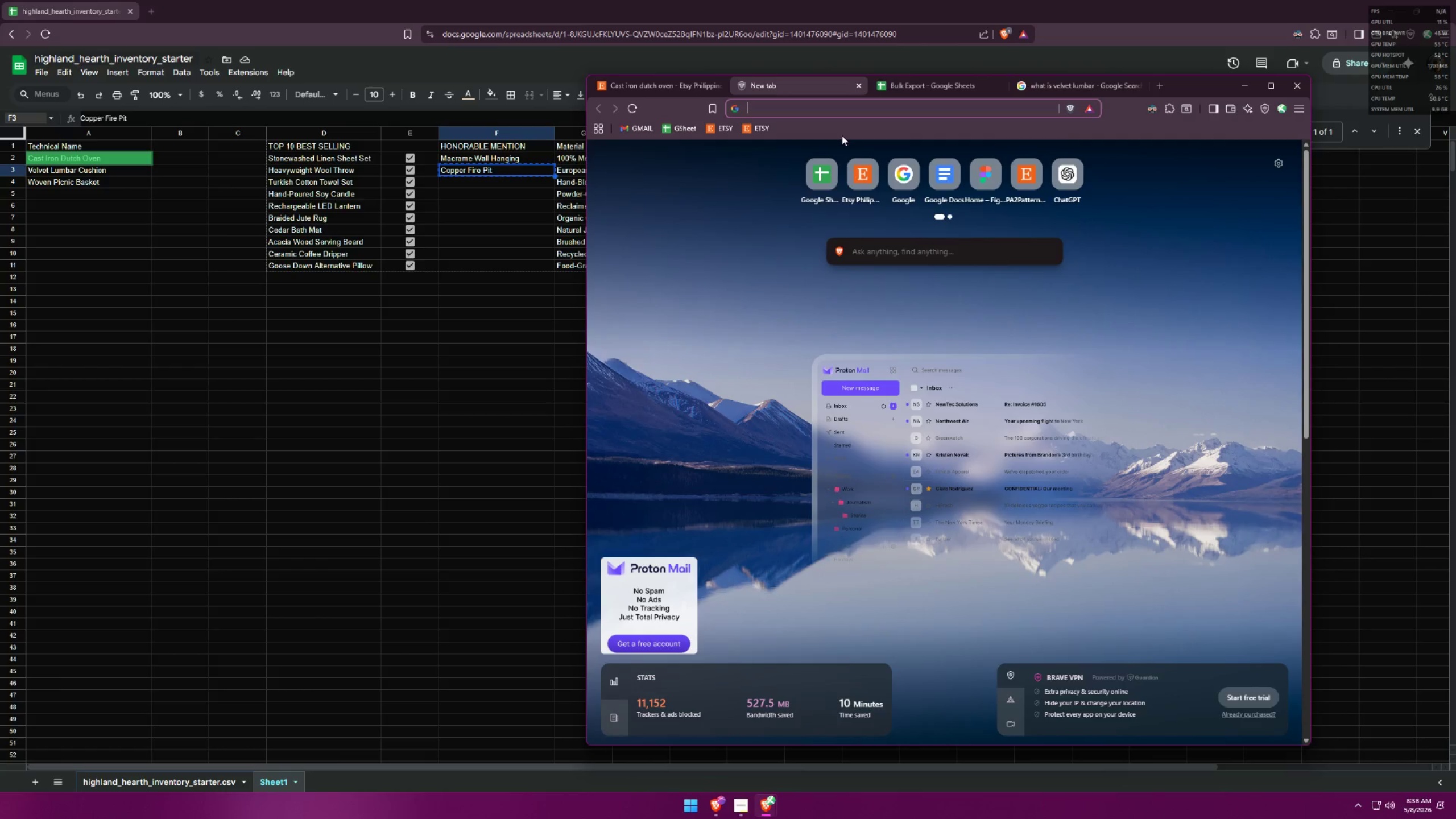 
left_click([936, 169])
 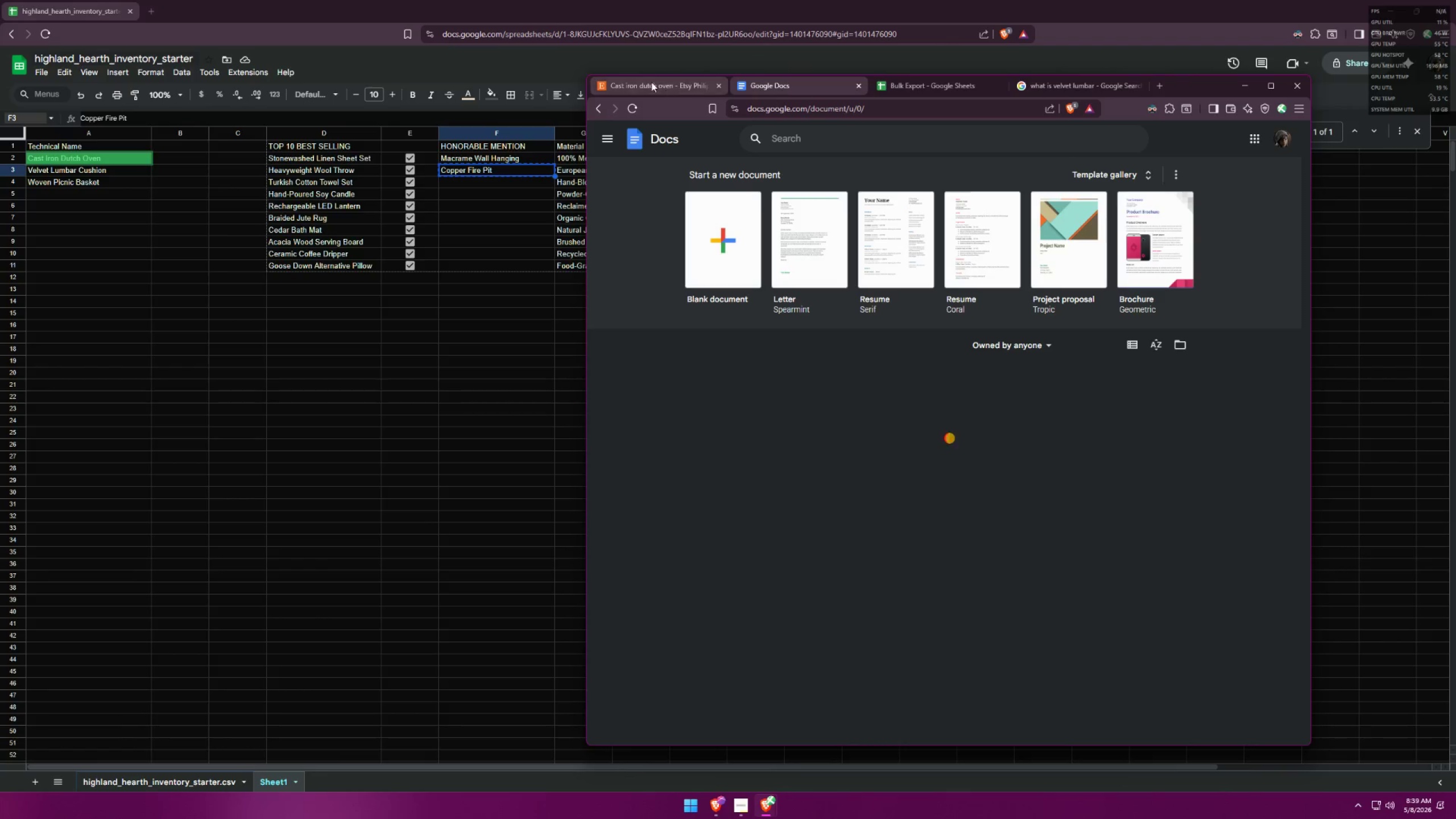 
left_click([715, 241])
 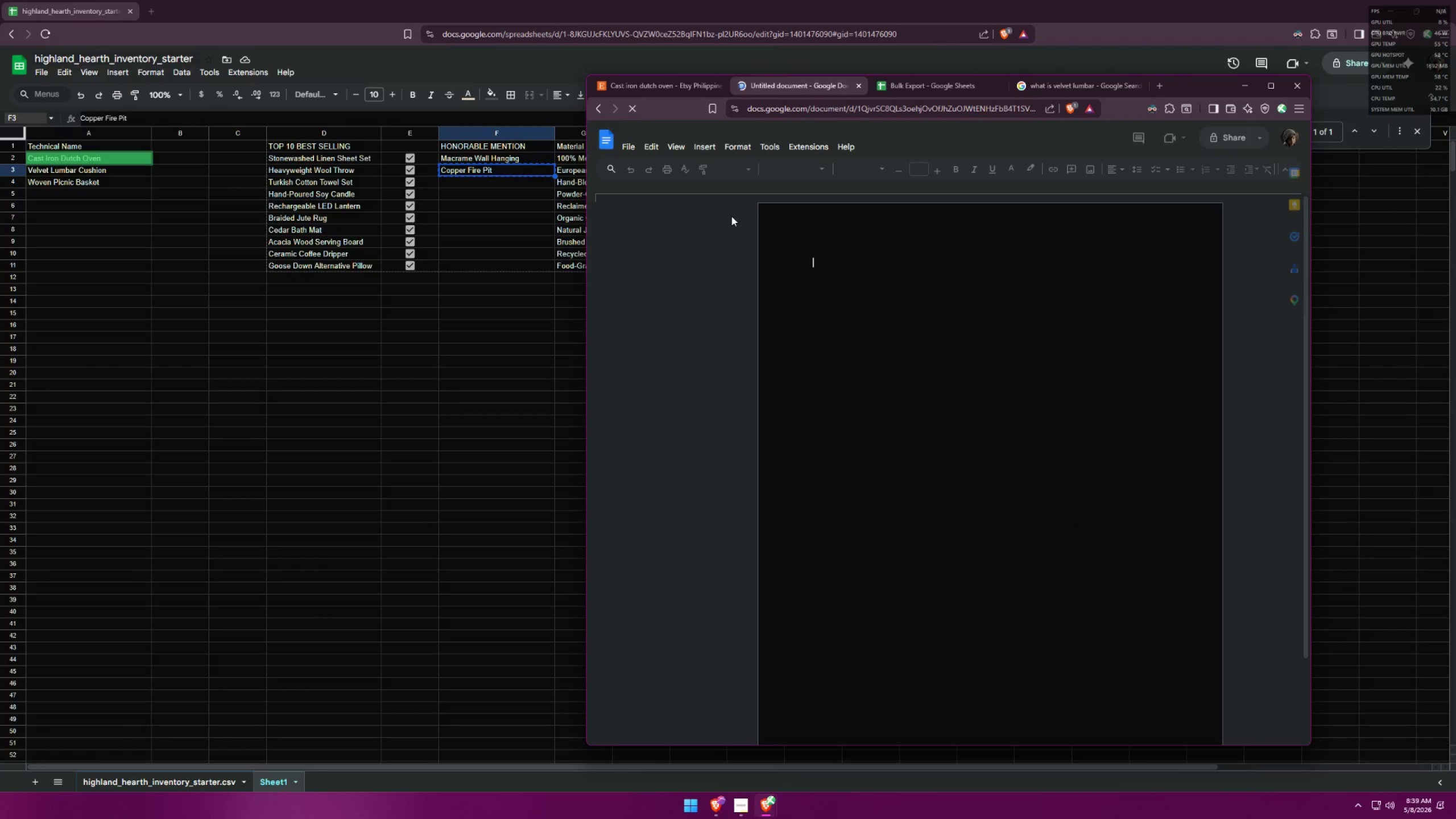 
left_click([931, 86])
 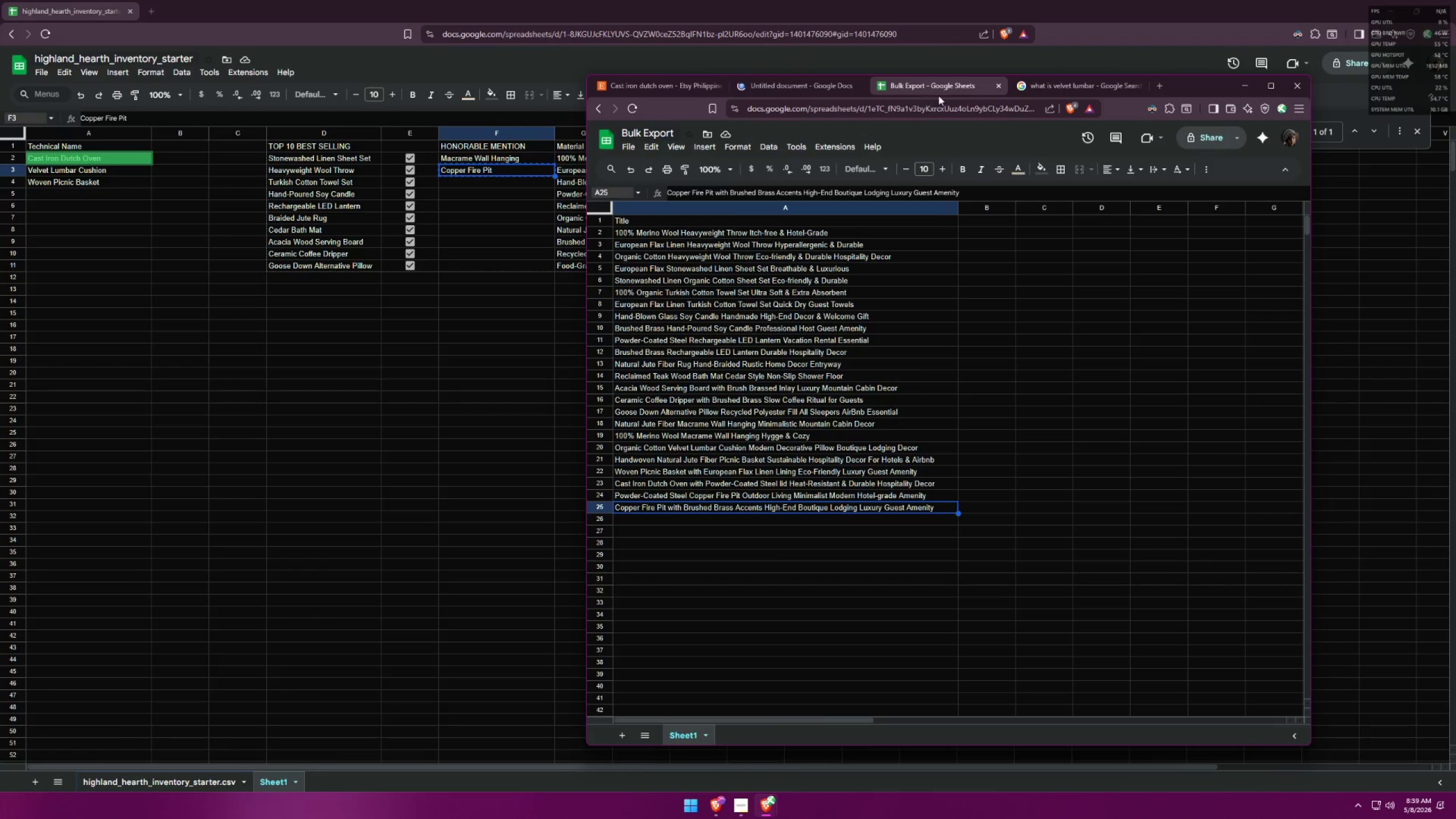 
left_click([1046, 80])
 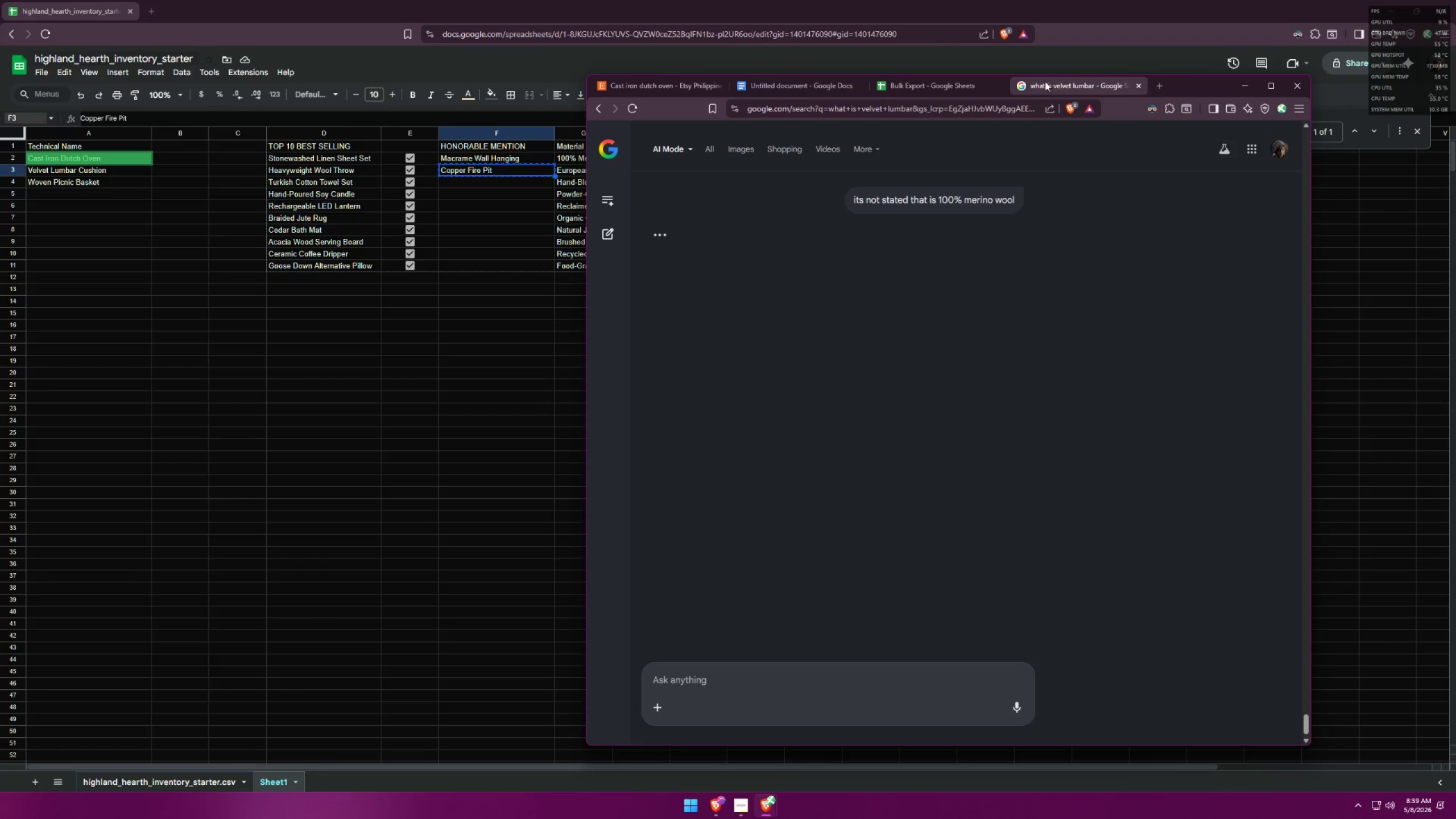 
left_click([962, 87])
 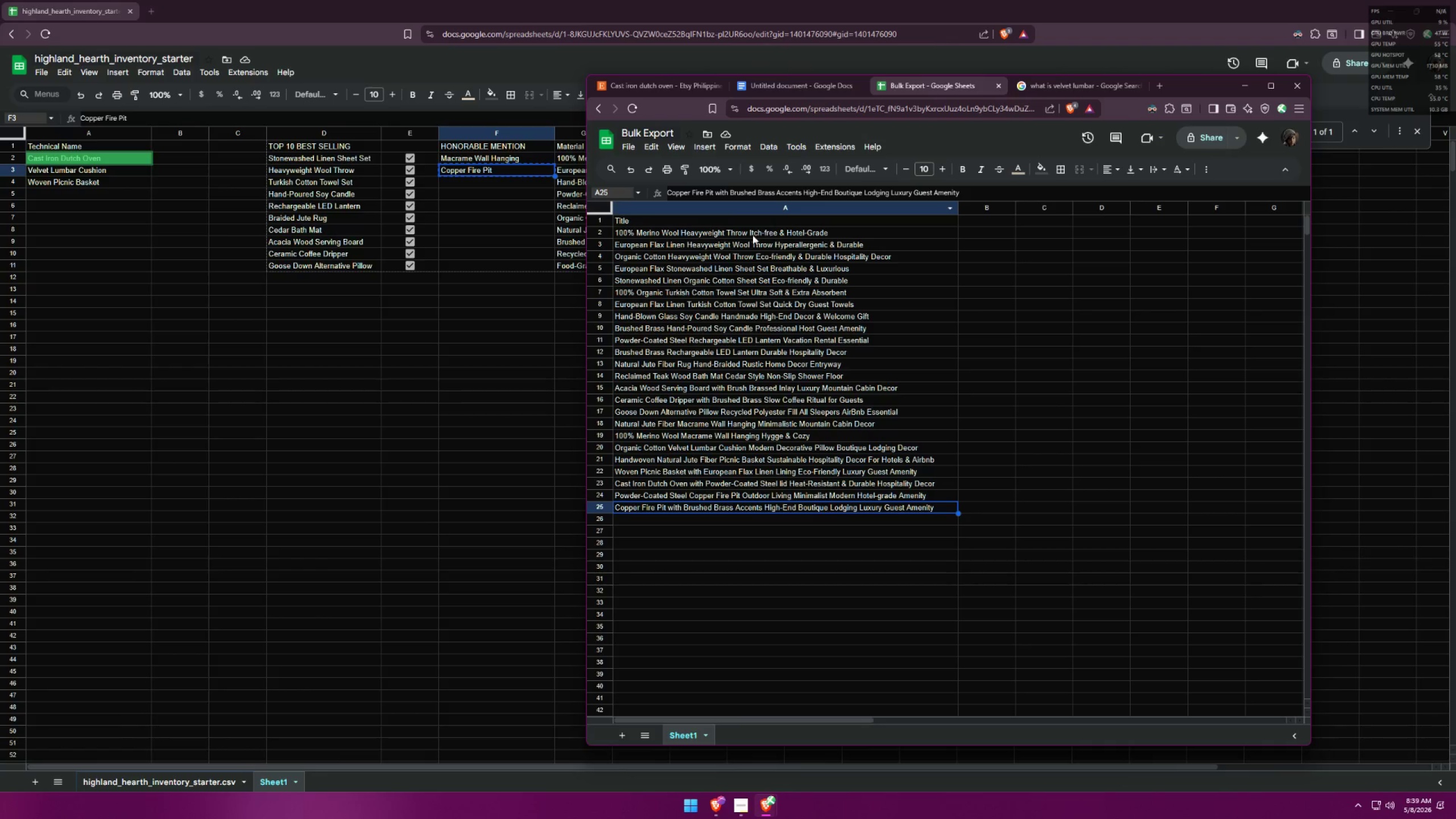 
left_click([752, 235])
 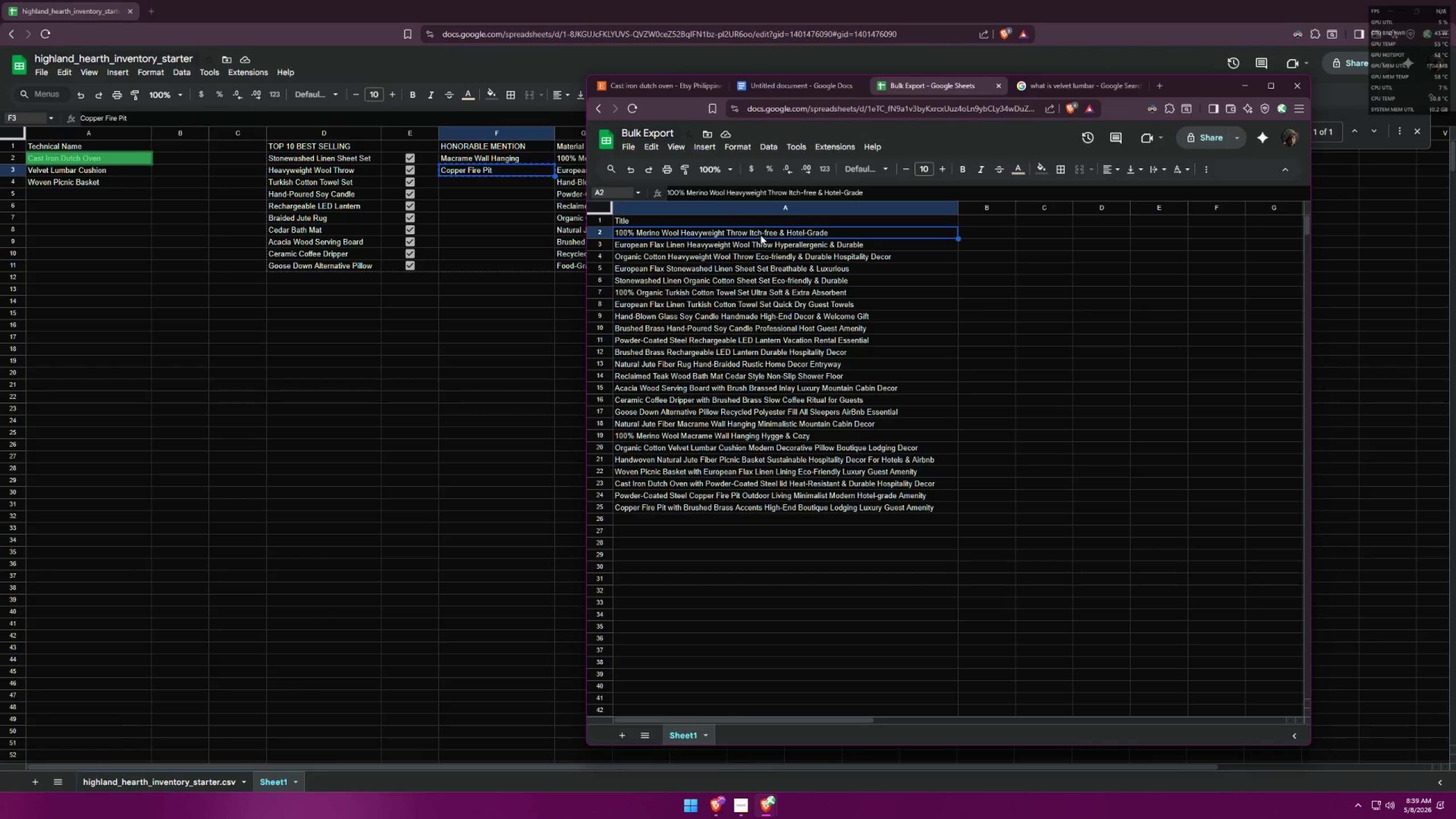 
left_click([793, 85])
 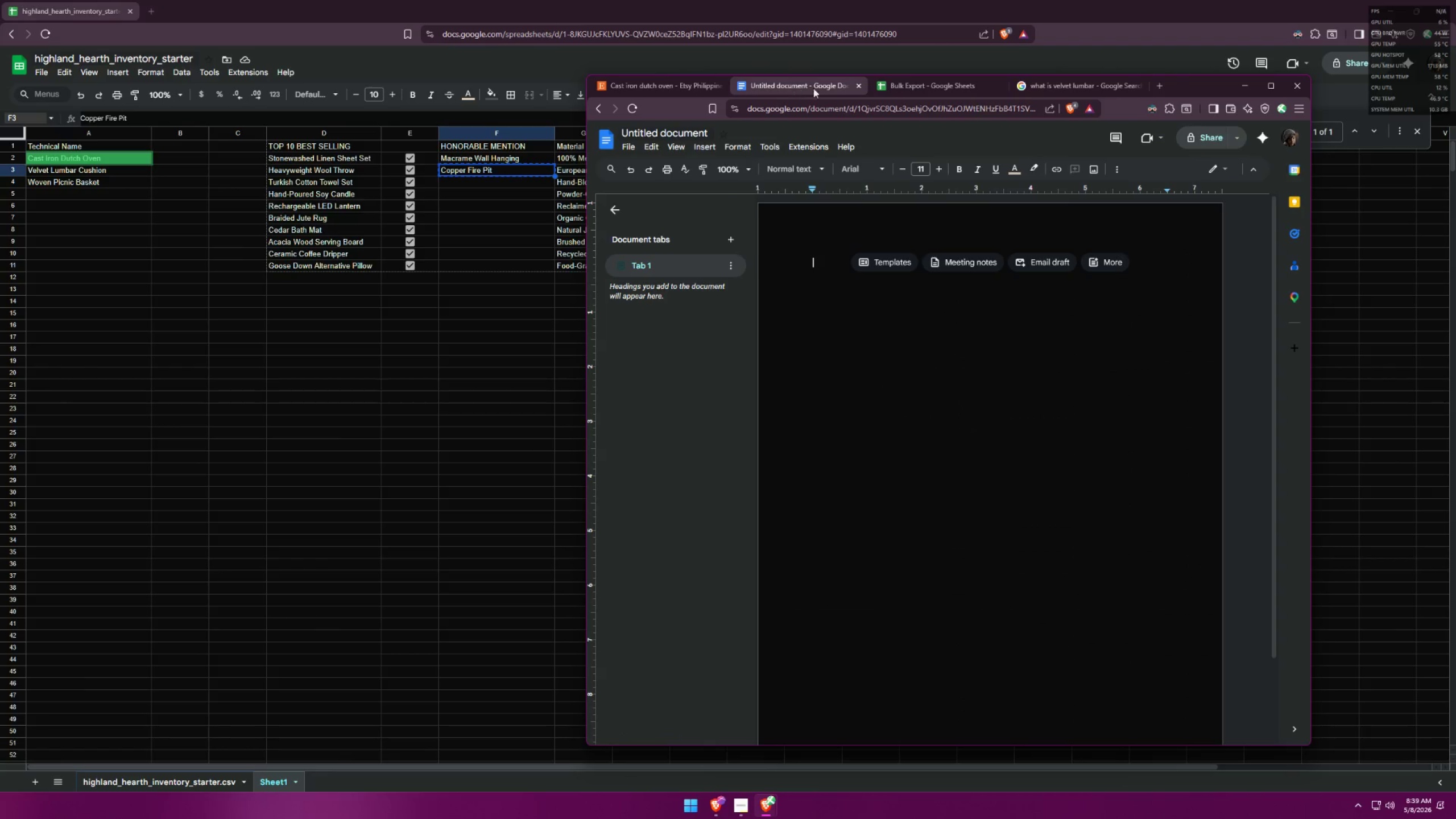 
left_click([921, 89])
 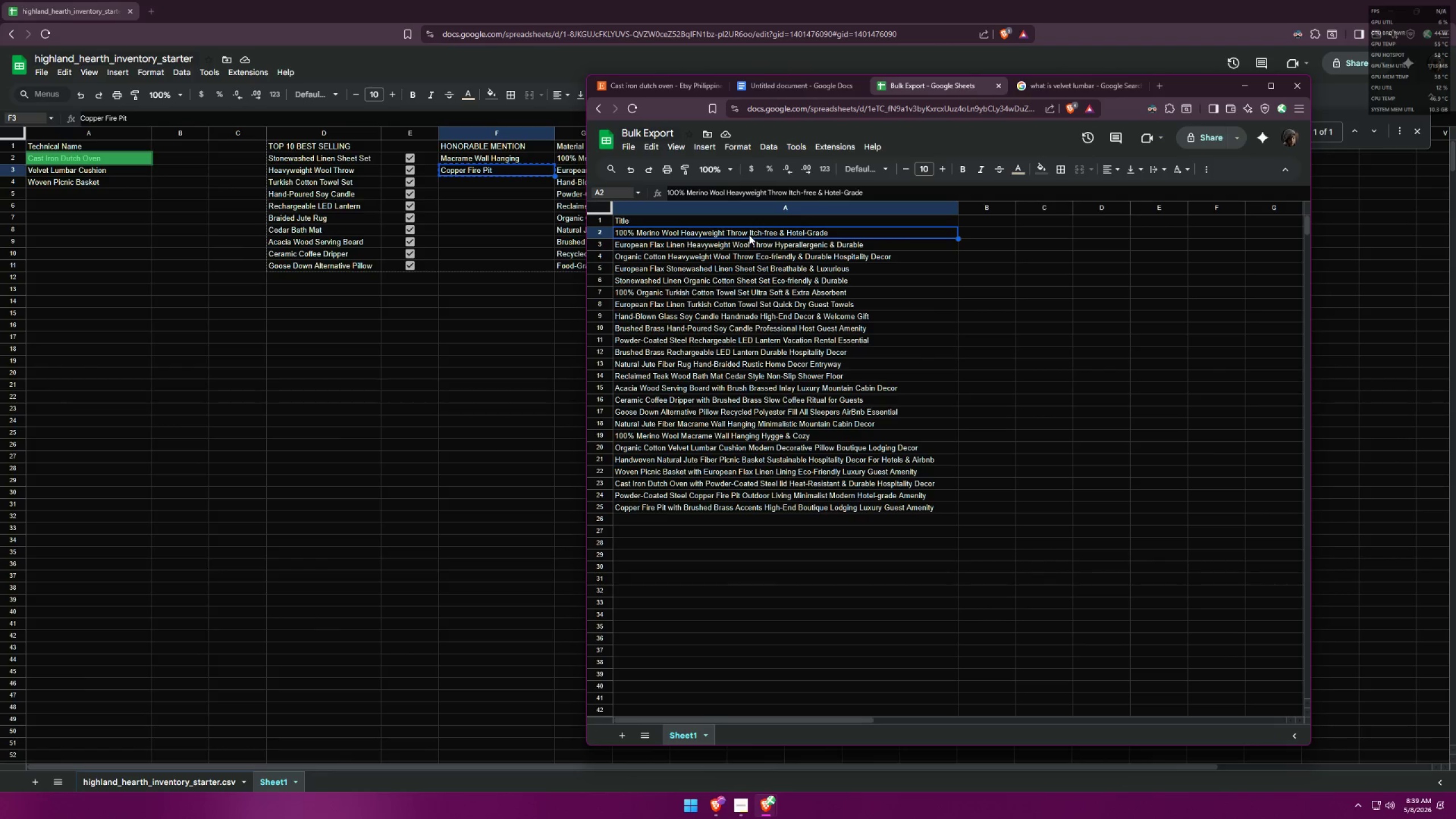 
double_click([749, 235])
 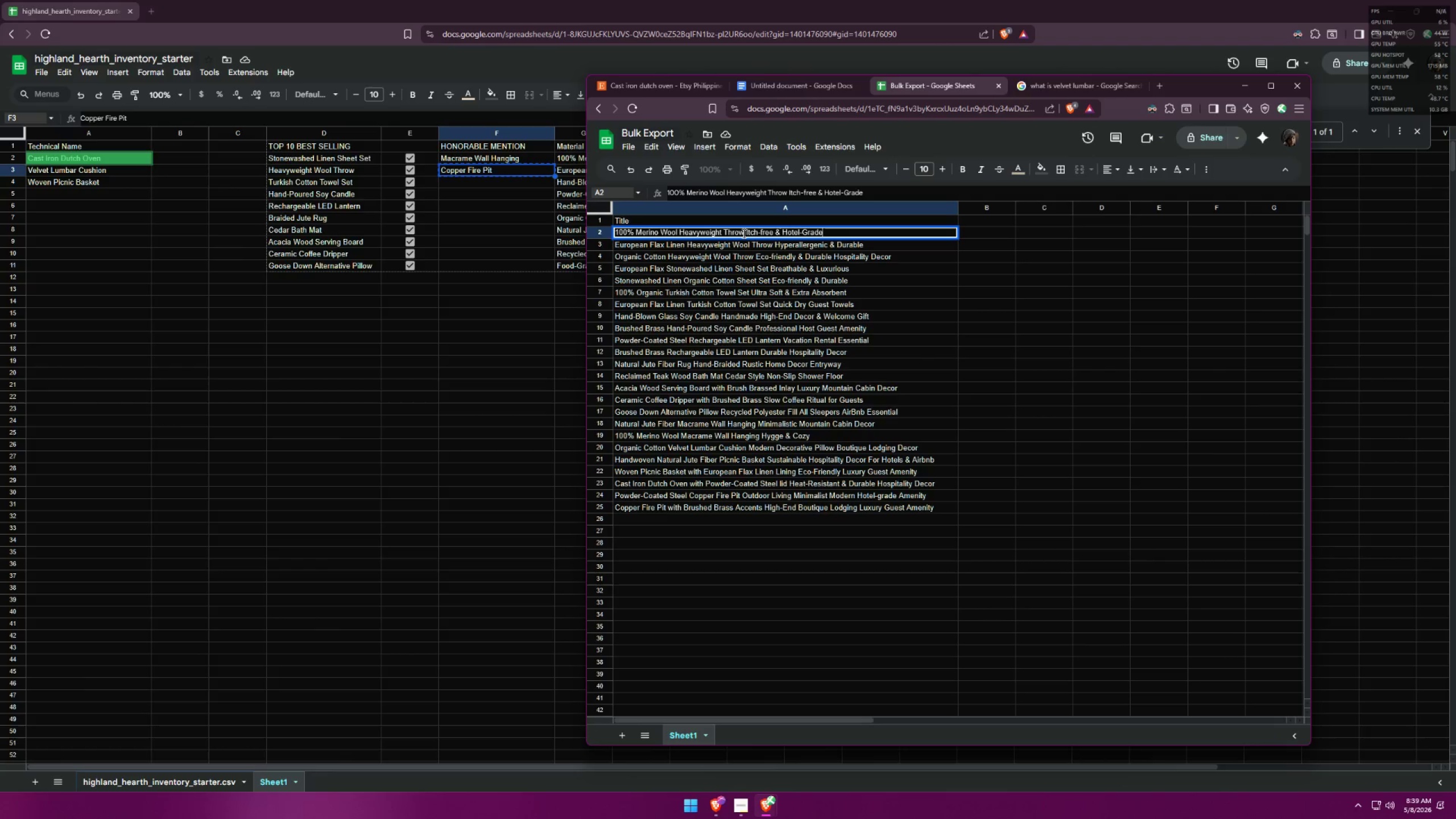 
left_click_drag(start_coordinate=[743, 233], to_coordinate=[599, 229])
 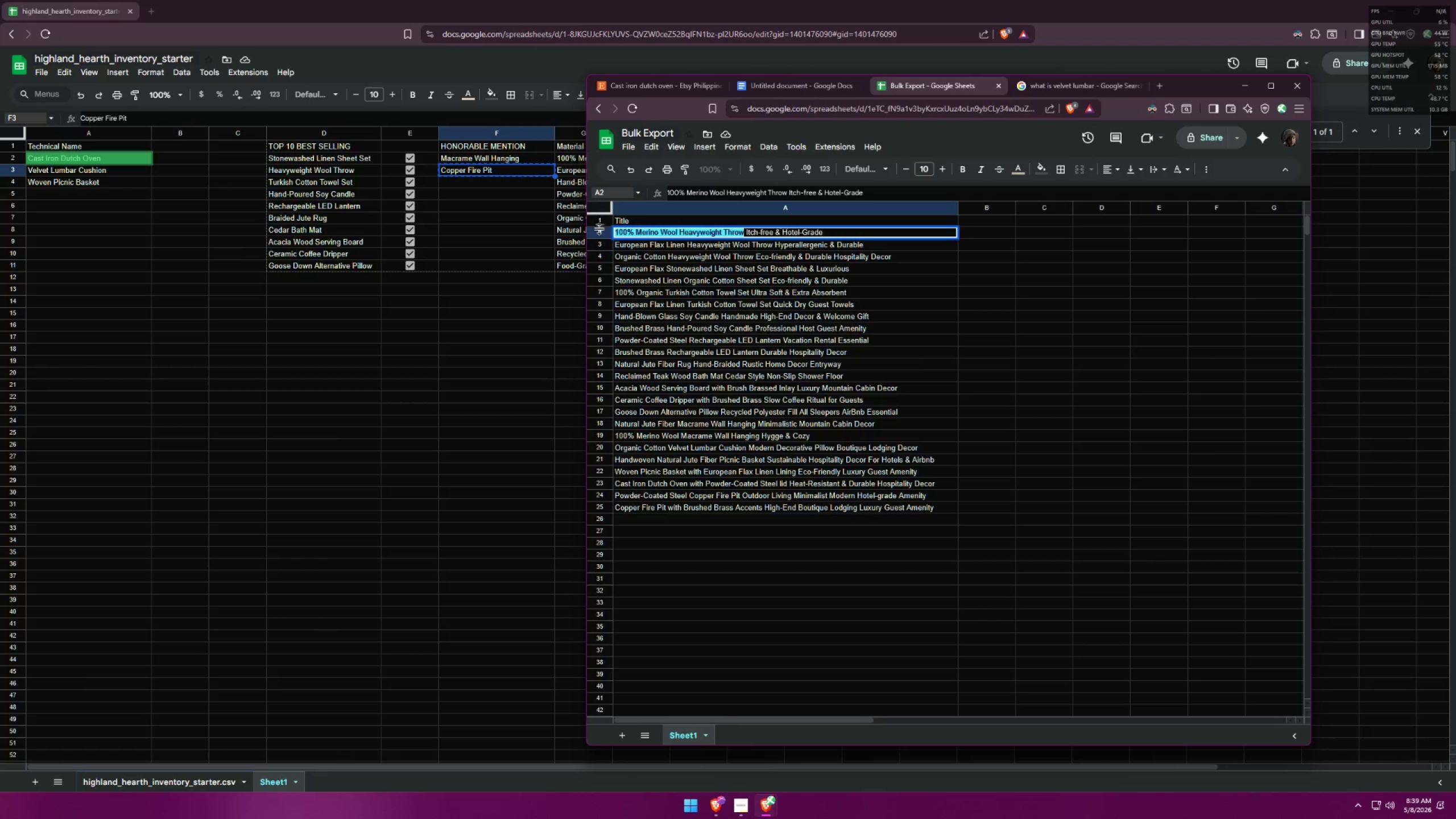 
key(Control+ControlLeft)
 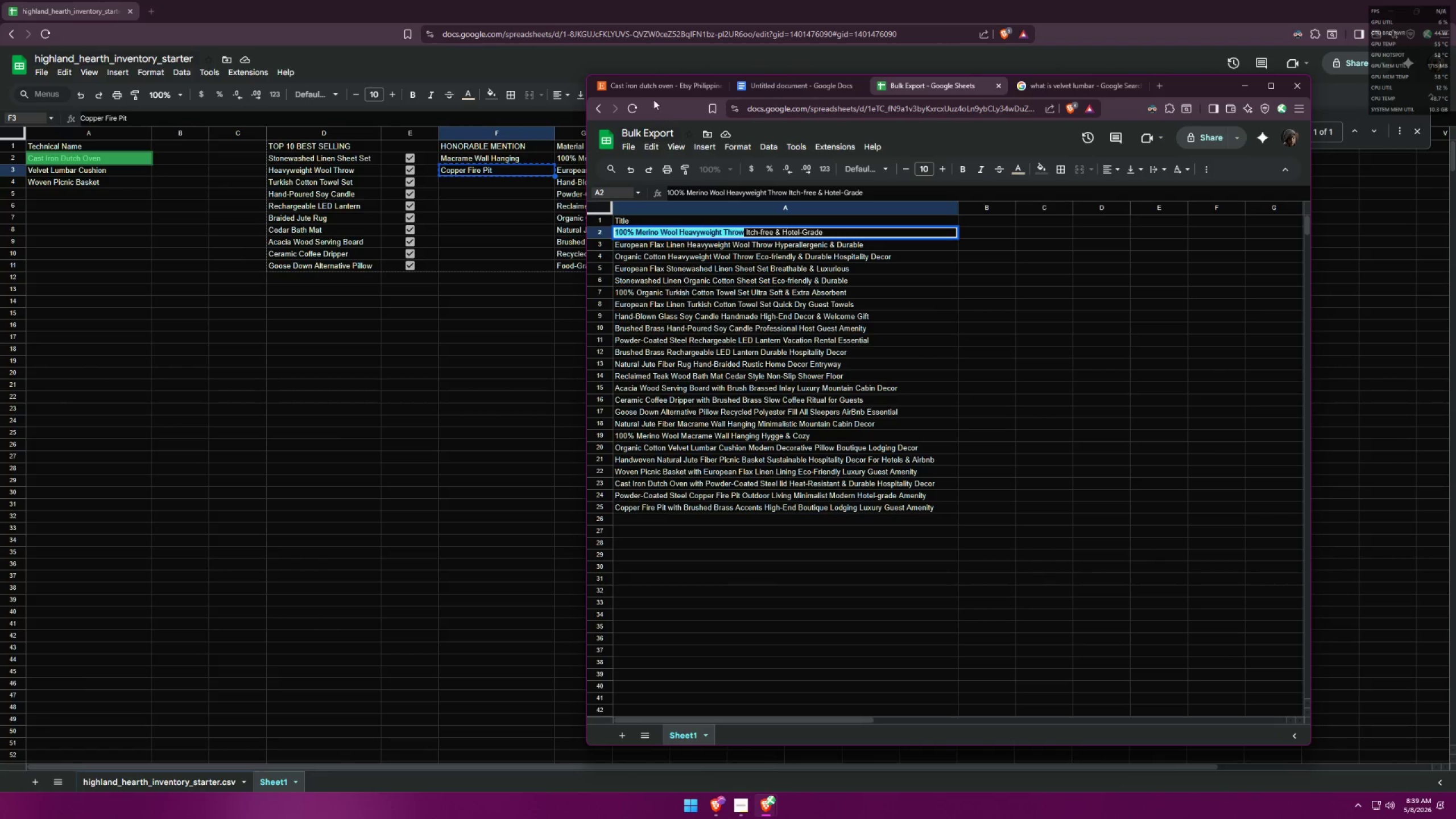 
left_click([666, 89])
 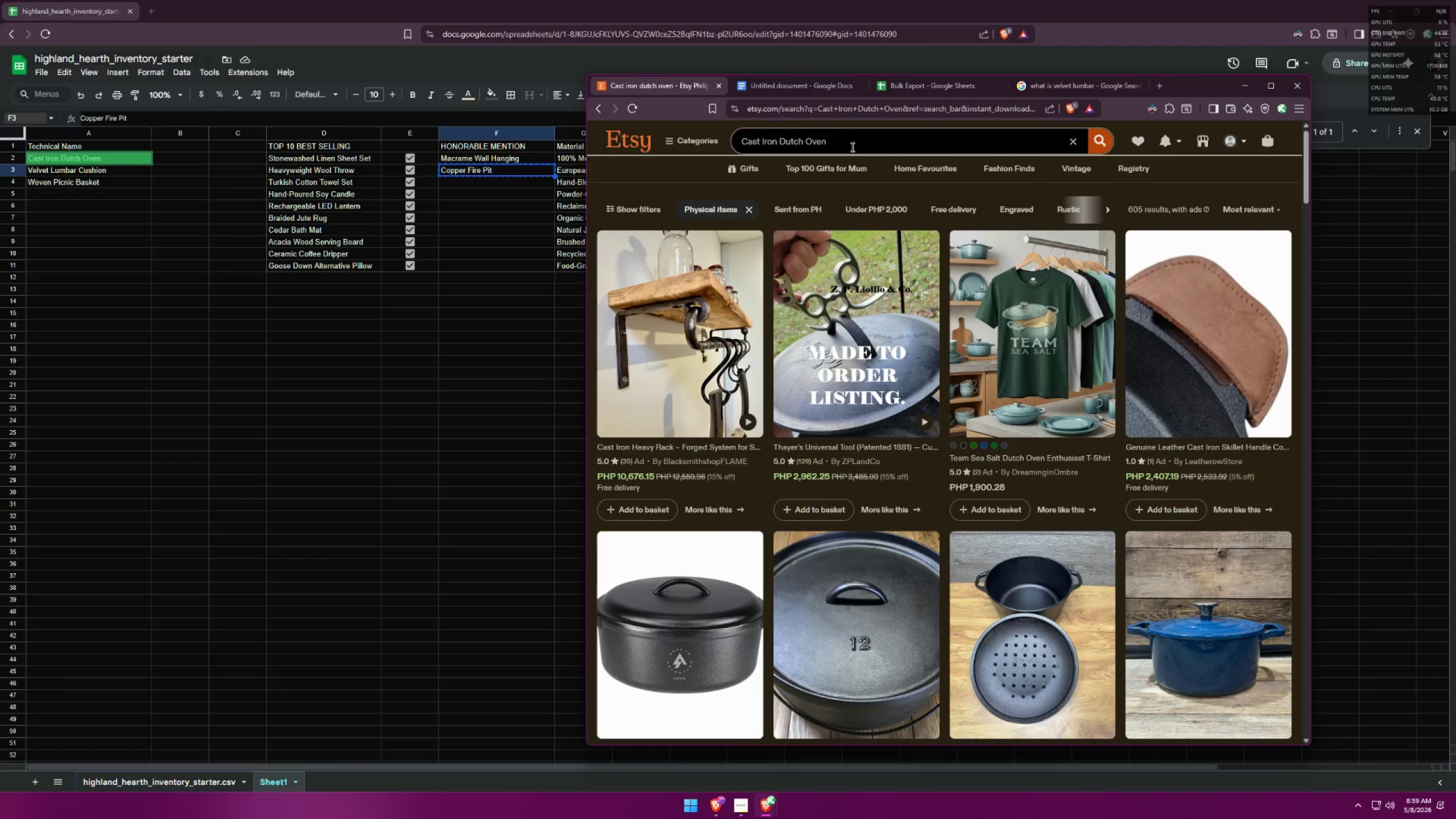 
left_click_drag(start_coordinate=[864, 142], to_coordinate=[642, 133])
 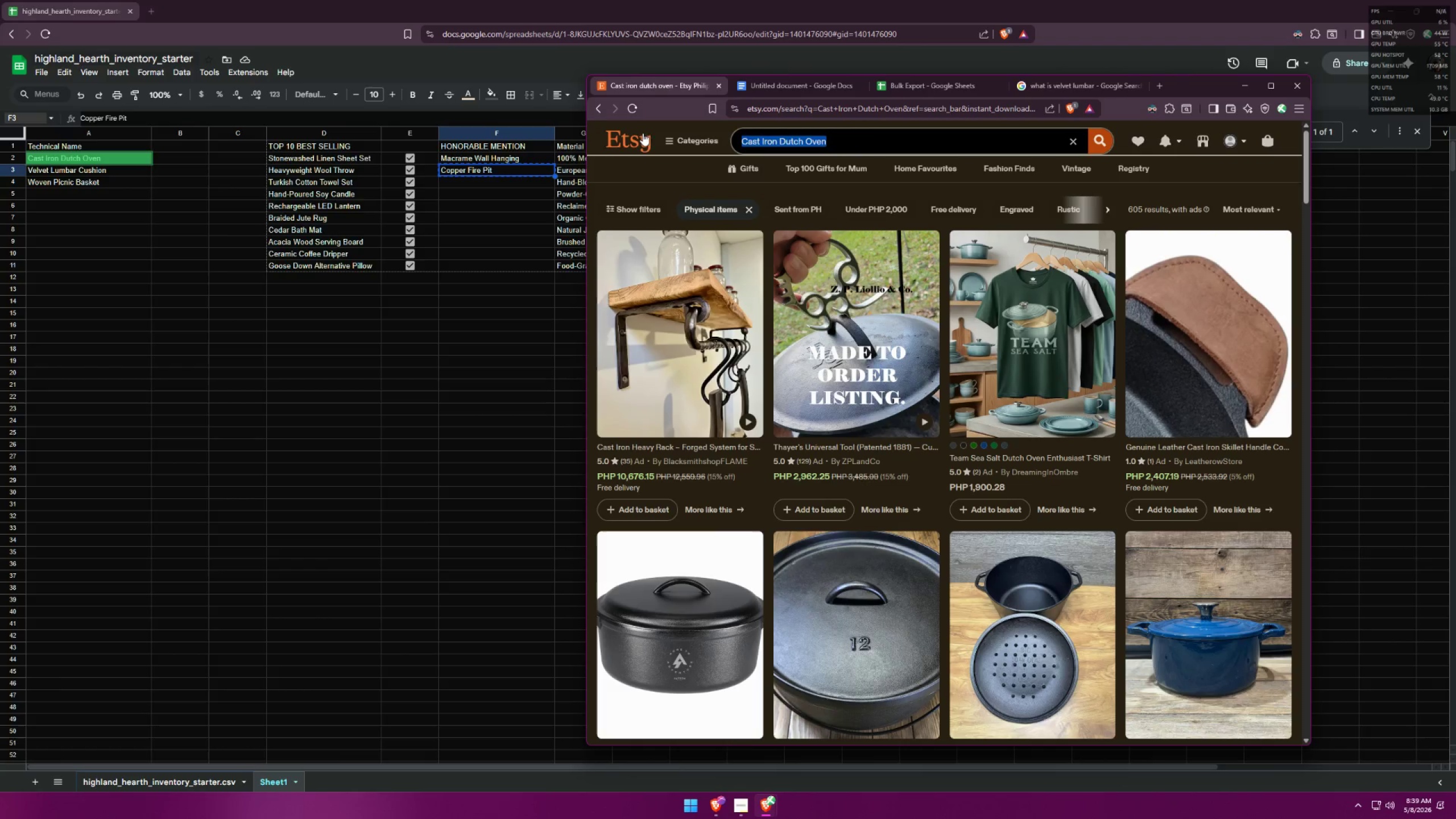 
key(Control+ControlLeft)
 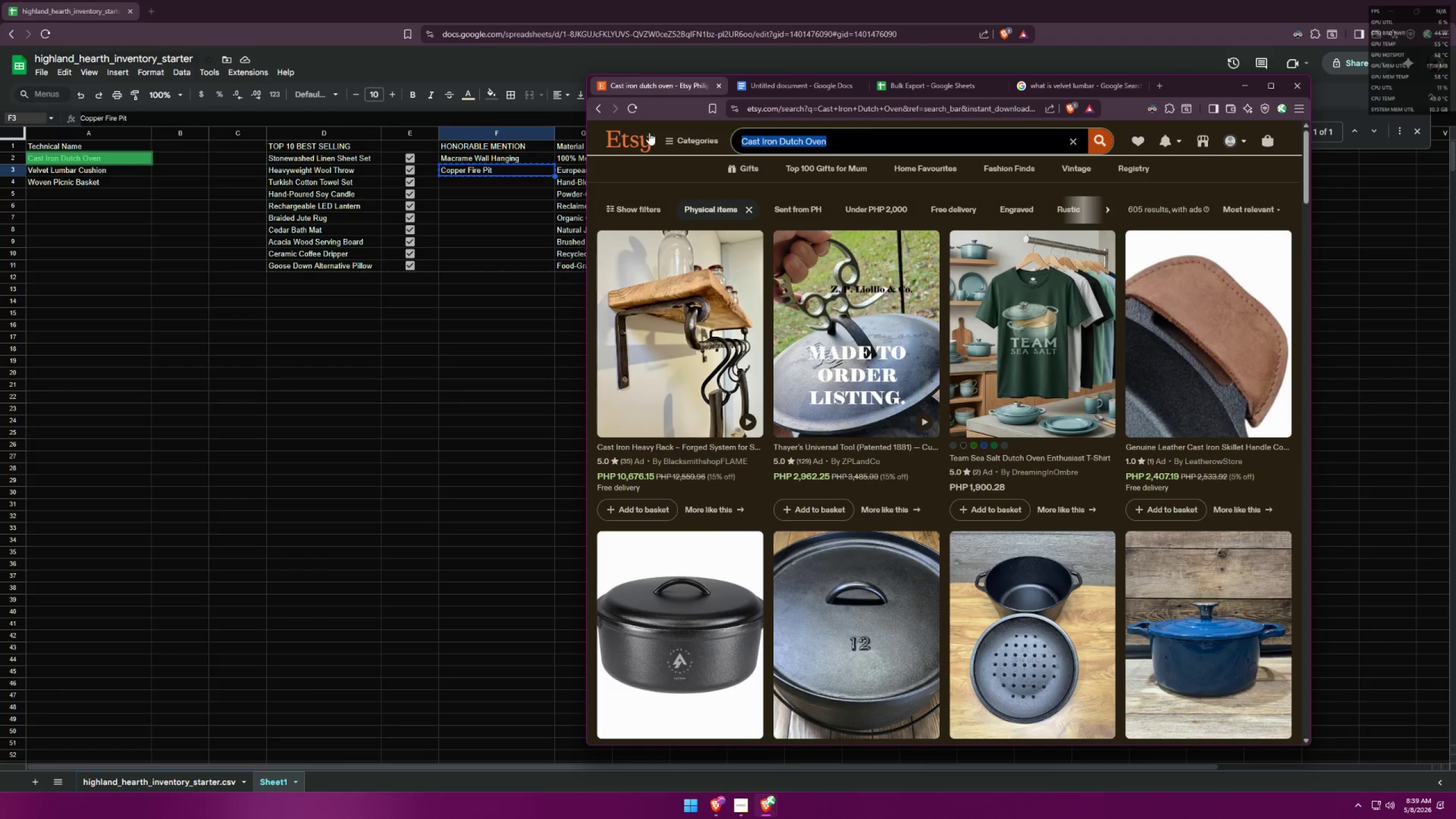 
key(Control+V)
 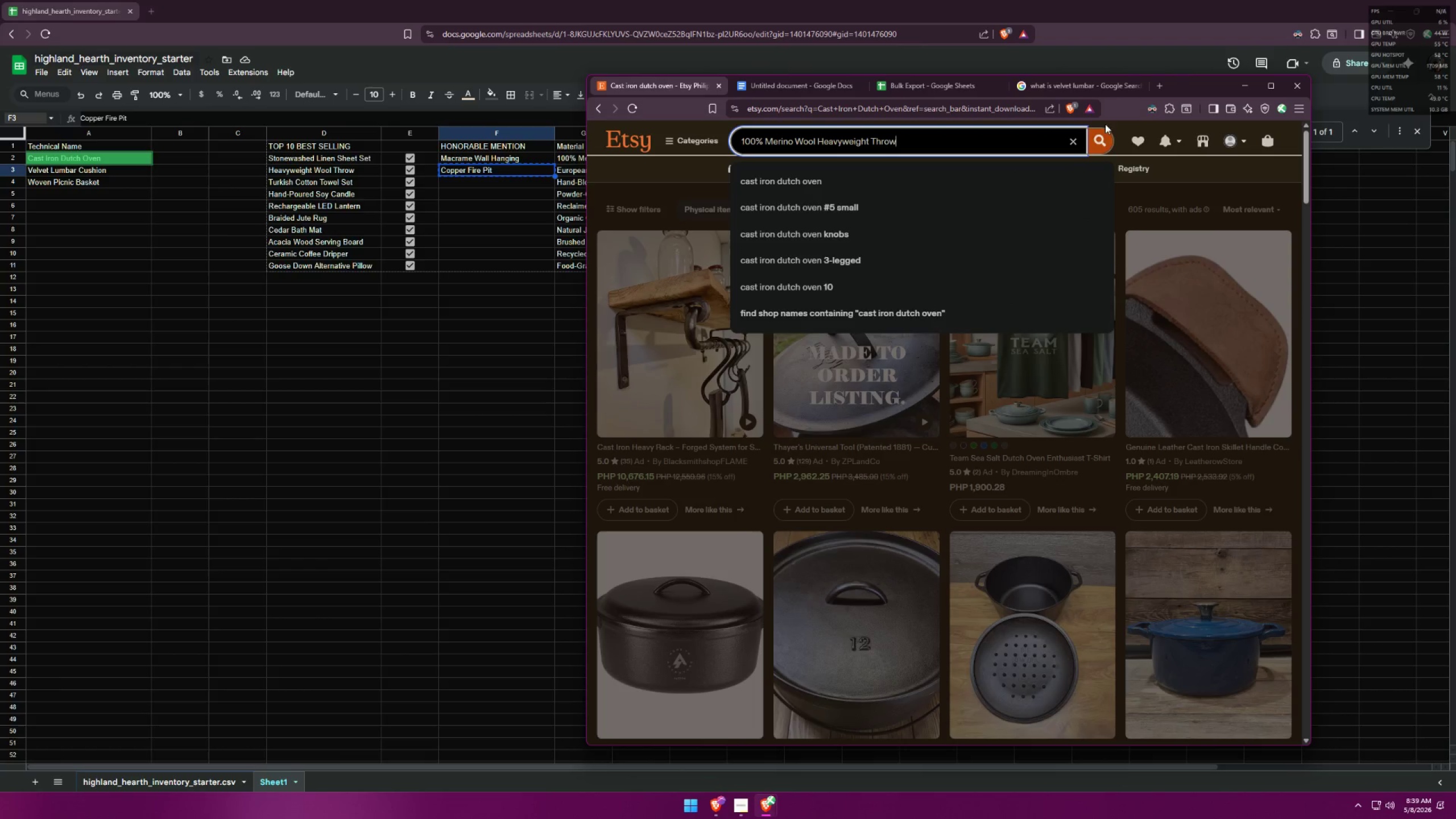 
left_click([1100, 140])
 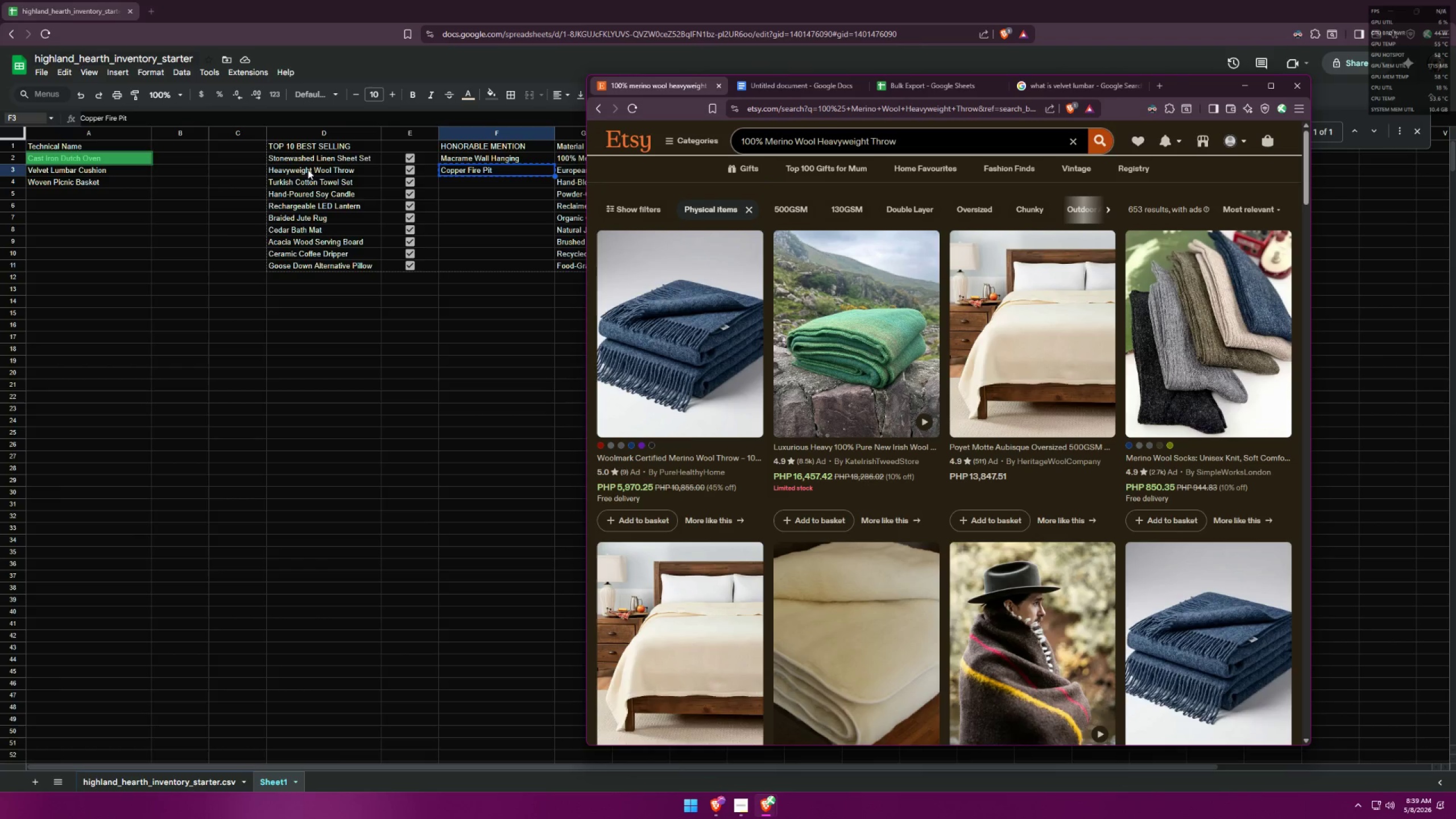 
wait(5.08)
 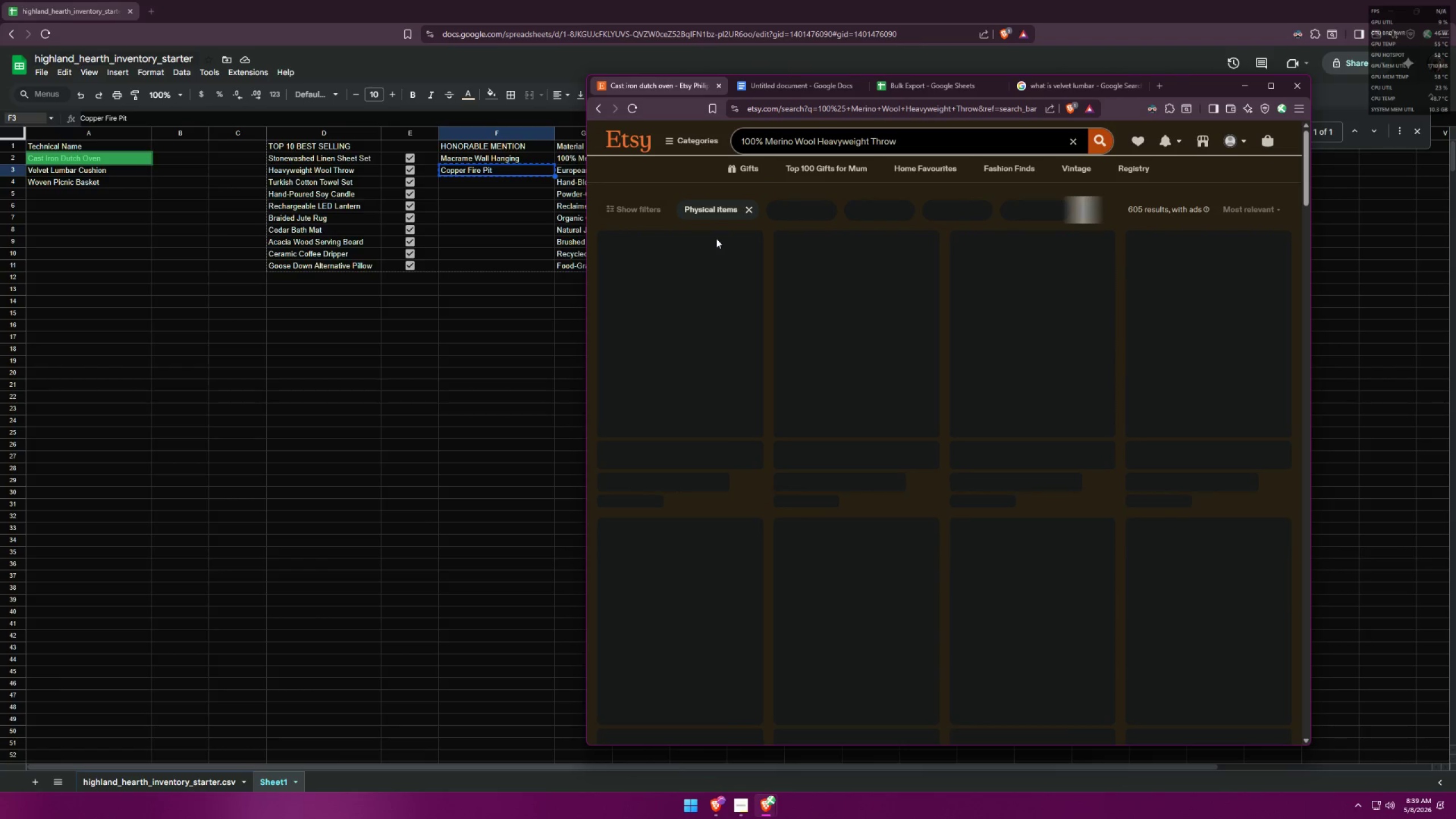 
double_click([320, 173])
 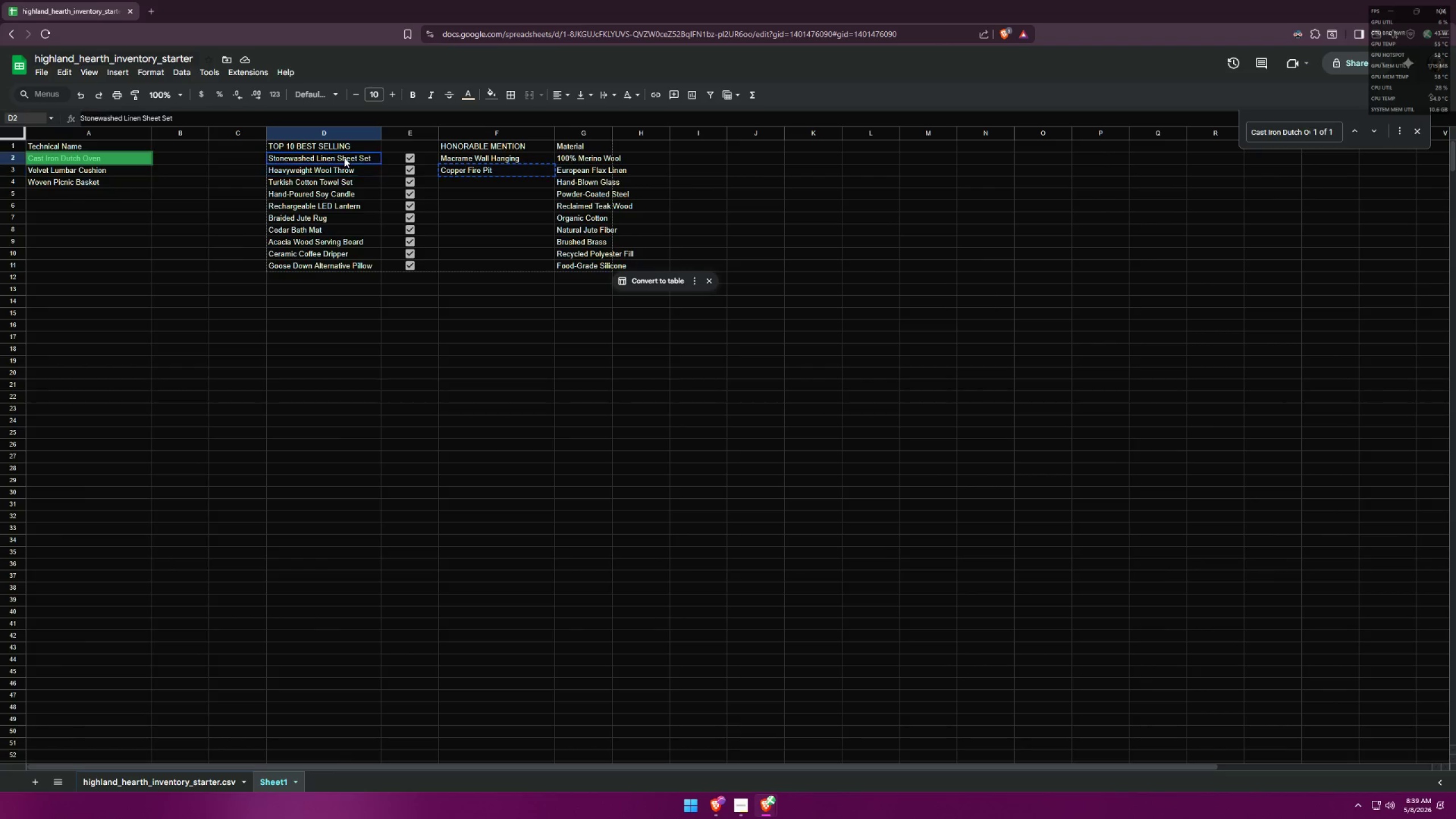 
double_click([338, 168])
 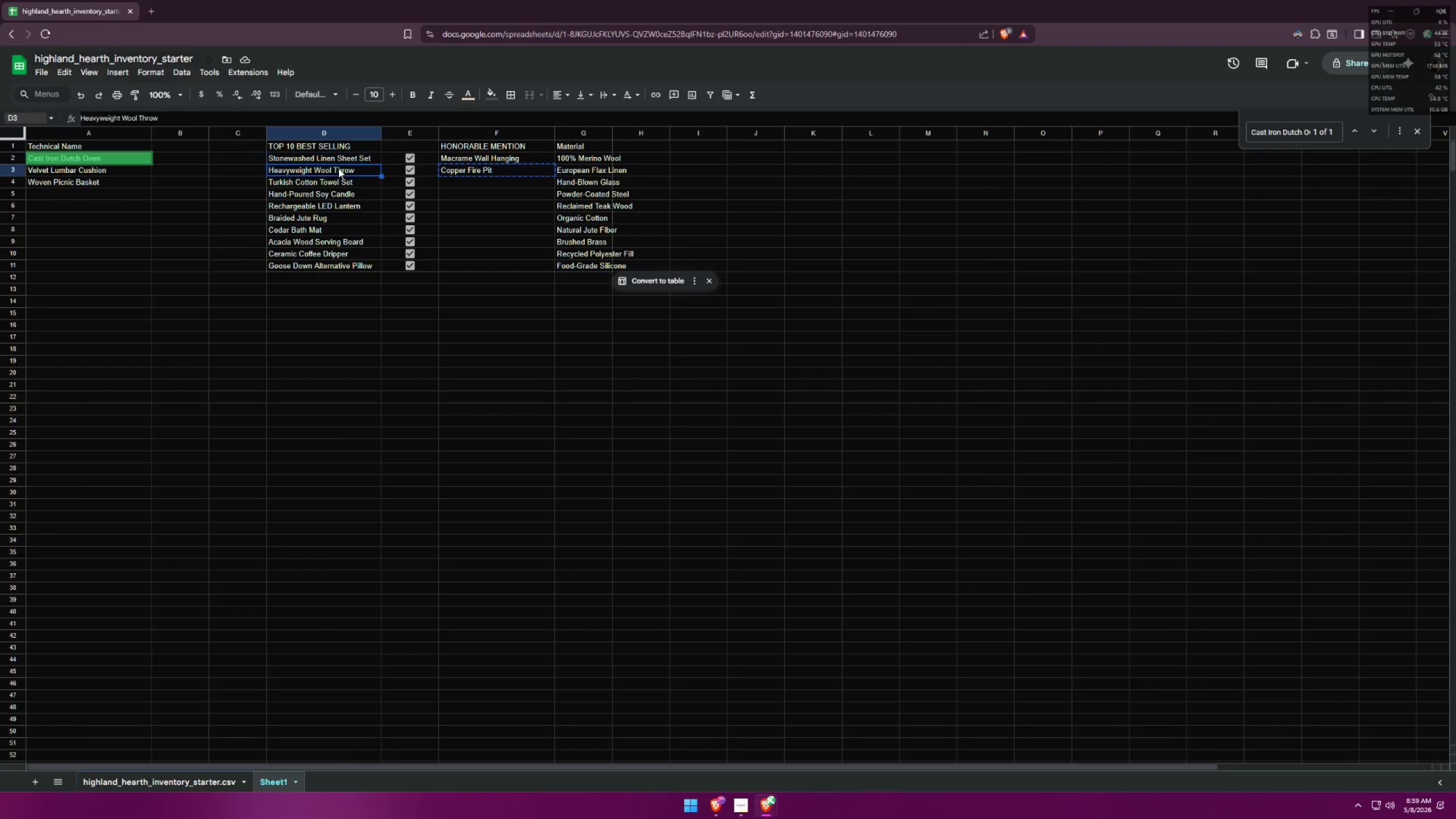 
key(Control+ControlLeft)
 